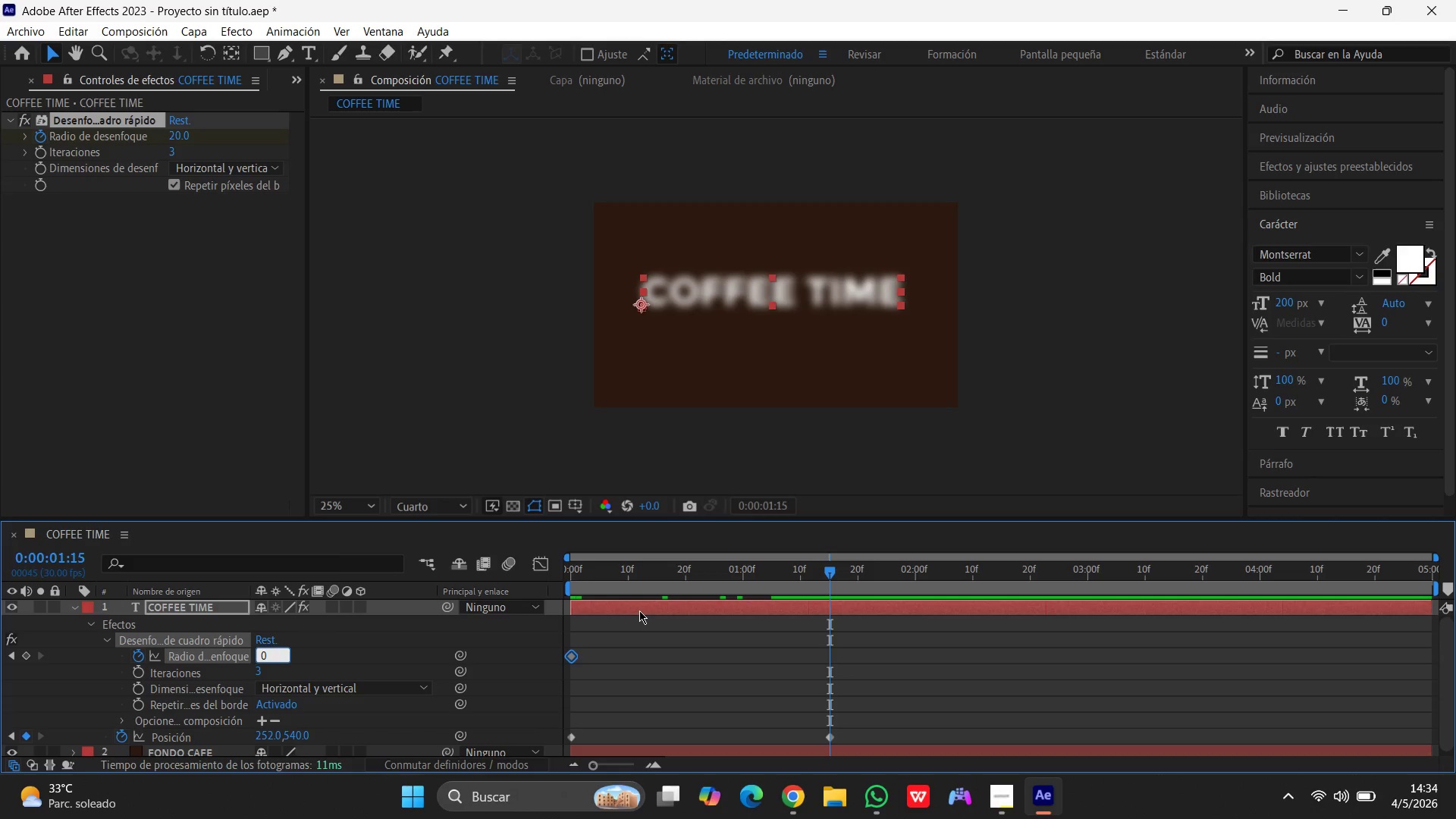 
key(Enter)
 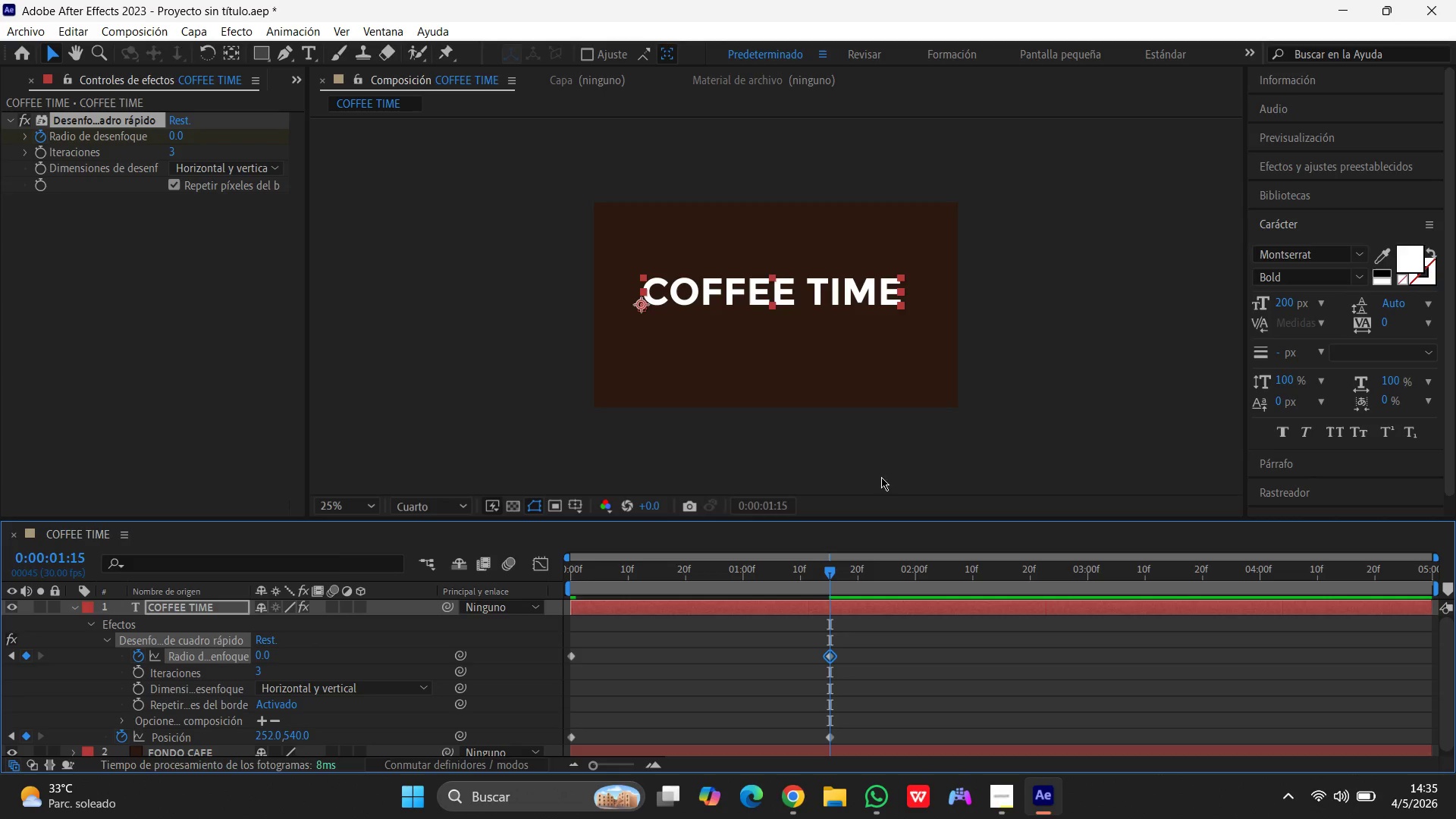 
left_click_drag(start_coordinate=[833, 577], to_coordinate=[421, 639])
 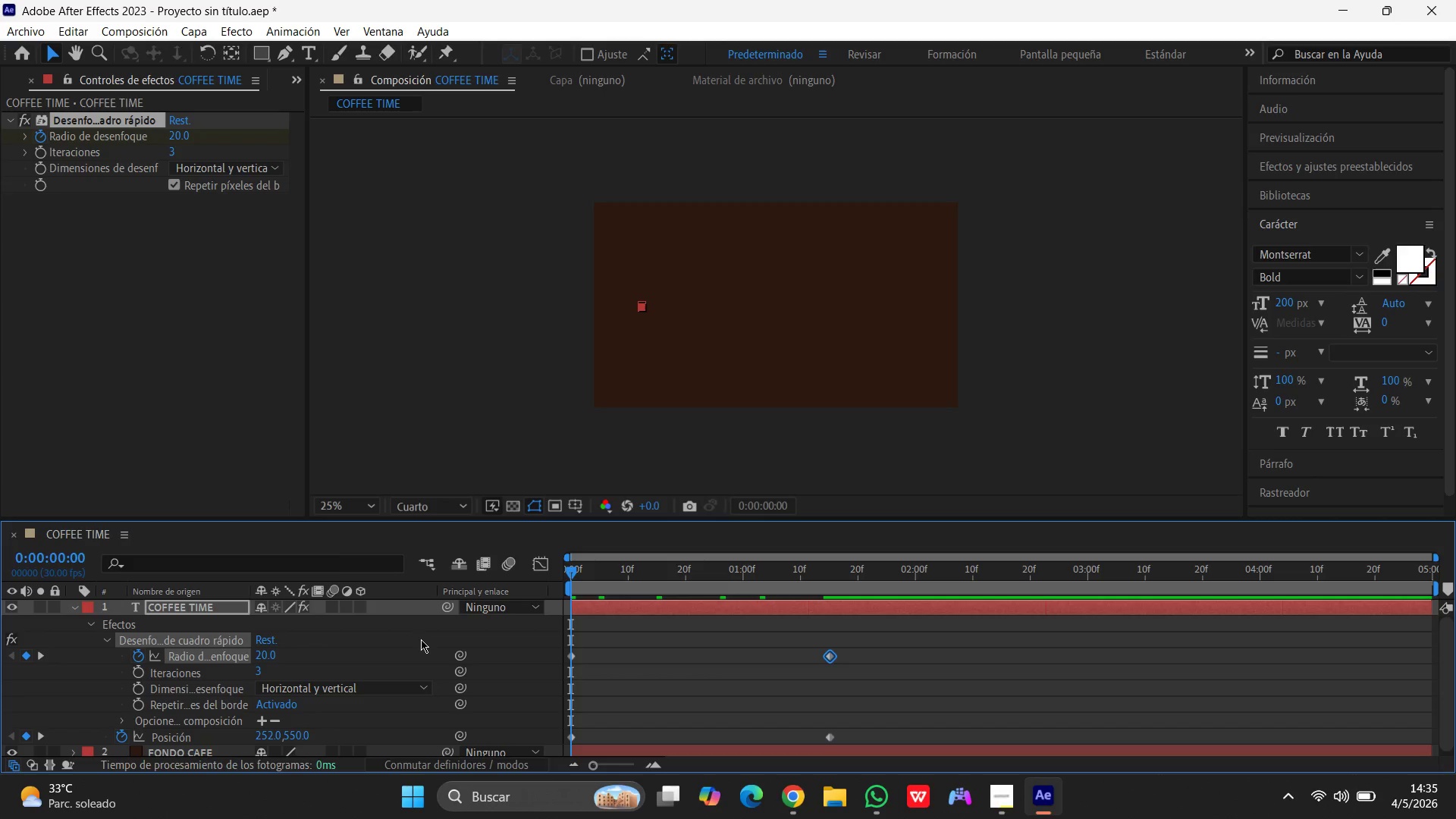 
key(Space)
 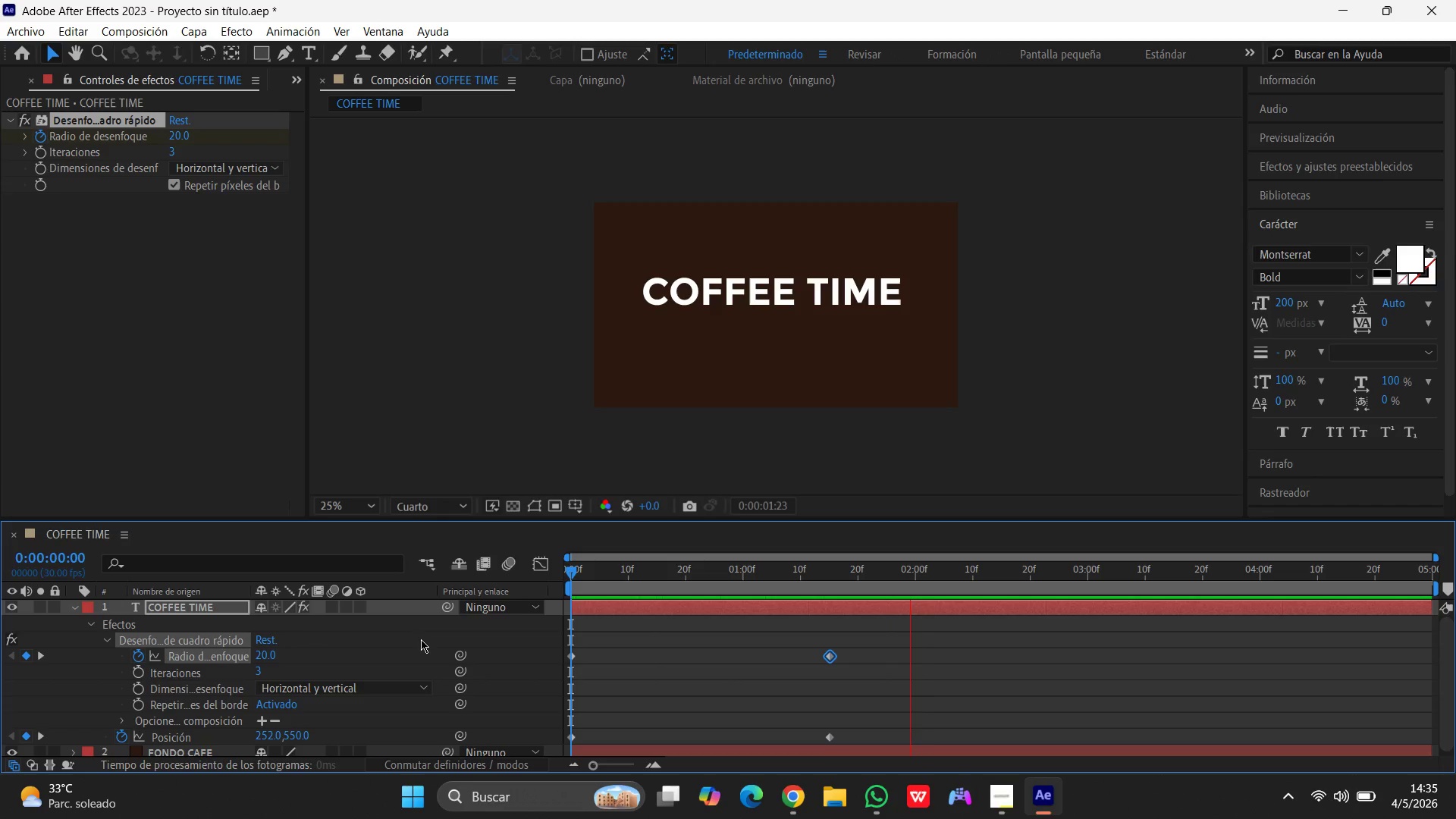 
key(Space)
 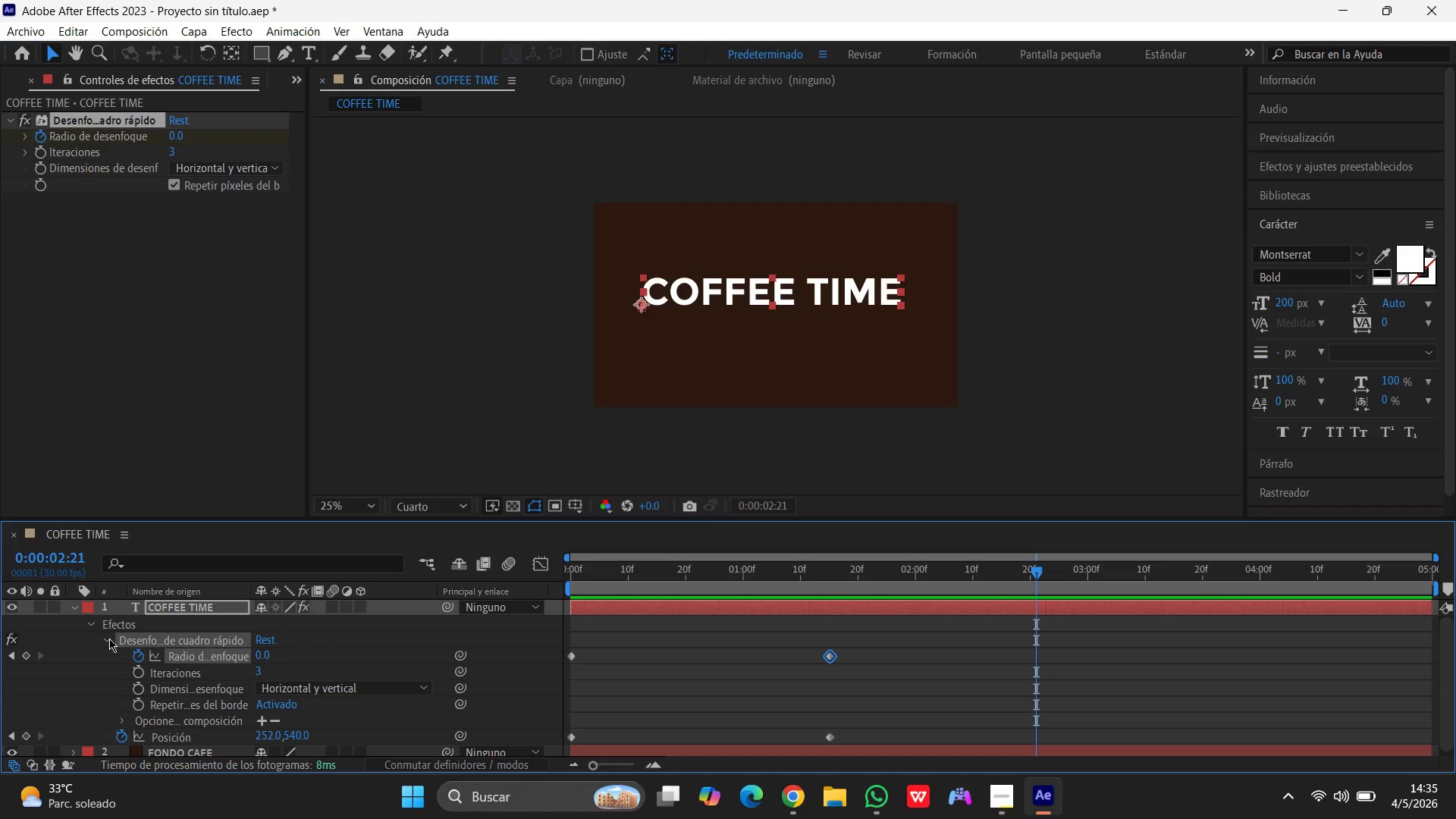 
wait(20.36)
 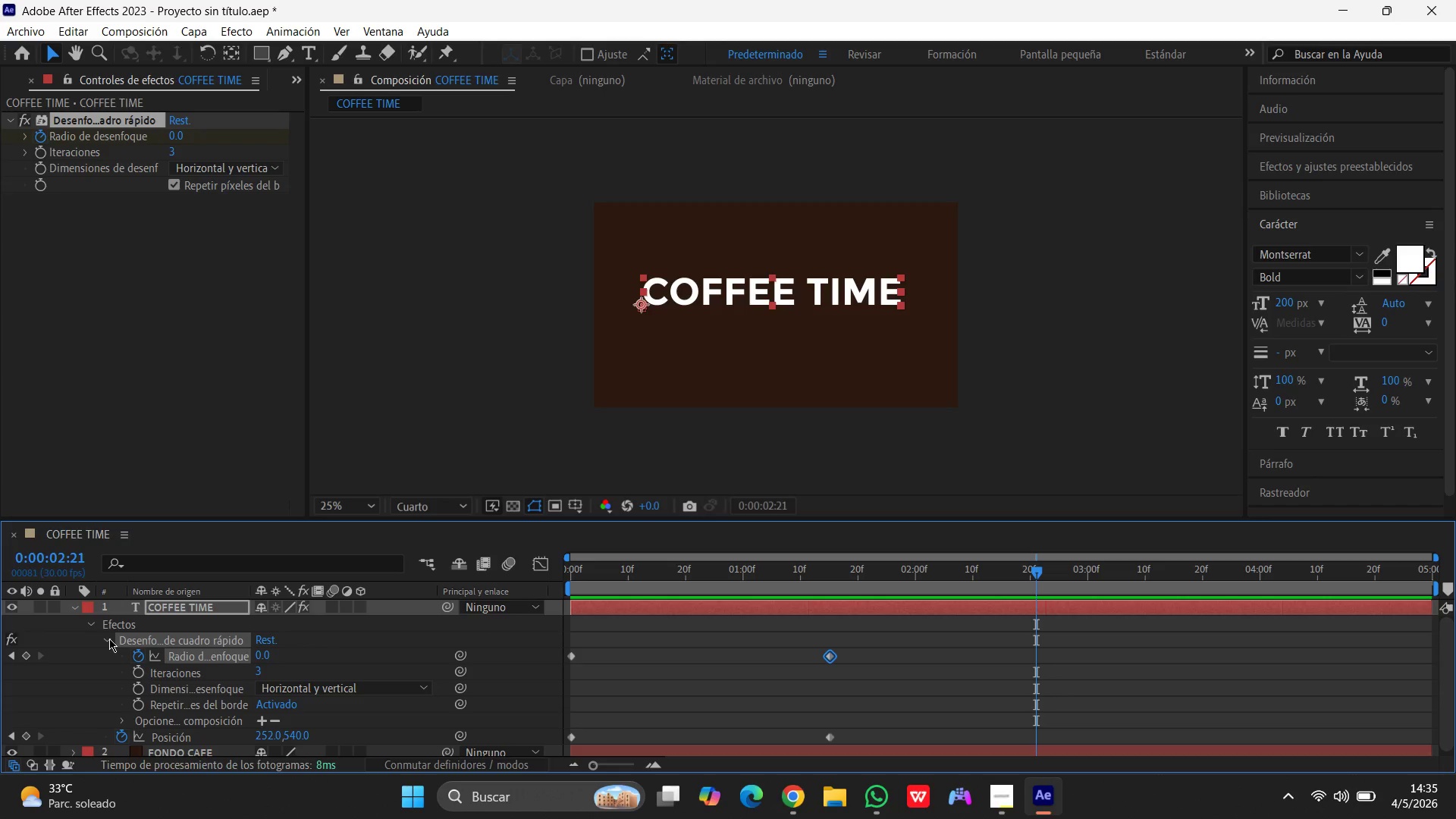 
scroll: coordinate [187, 655], scroll_direction: down, amount: 4.0
 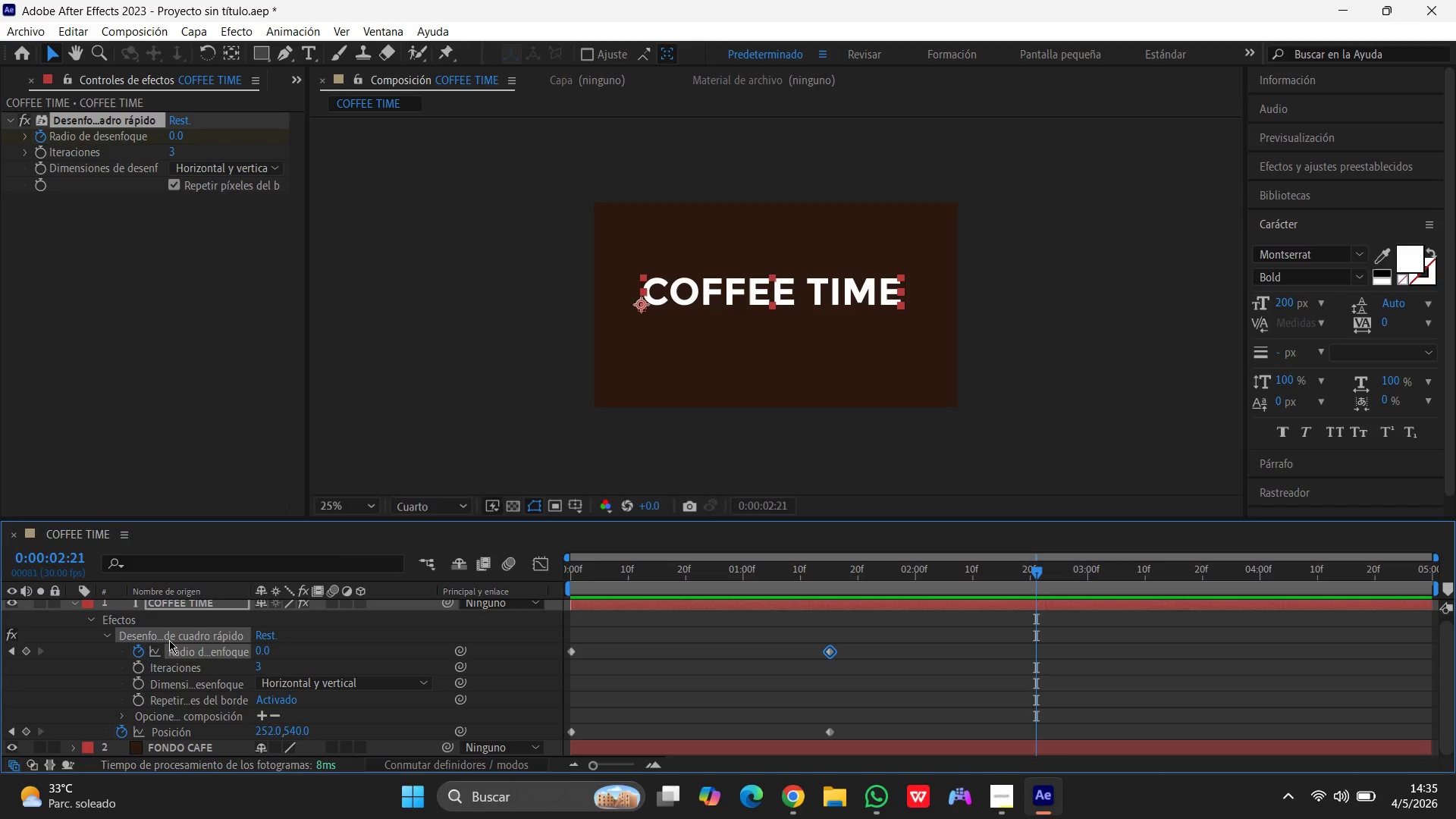 
key(S)
 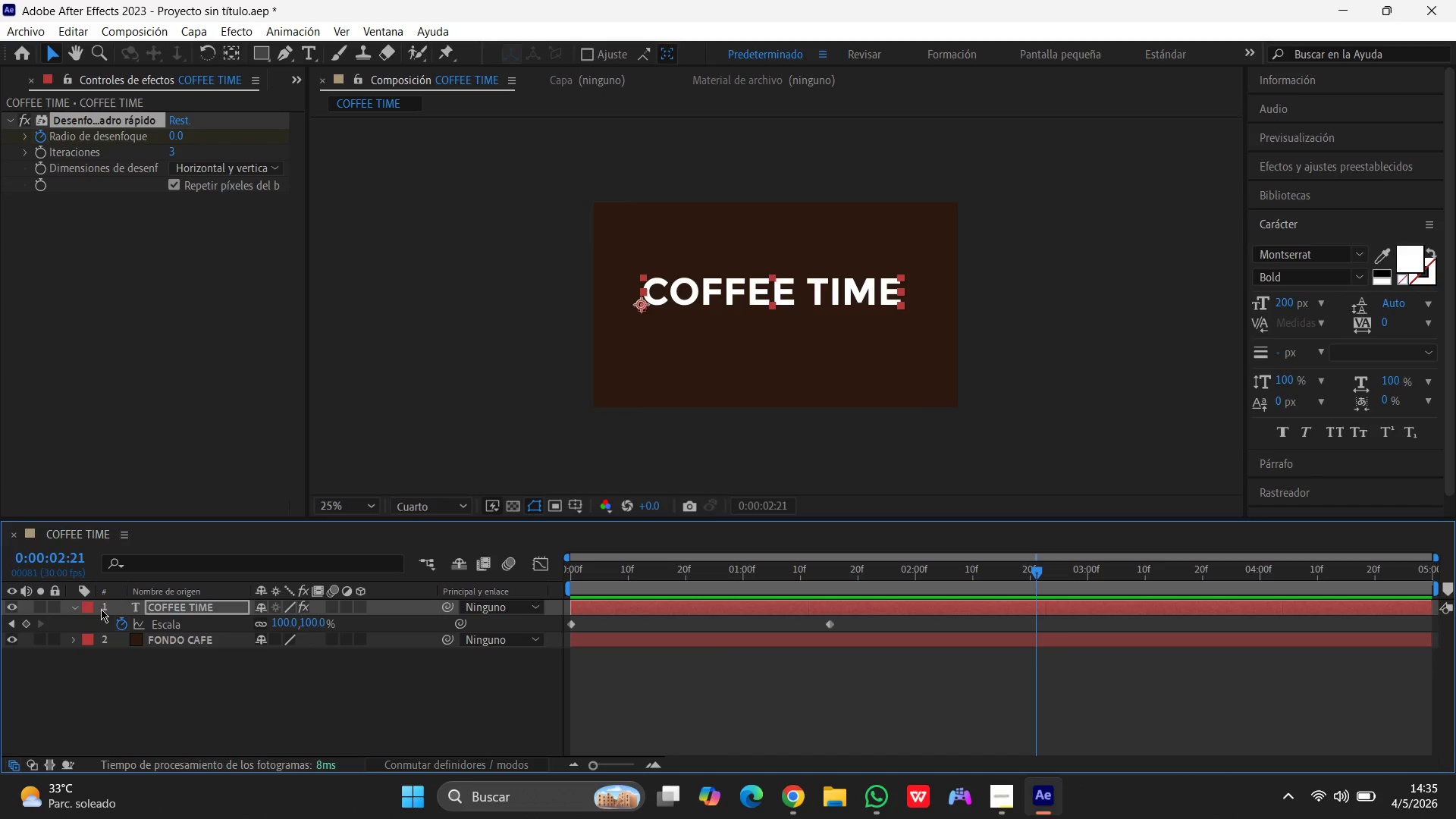 
left_click([77, 607])
 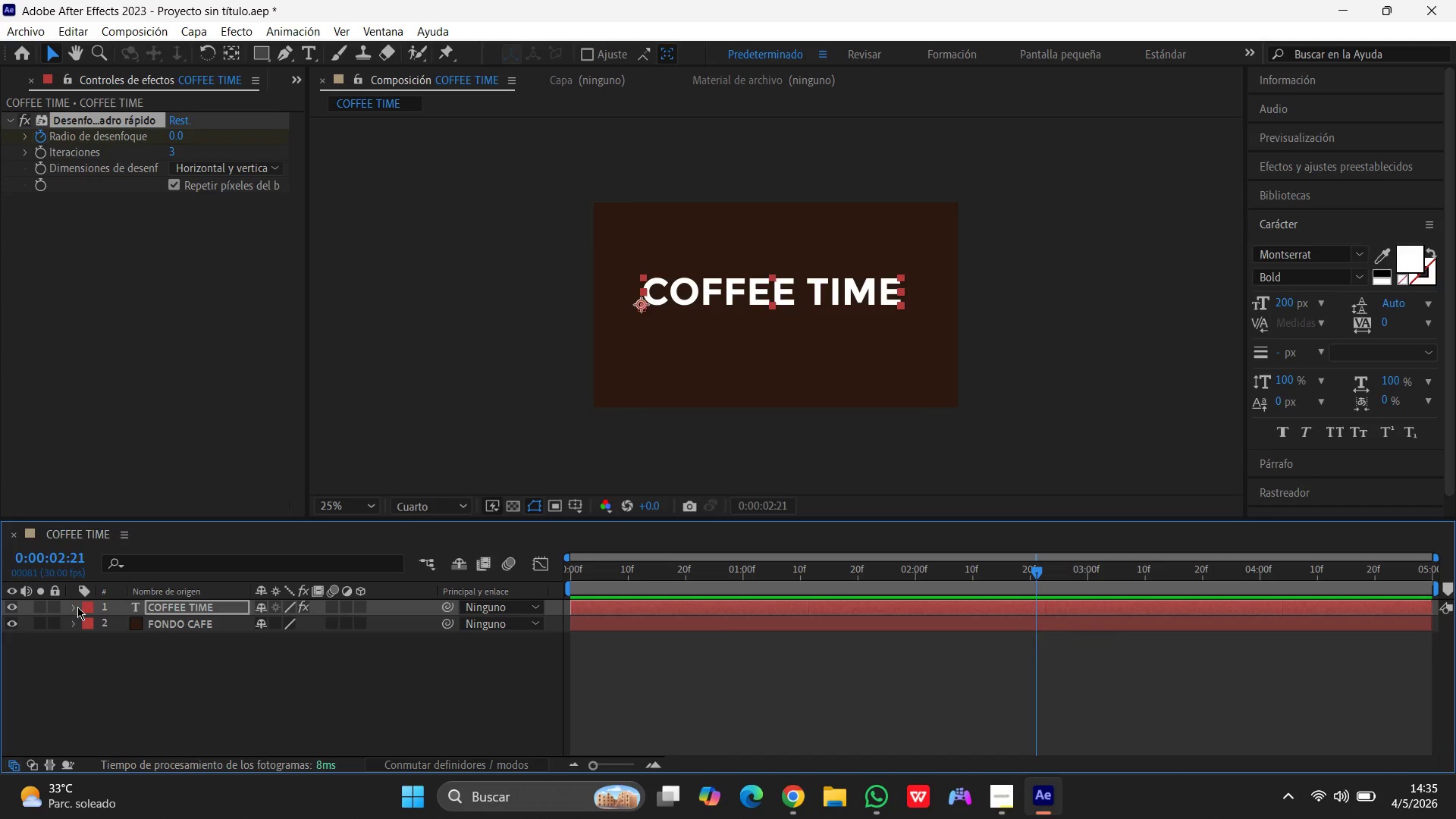 
left_click([77, 607])
 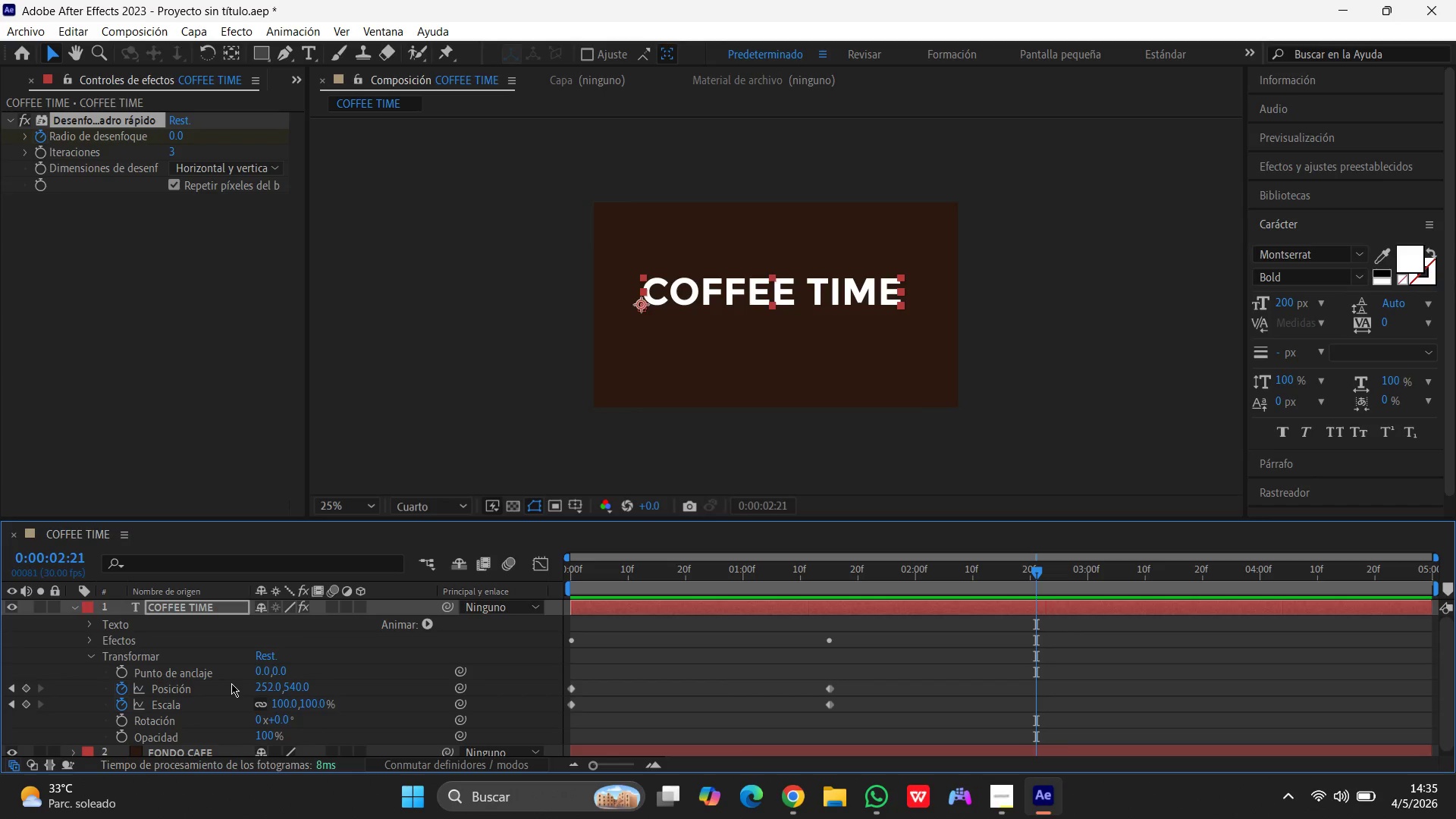 
scroll: coordinate [232, 681], scroll_direction: down, amount: 4.0
 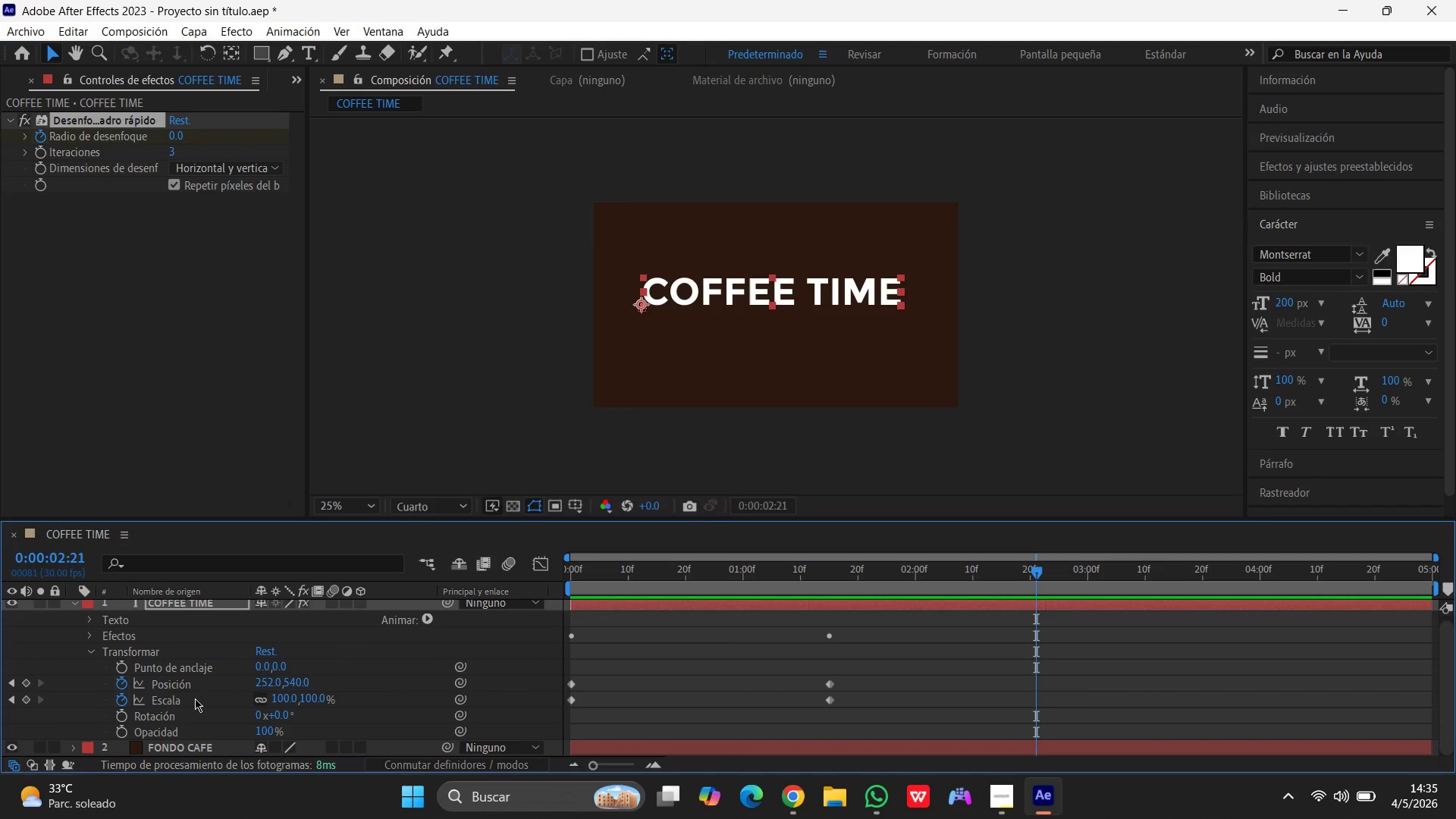 
left_click([191, 700])
 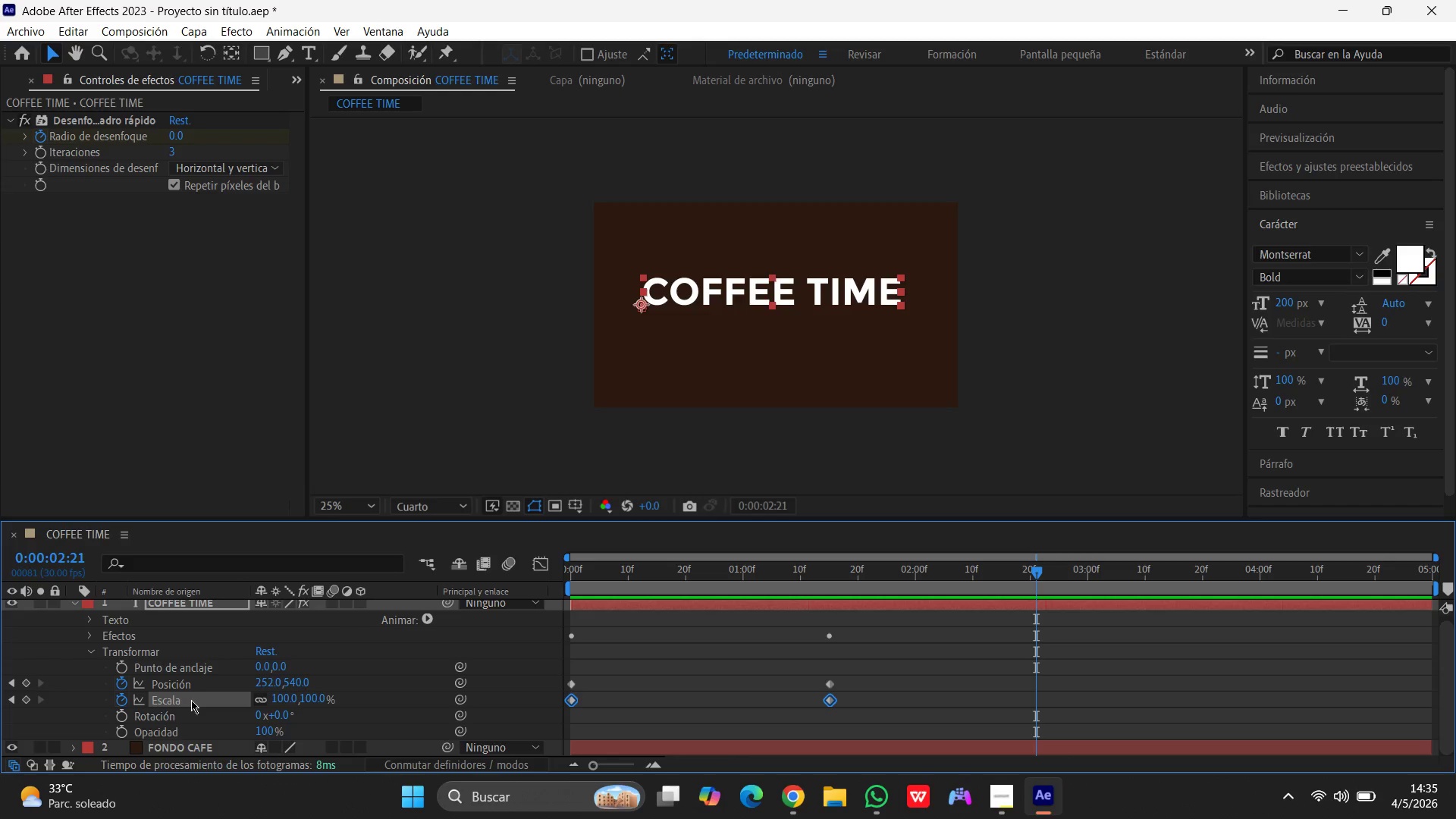 
hold_key(key=ShiftLeft, duration=0.7)
left_click([174, 682])
 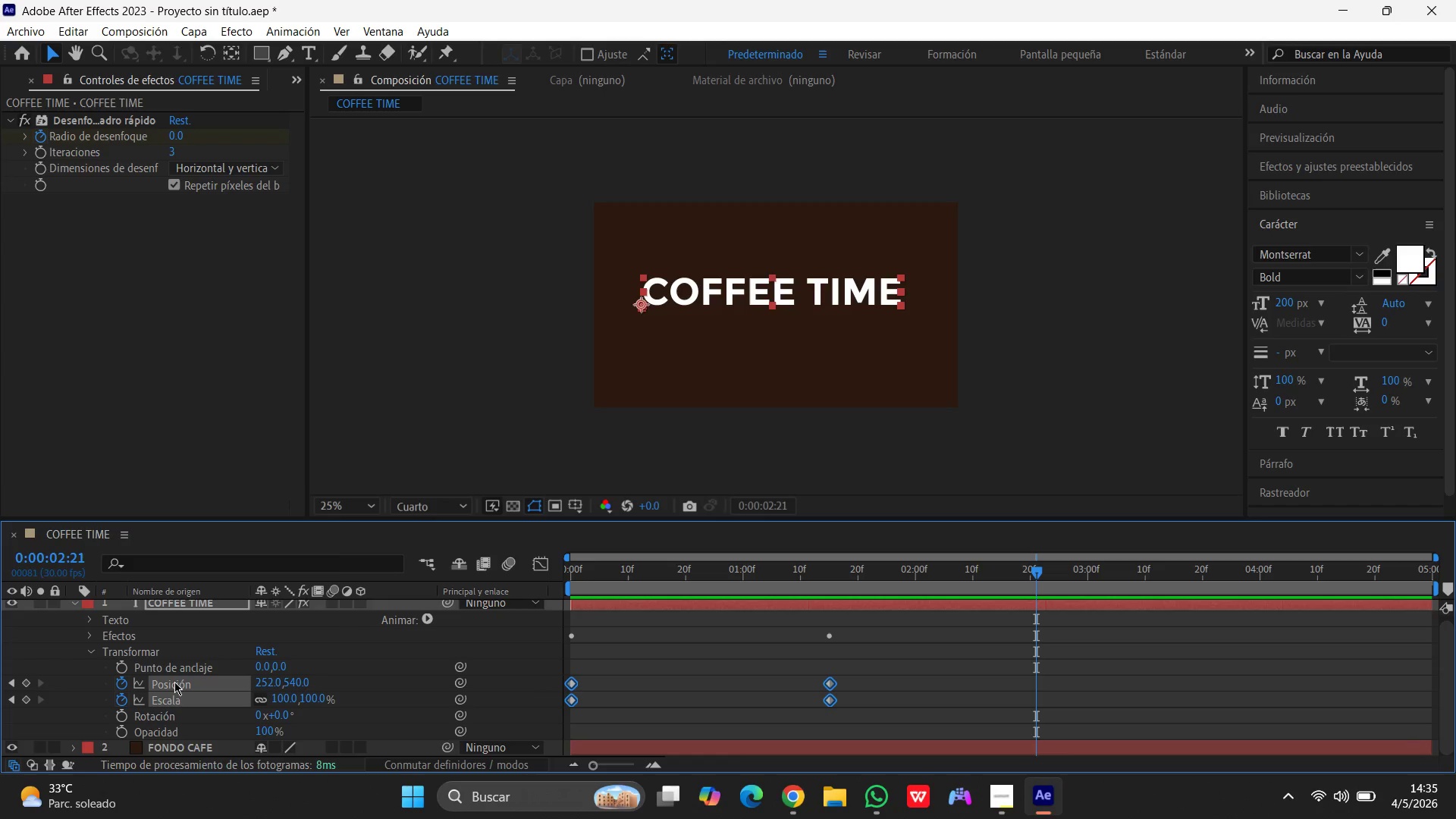 
scroll: coordinate [173, 623], scroll_direction: down, amount: 8.0
 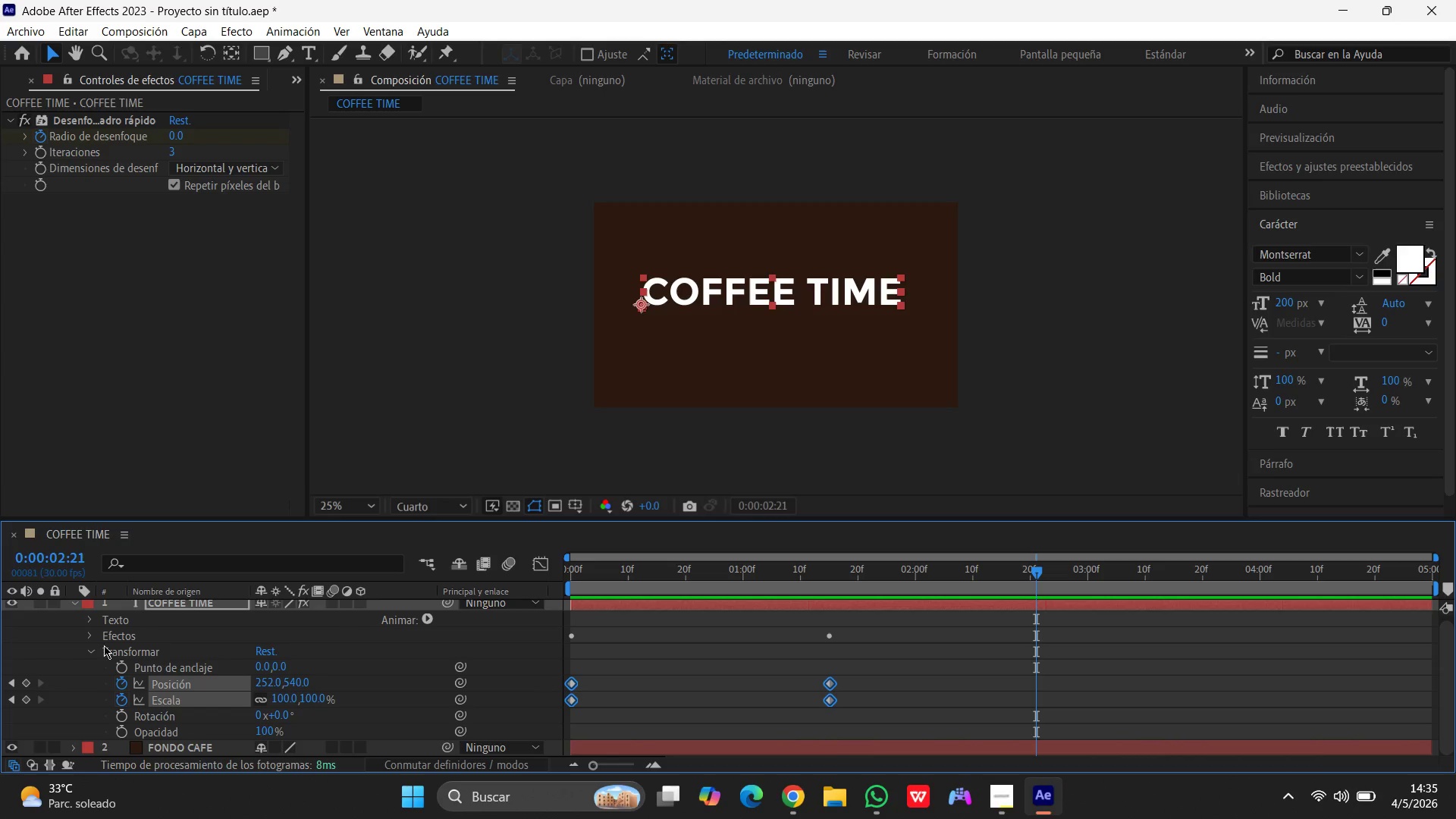 
left_click([91, 635])
 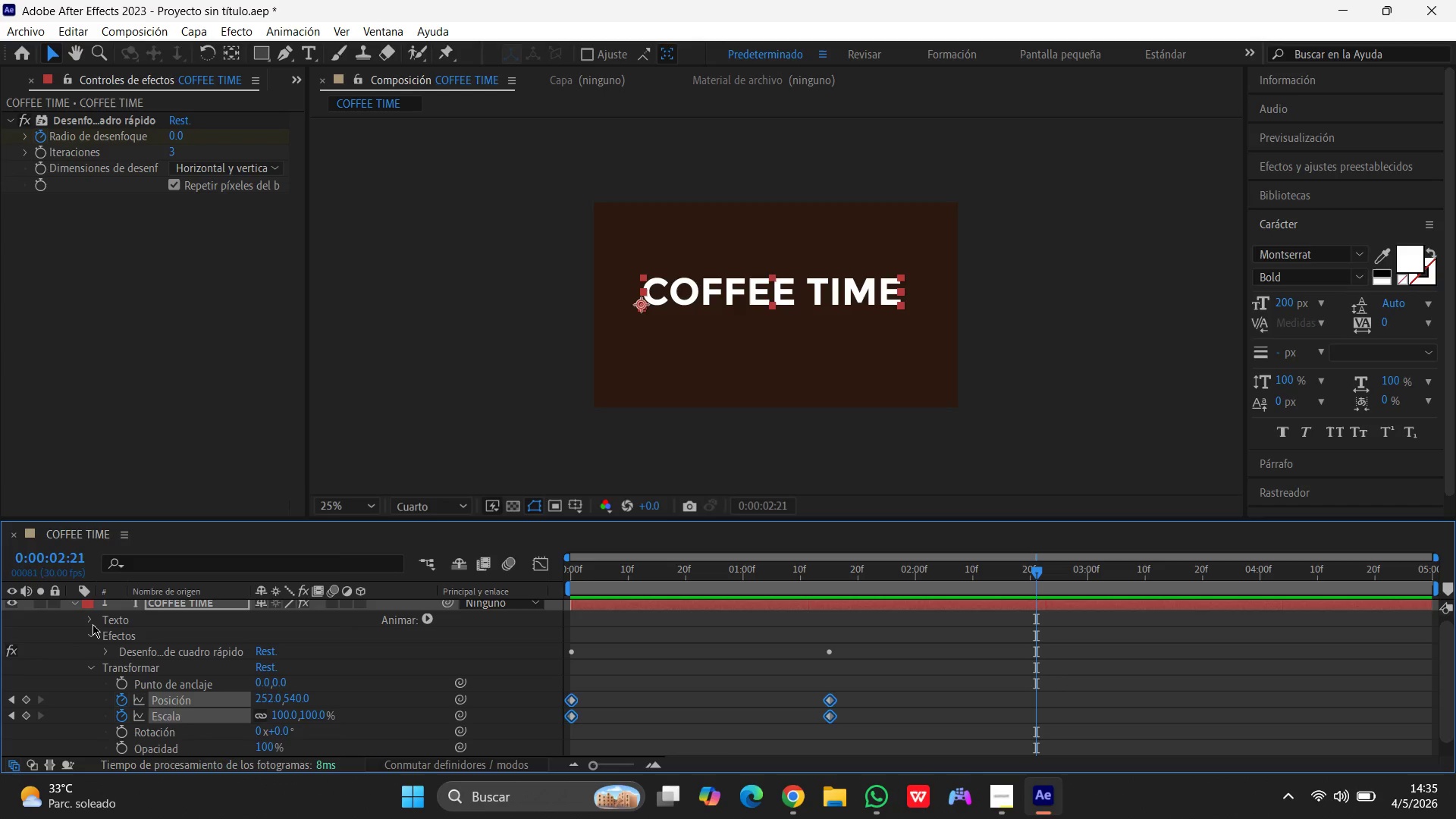 
left_click([86, 621])
 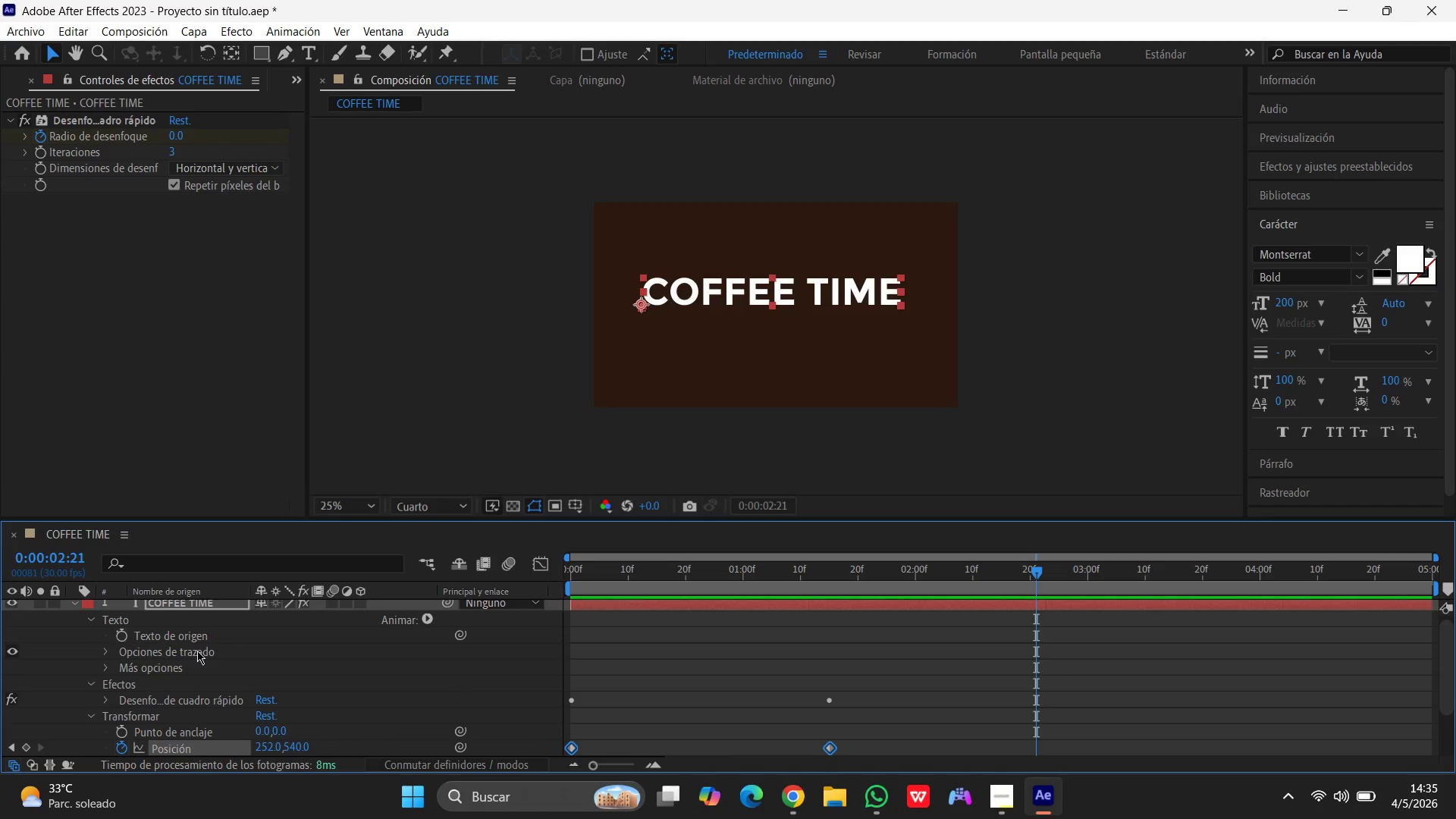 
scroll: coordinate [197, 651], scroll_direction: down, amount: 2.0
 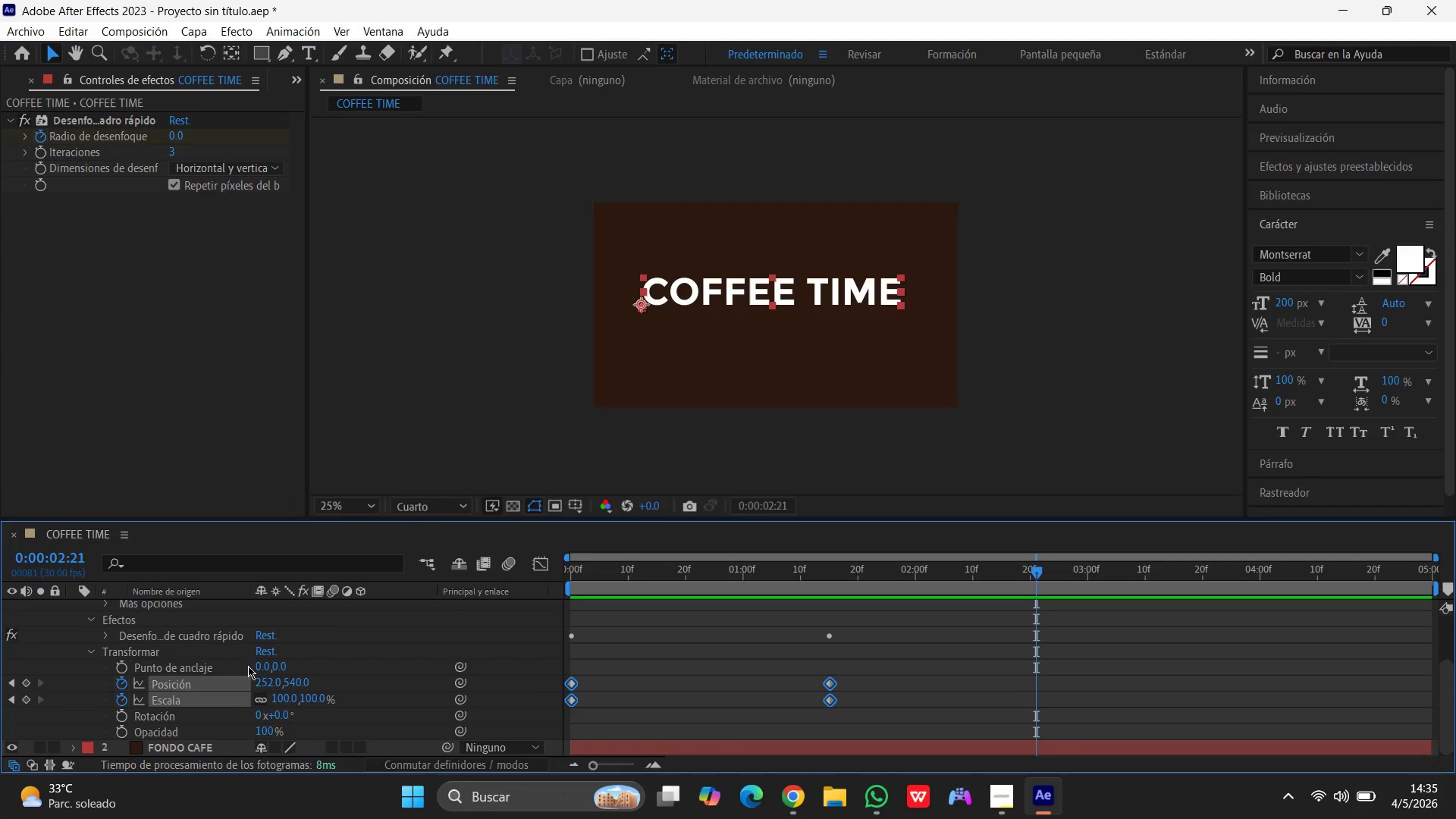 
scroll: coordinate [237, 667], scroll_direction: up, amount: 2.0
 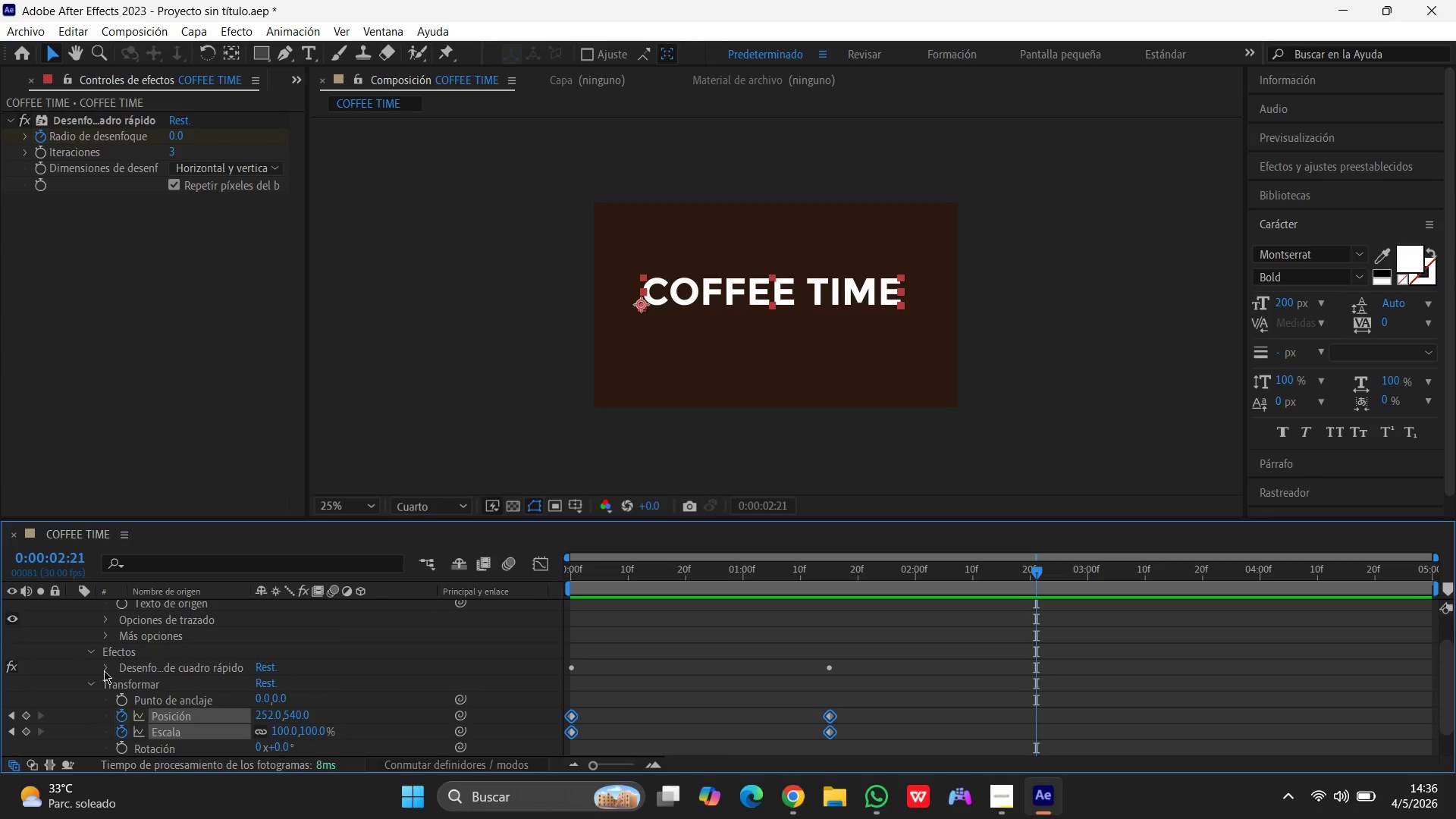 
left_click([104, 670])
 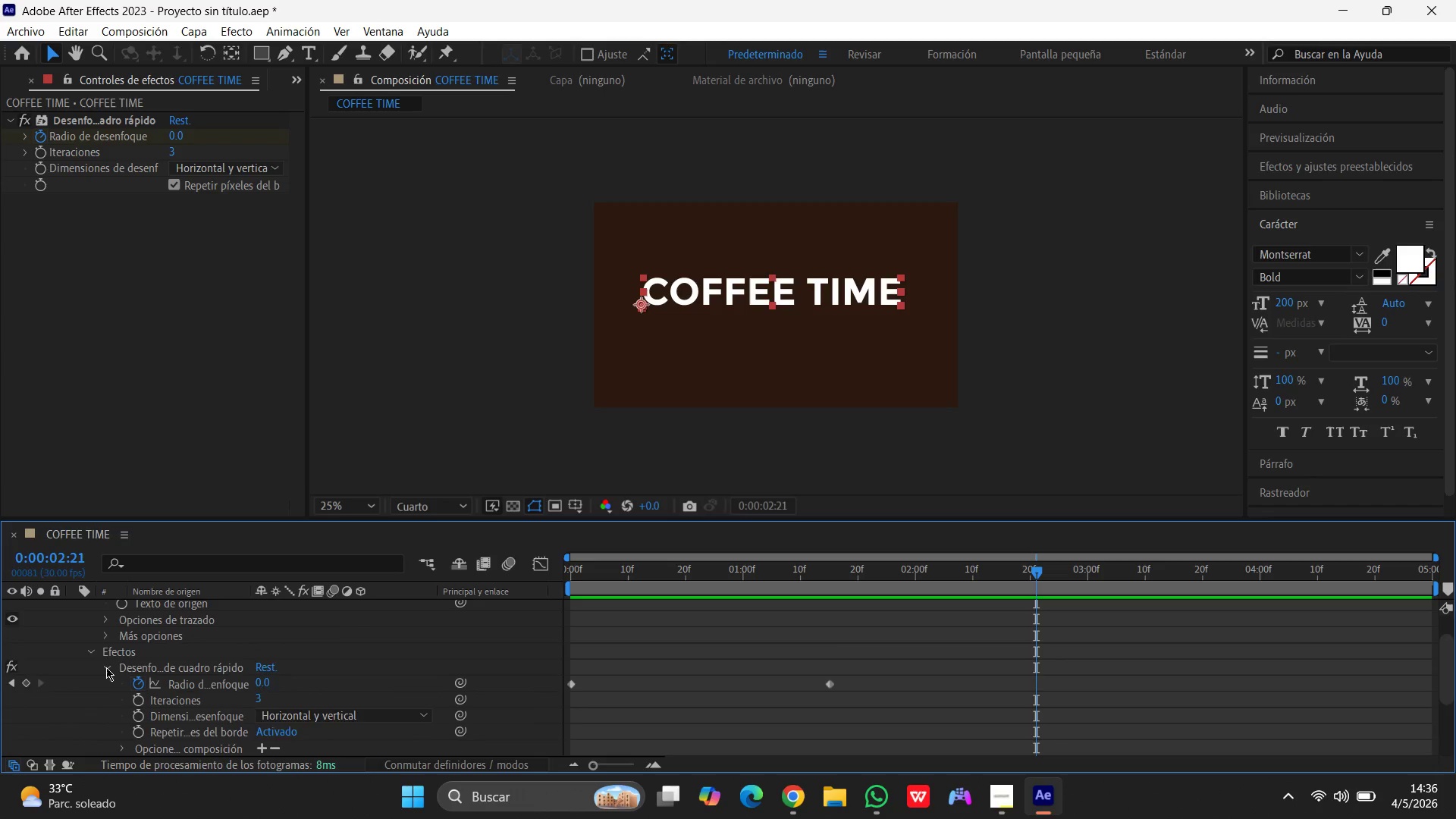 
scroll: coordinate [114, 658], scroll_direction: down, amount: 4.0
 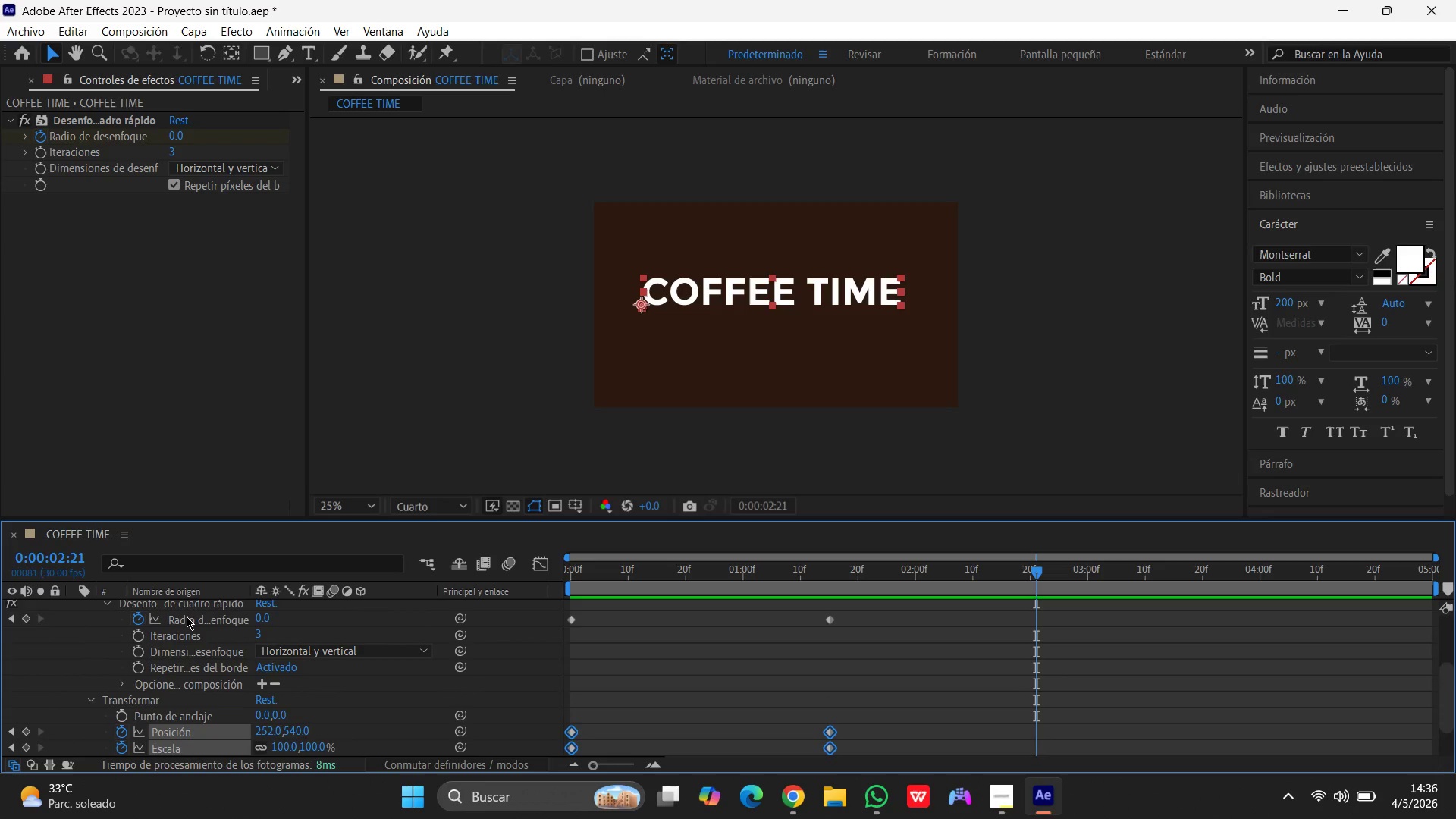 
hold_key(key=ShiftLeft, duration=0.72)
left_click([187, 617])
 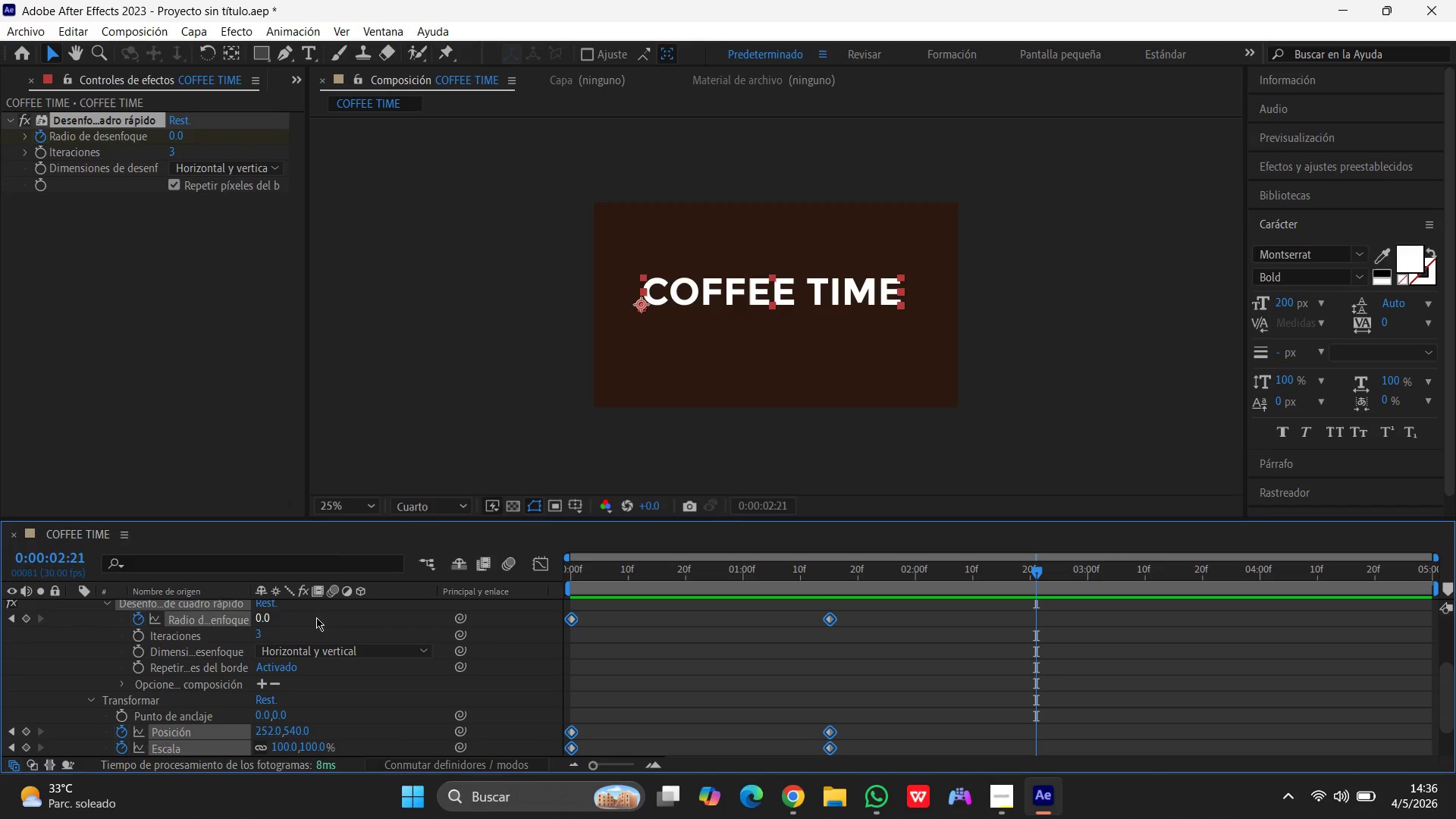 
wait(5.58)
 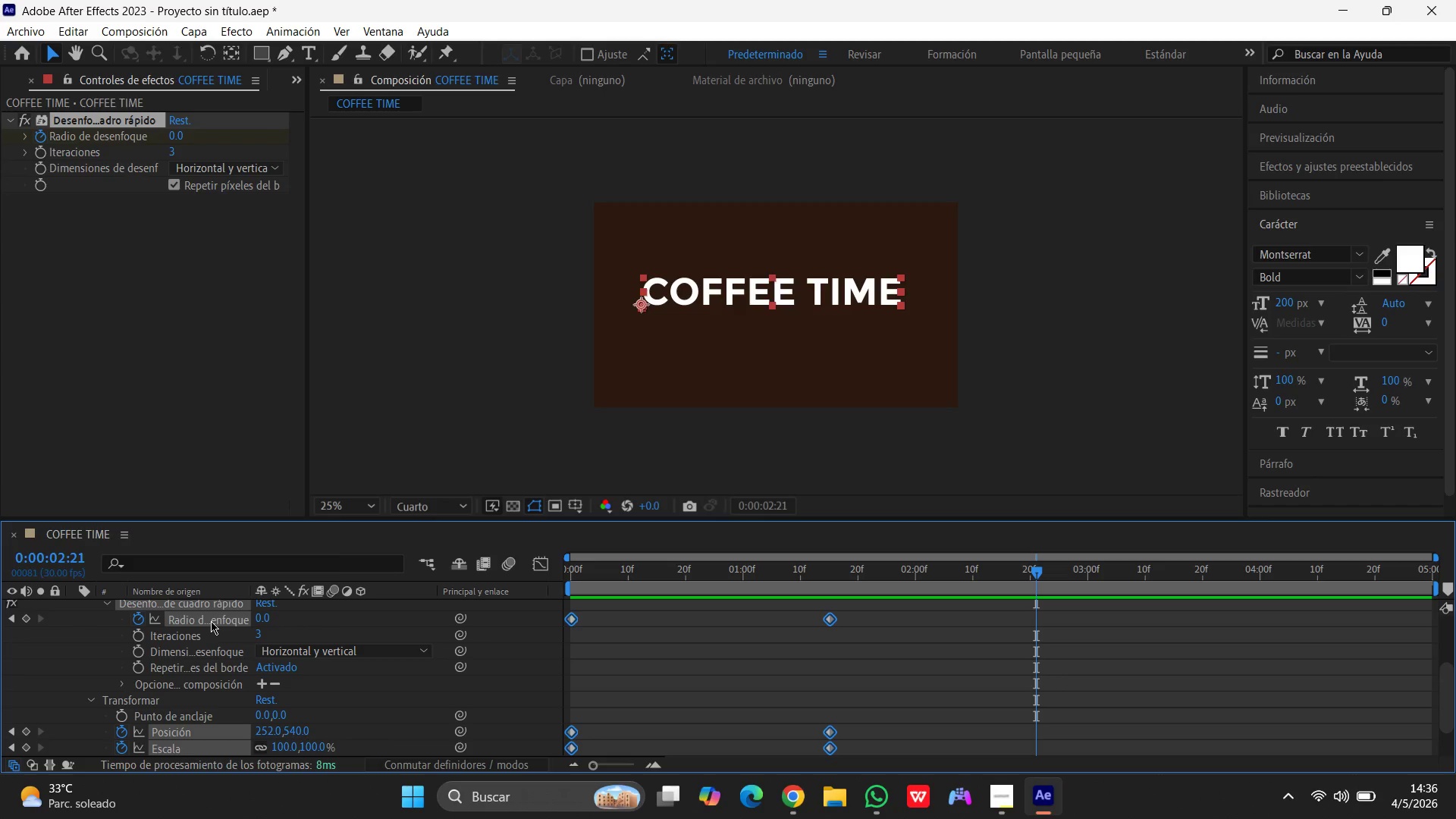 
mouse_move([857, 620])
 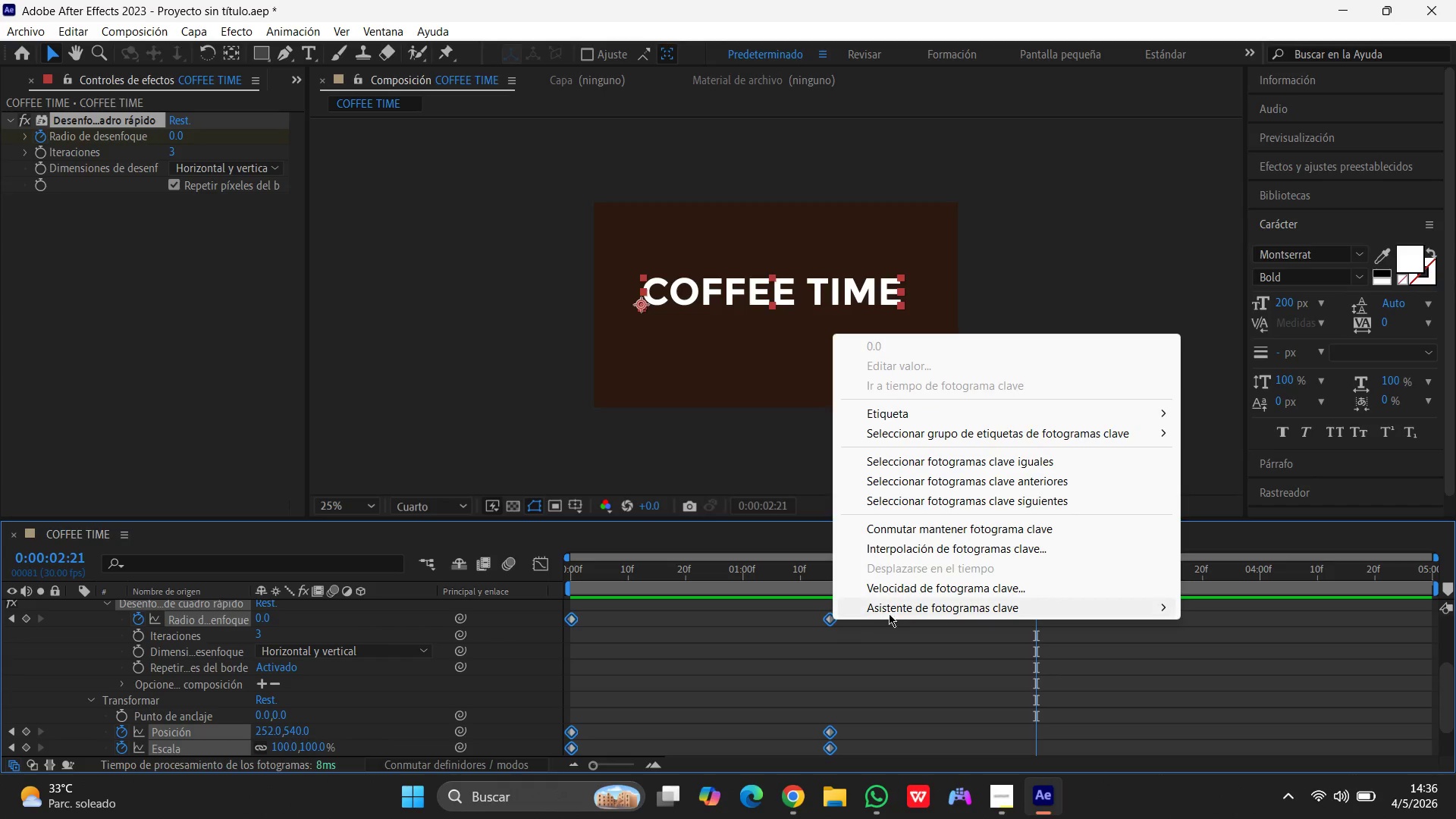 
mouse_move([872, 617])
 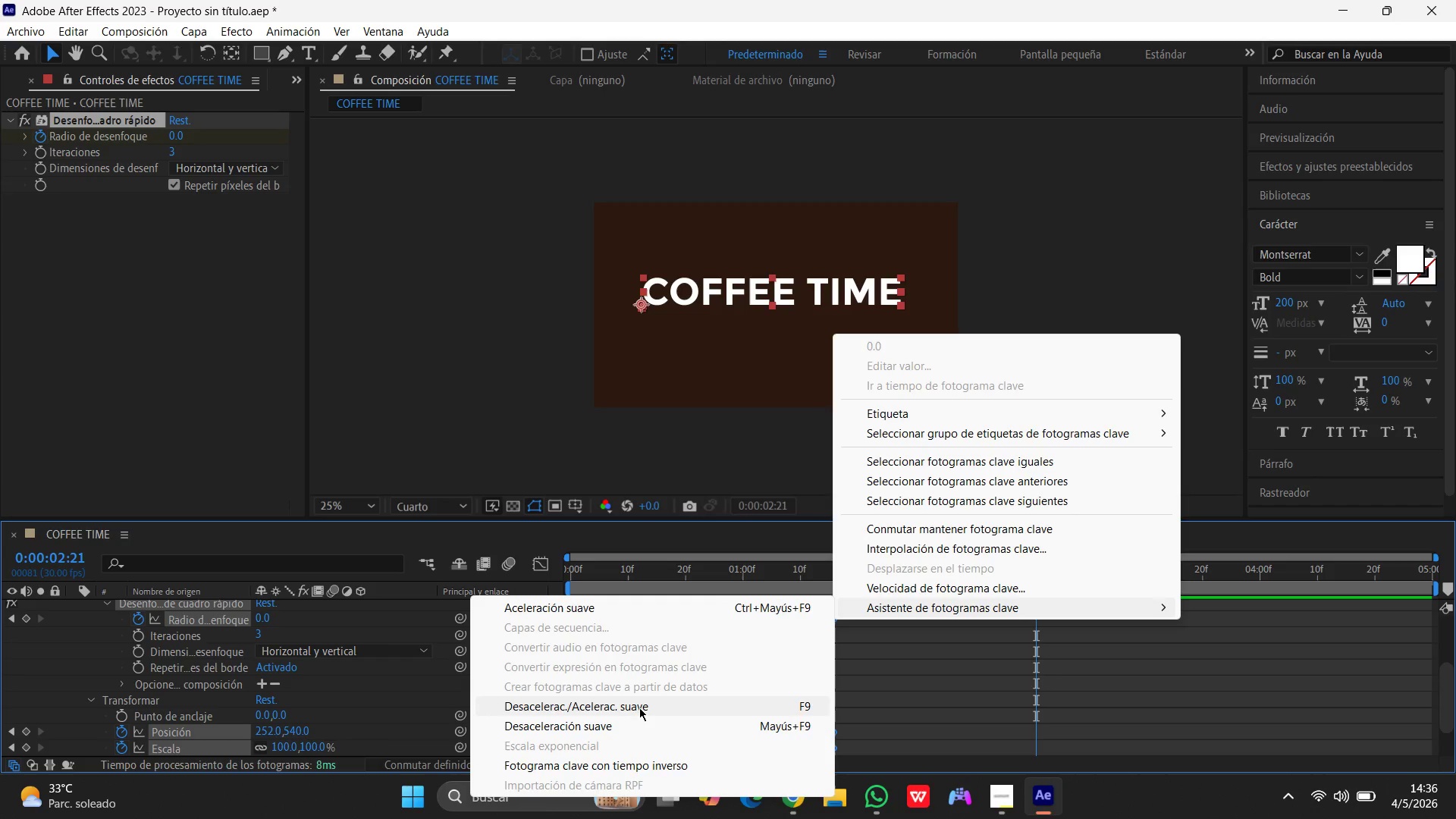 
left_click([639, 708])
 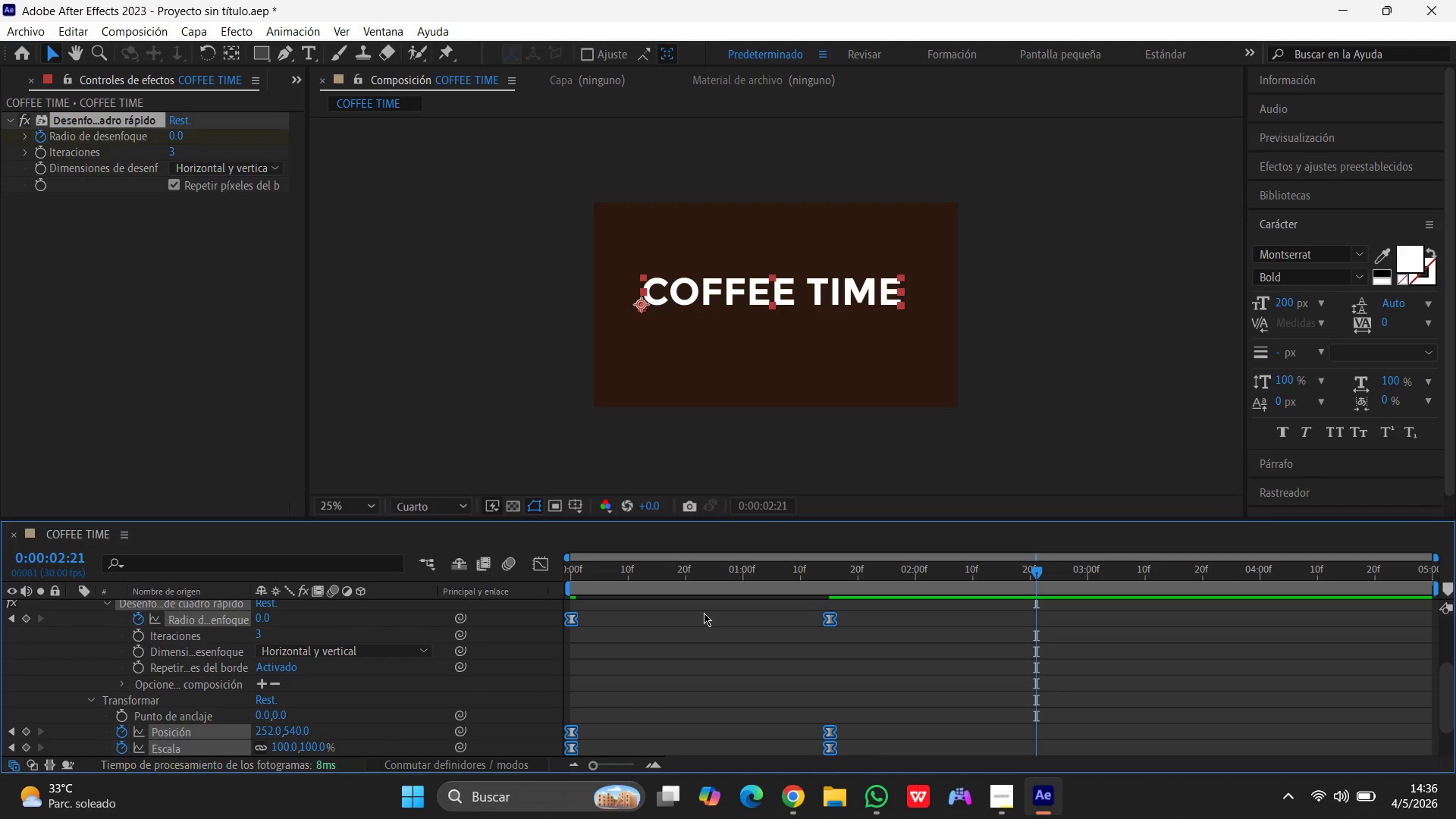 
wait(13.05)
 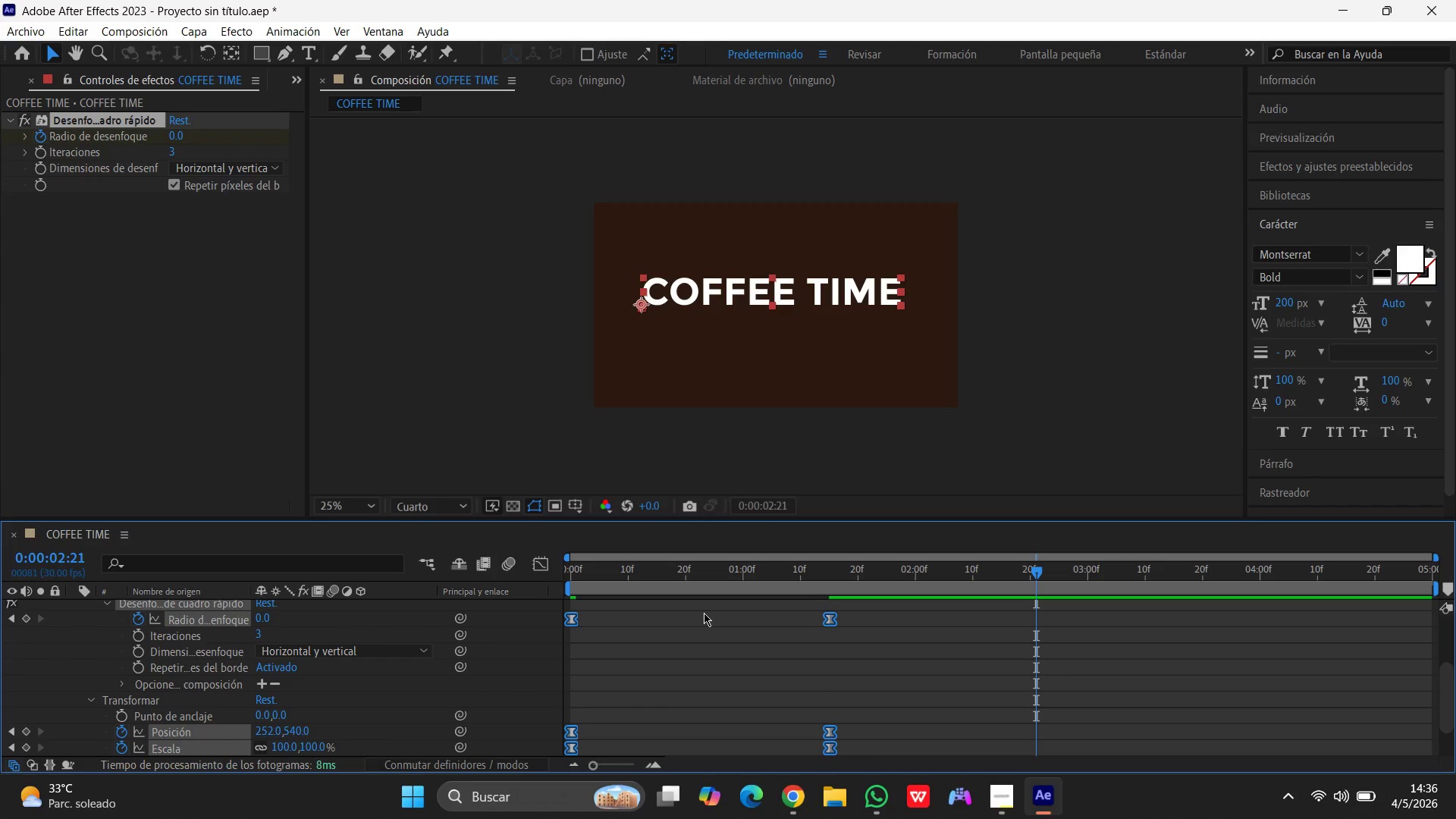 
left_click_drag(start_coordinate=[1036, 568], to_coordinate=[333, 566])
 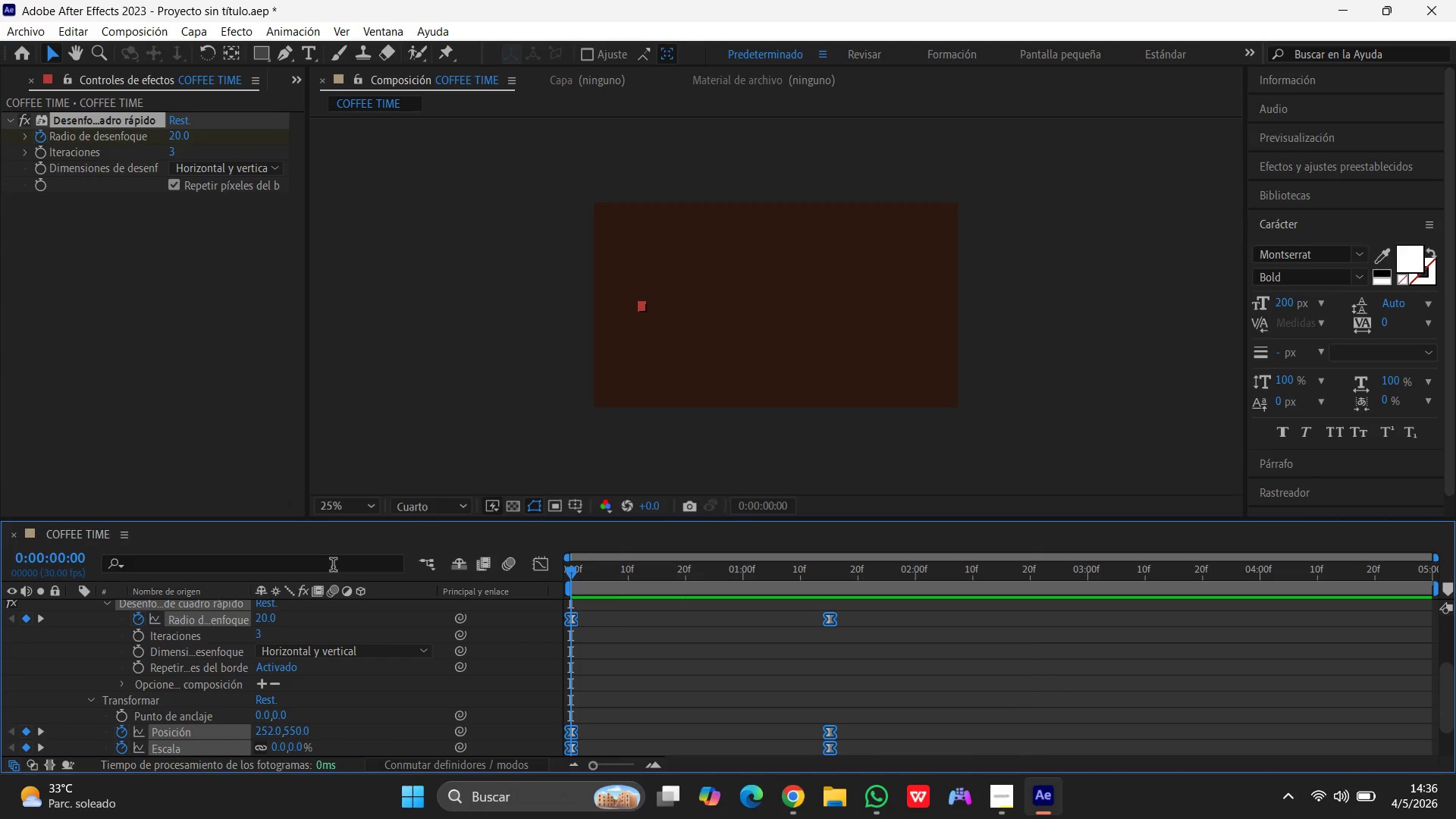 
key(Space)
 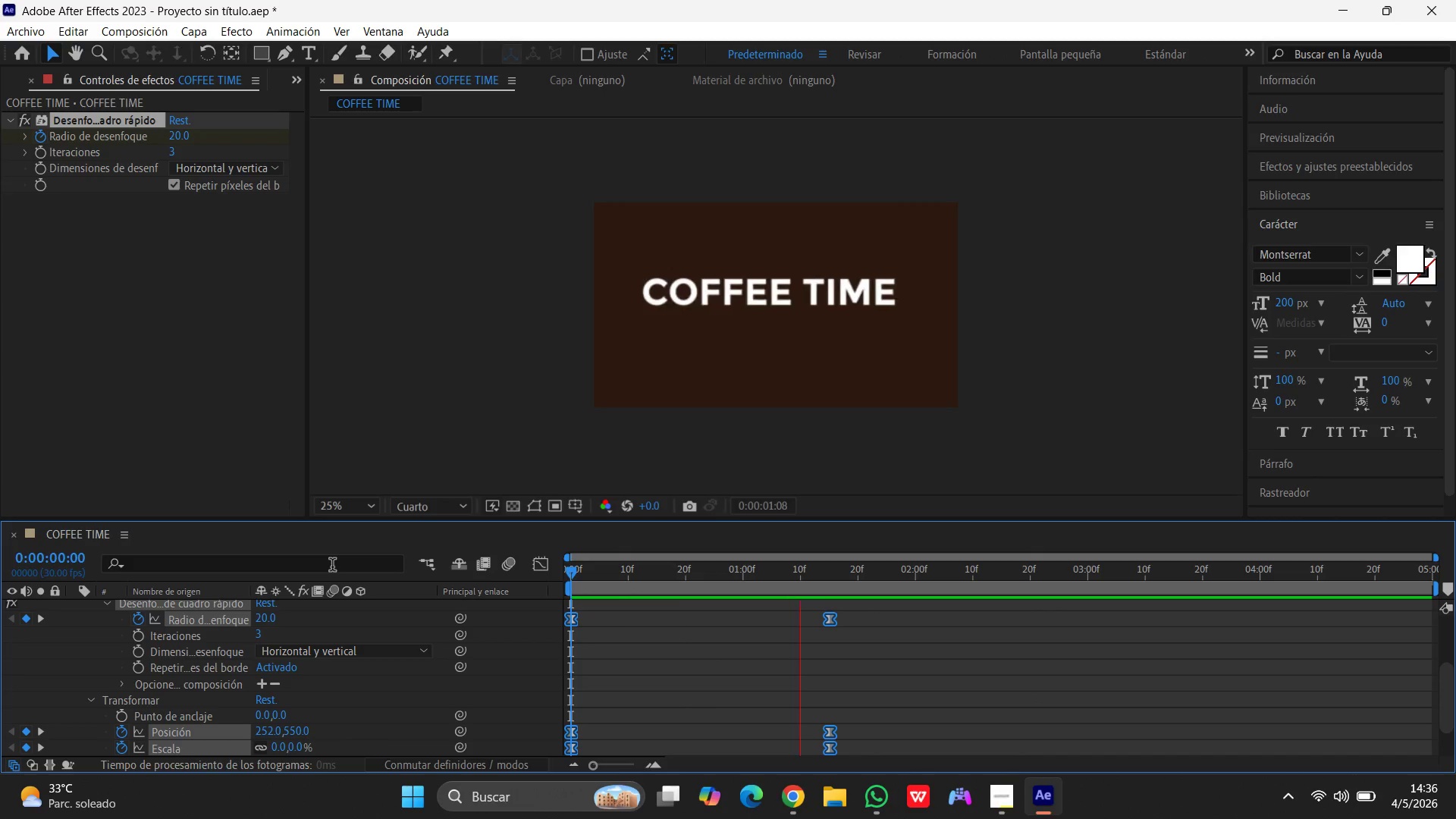 
key(Space)
 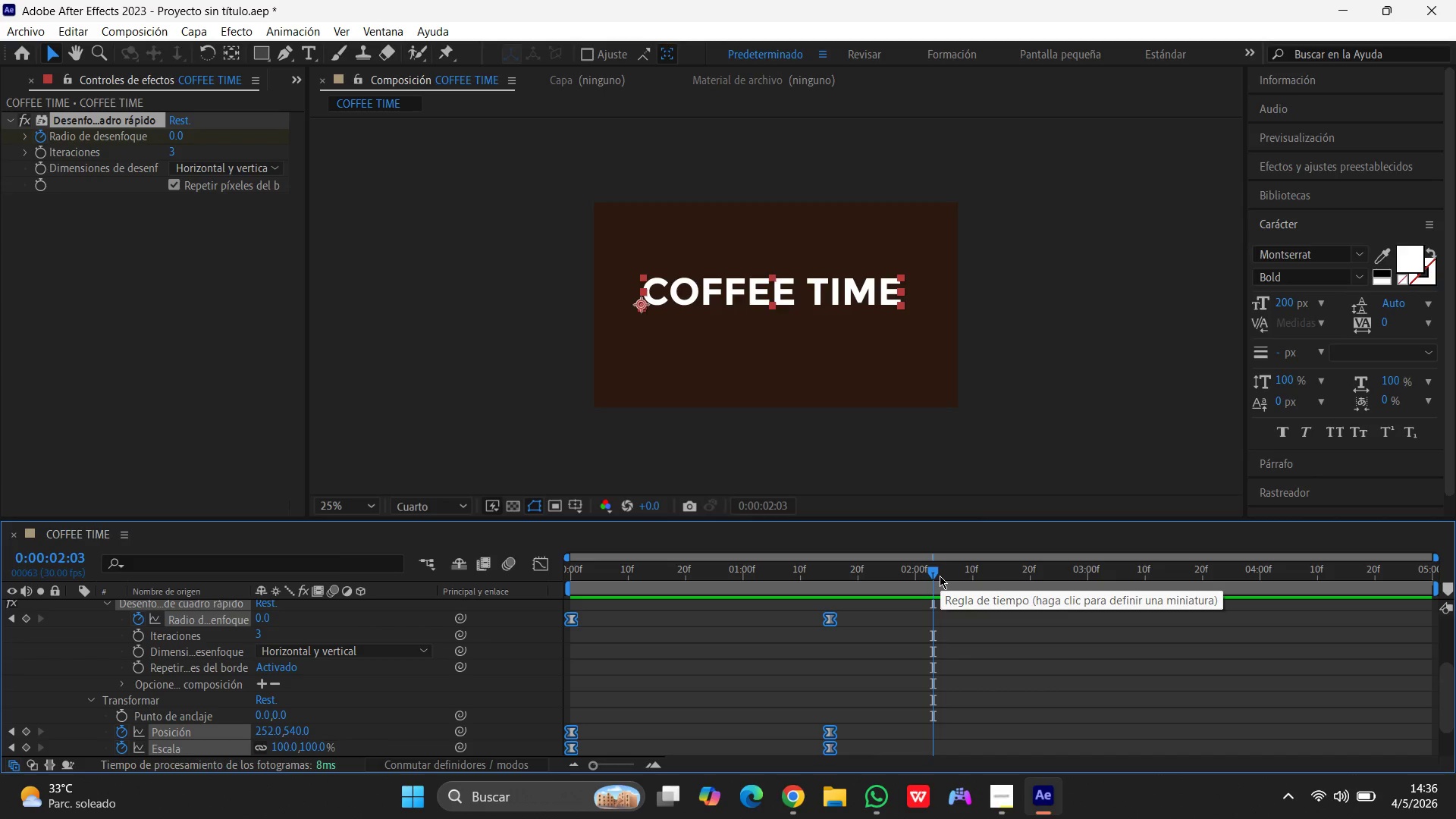 
wait(18.16)
 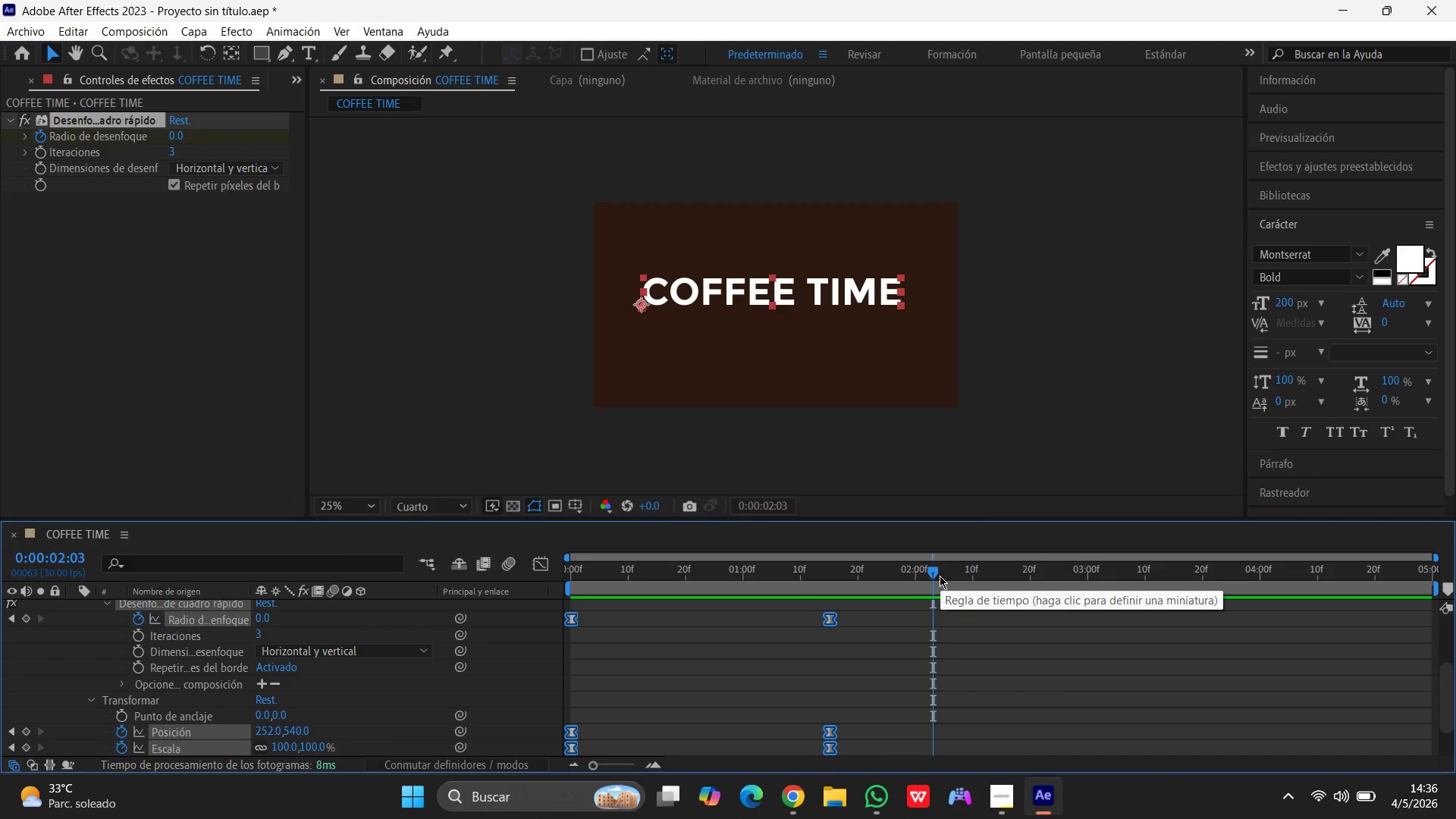 
left_click_drag(start_coordinate=[933, 572], to_coordinate=[310, 597])
 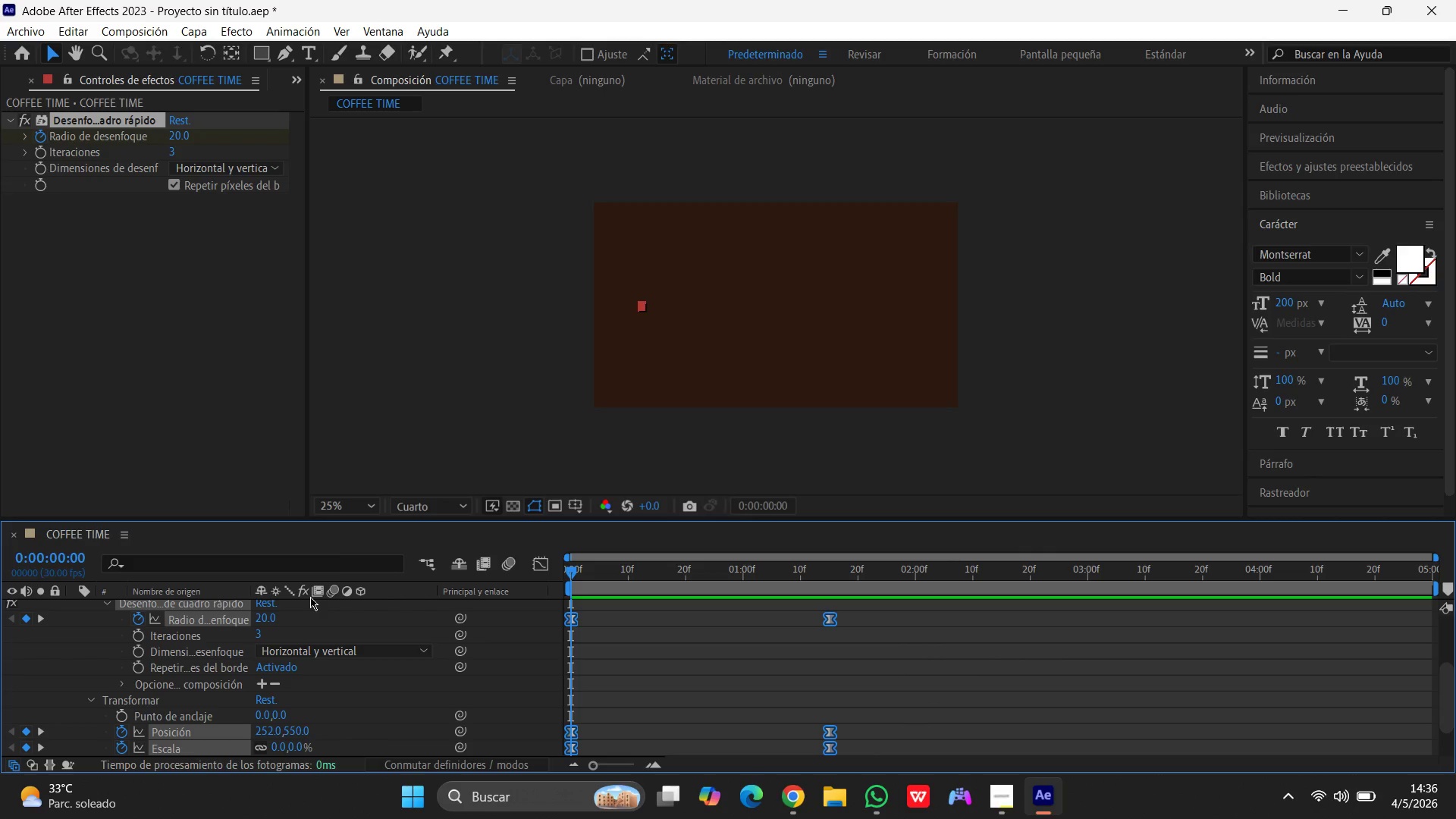 
wait(10.84)
 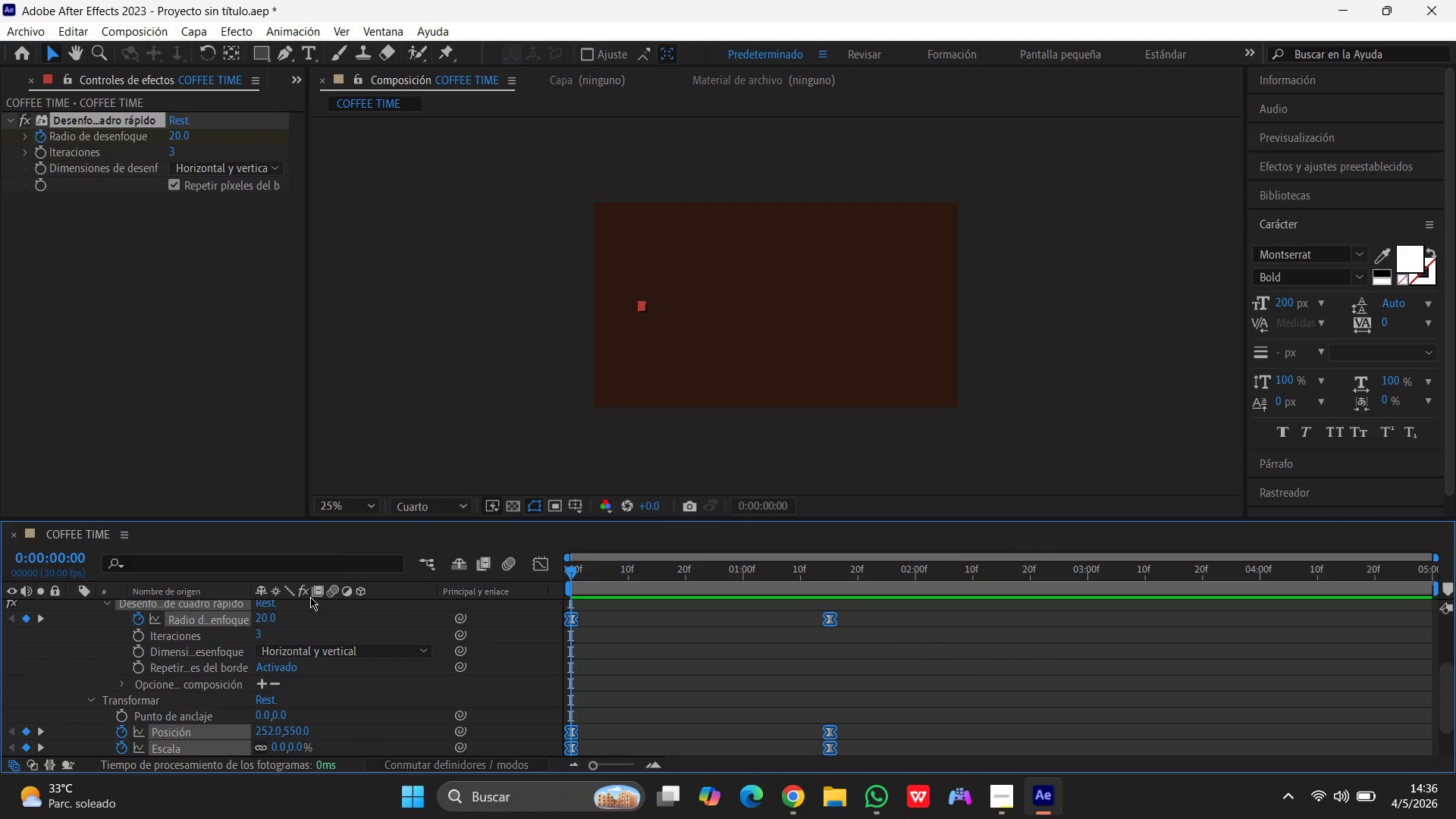 
left_click([190, 34])
 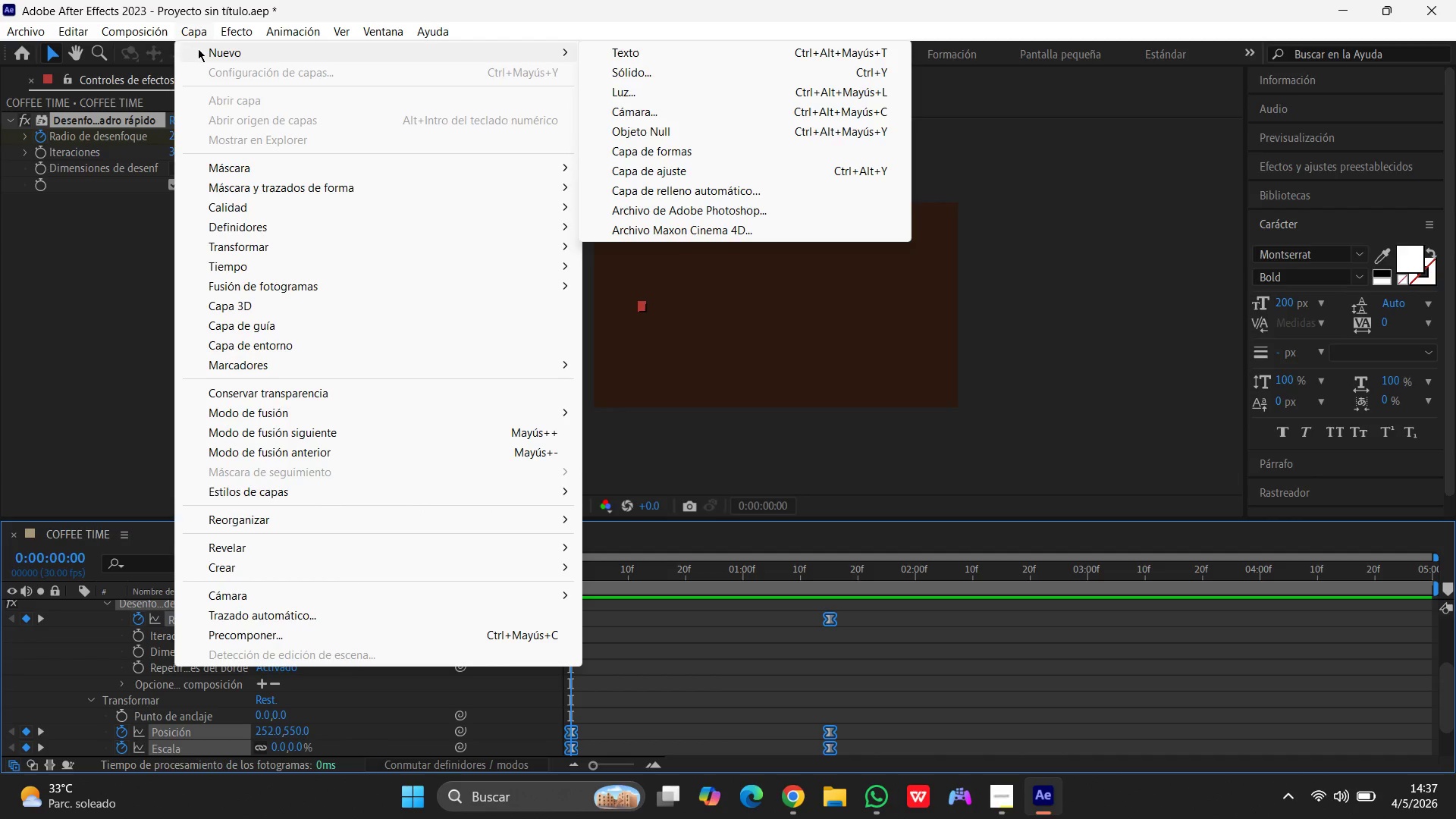 
left_click([214, 52])
 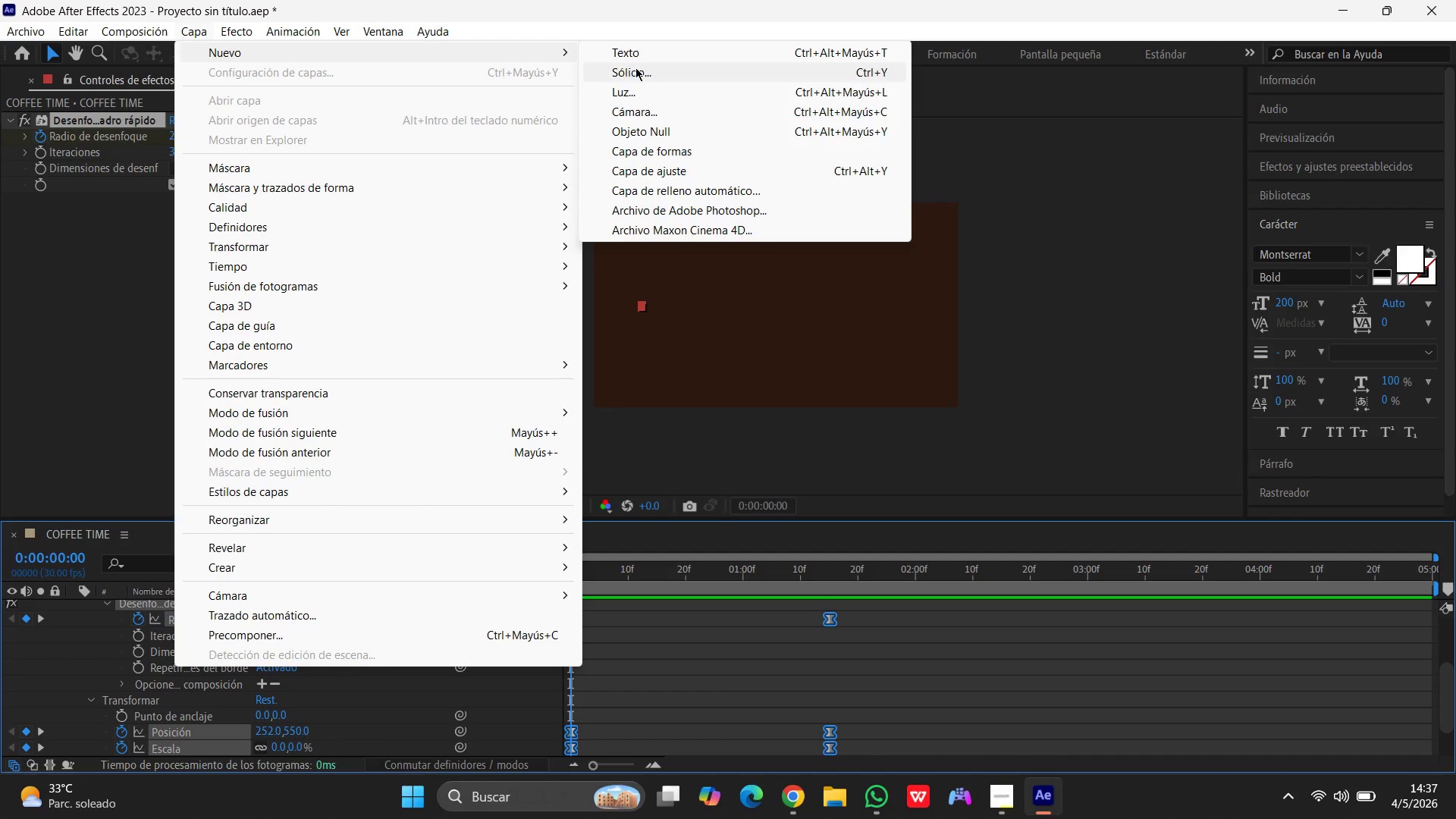 
left_click([635, 67])
 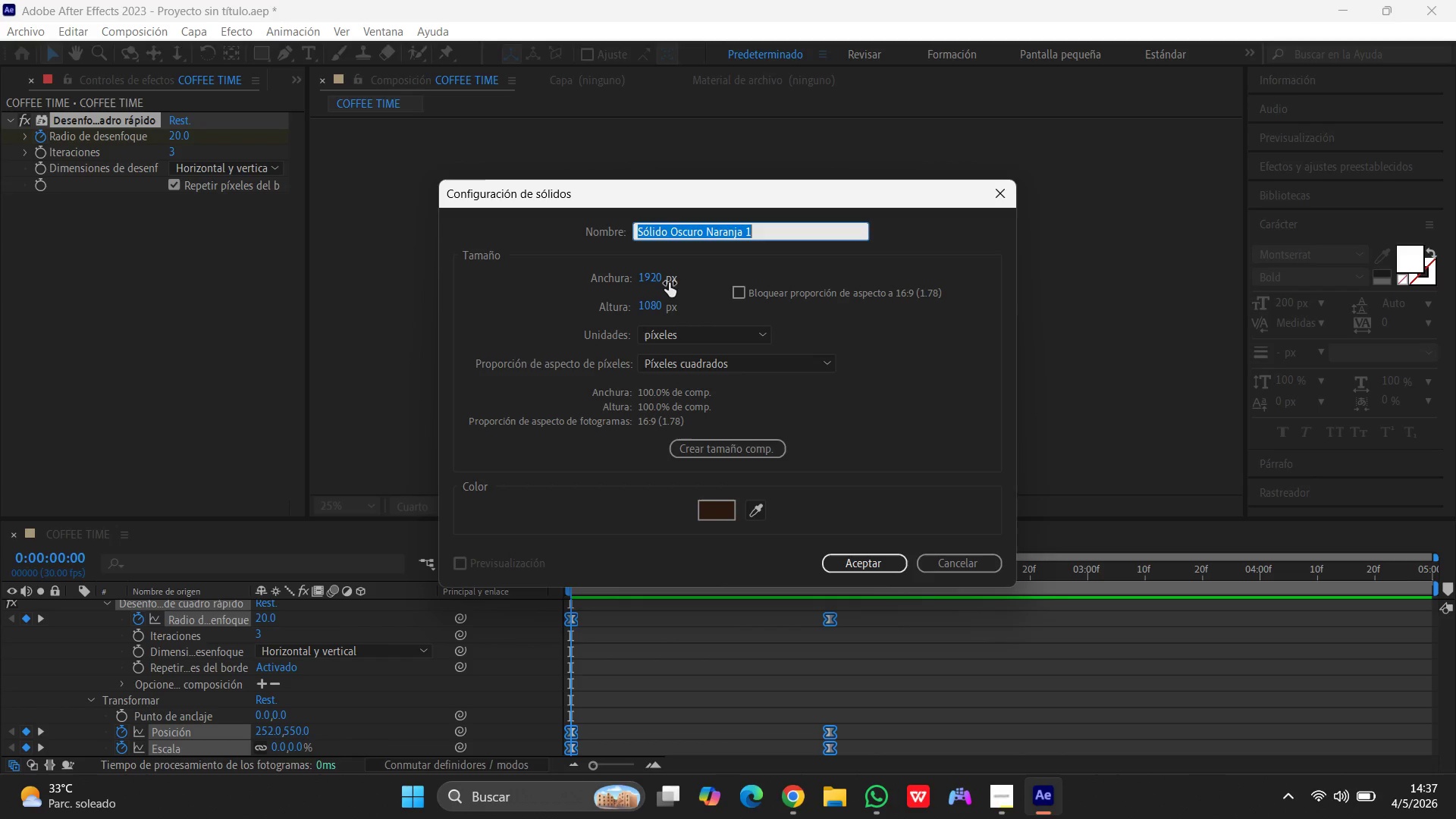 
wait(7.78)
 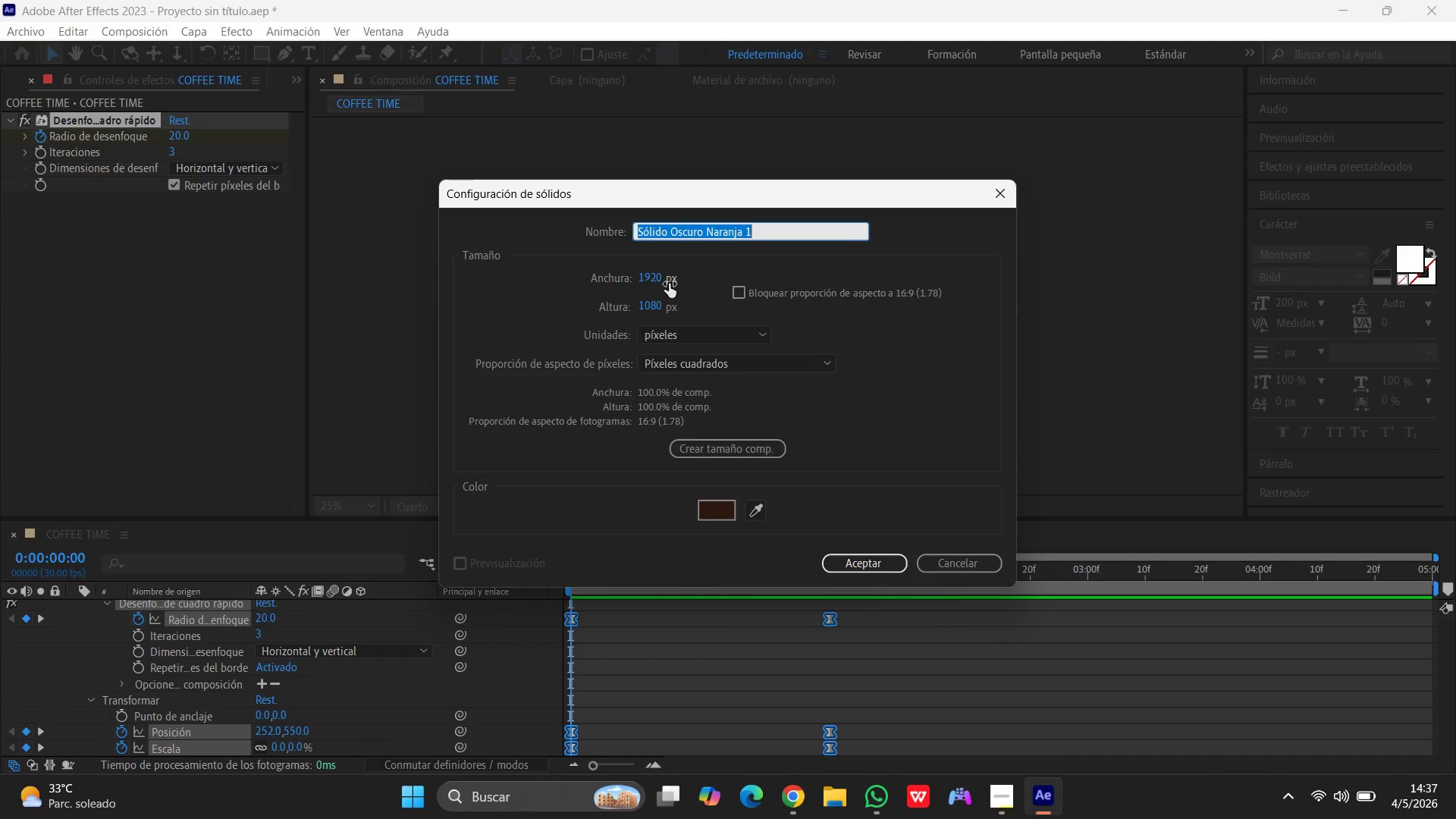 
left_click([718, 503])
 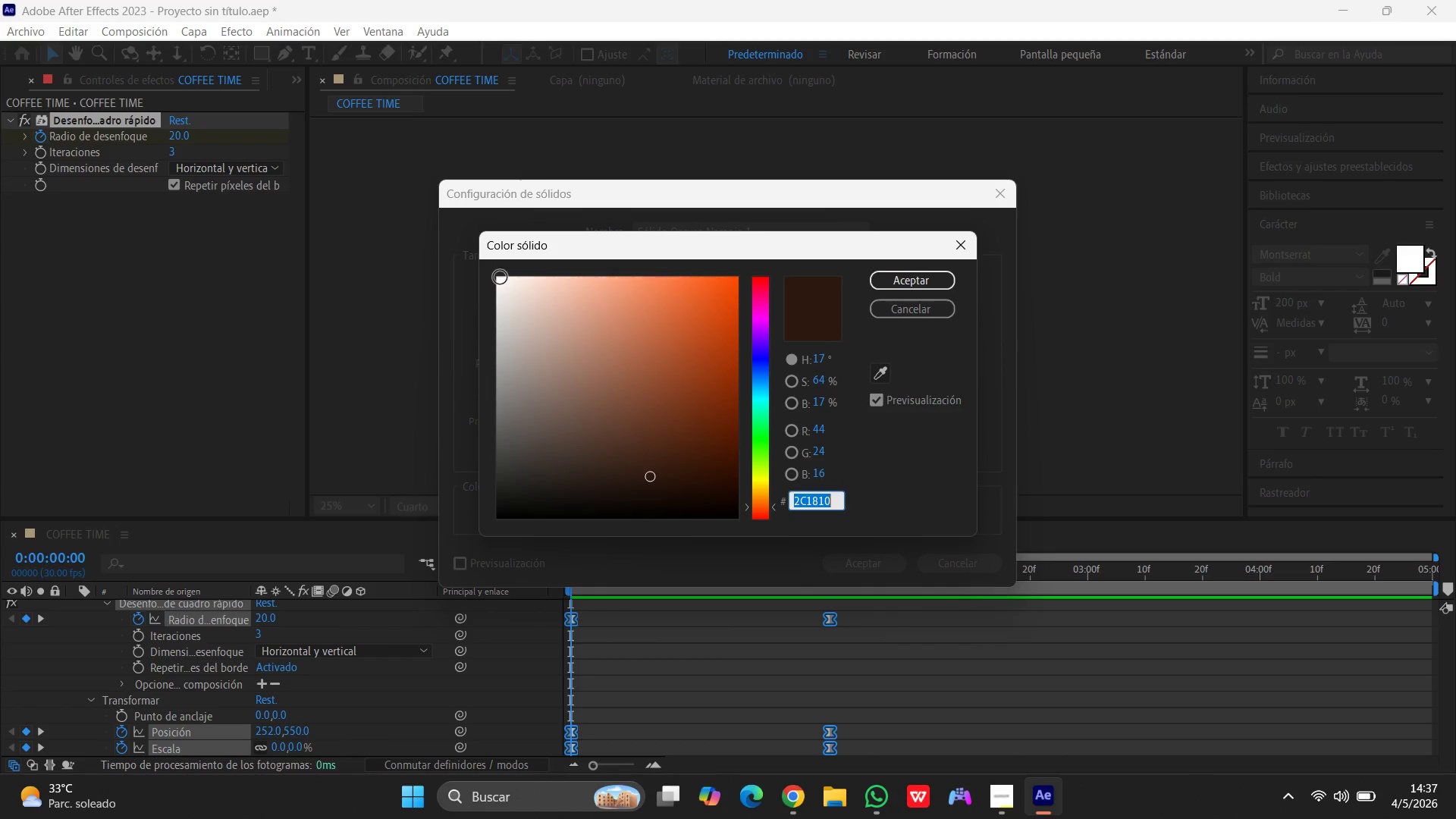 
left_click([500, 279])
 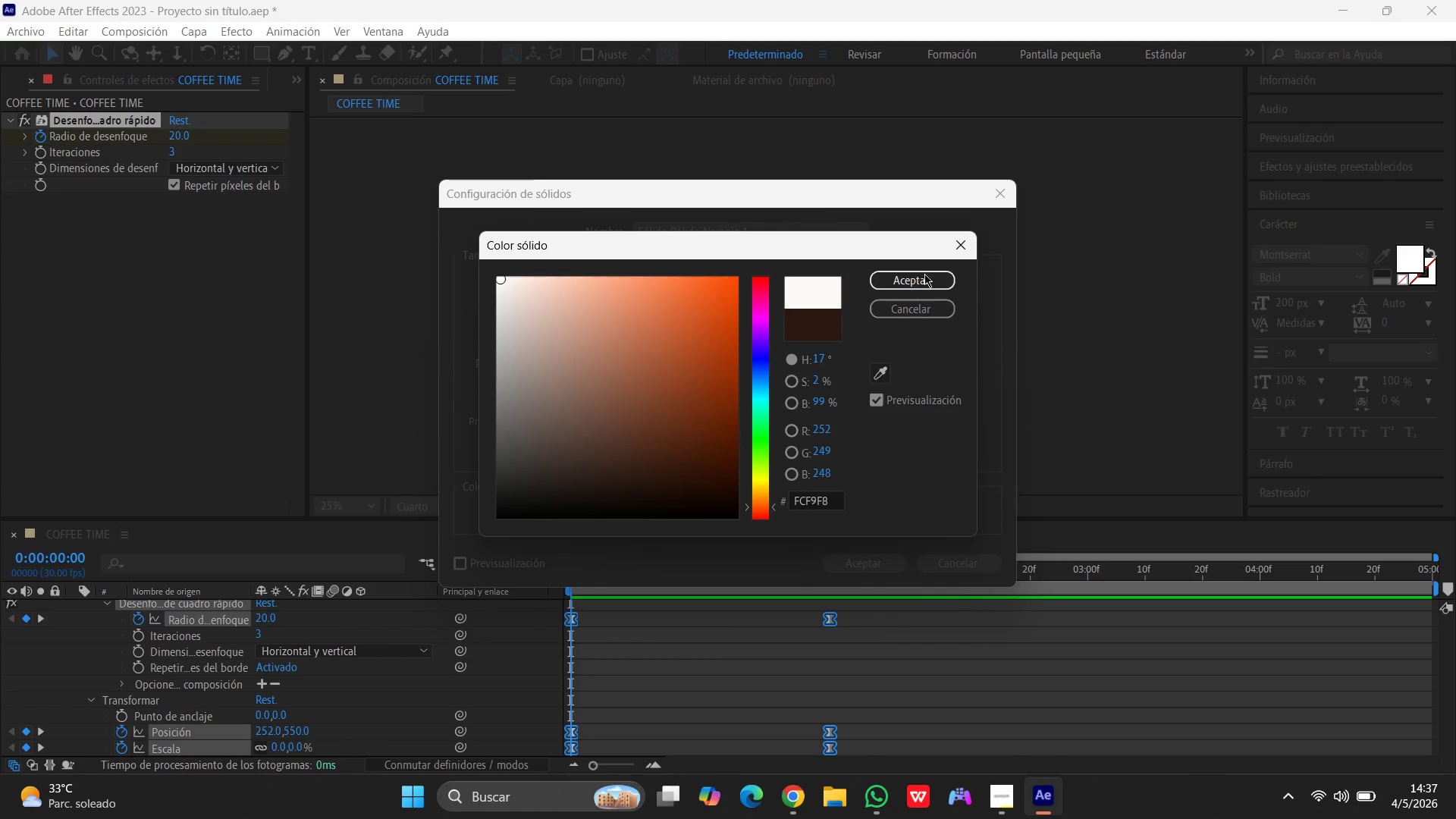 
left_click([924, 275])
 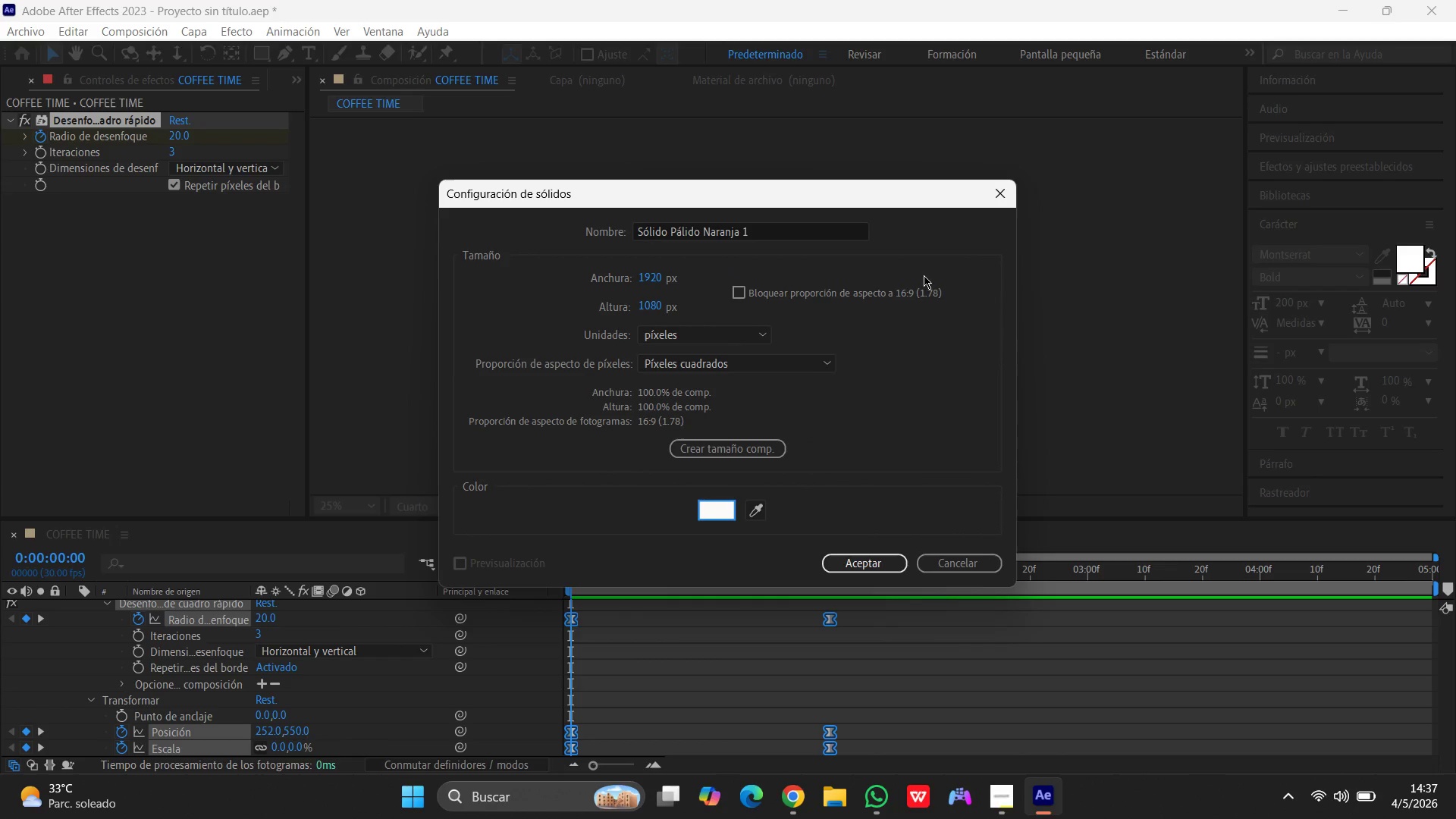 
wait(7.39)
 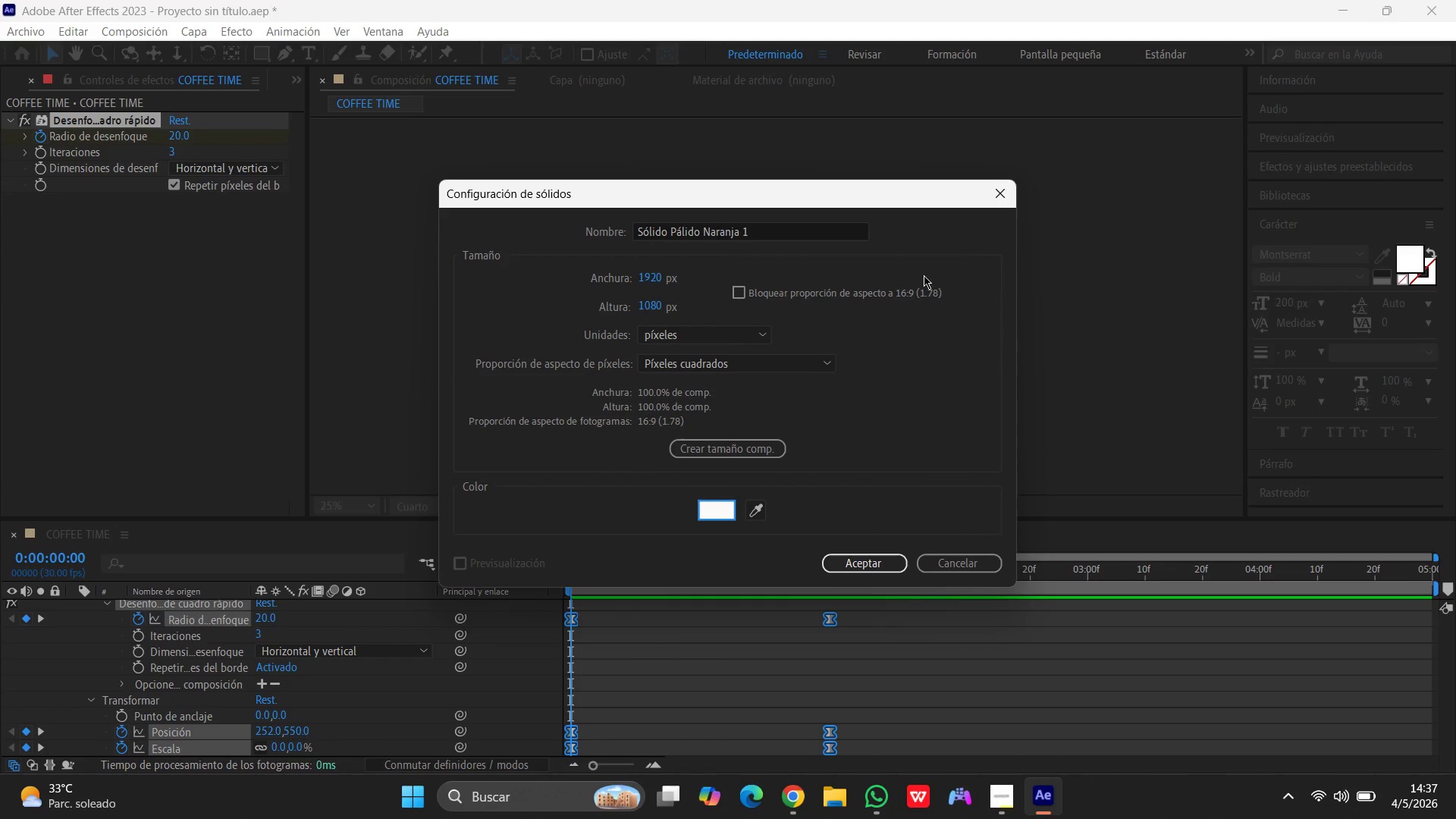 
left_click([804, 234])
 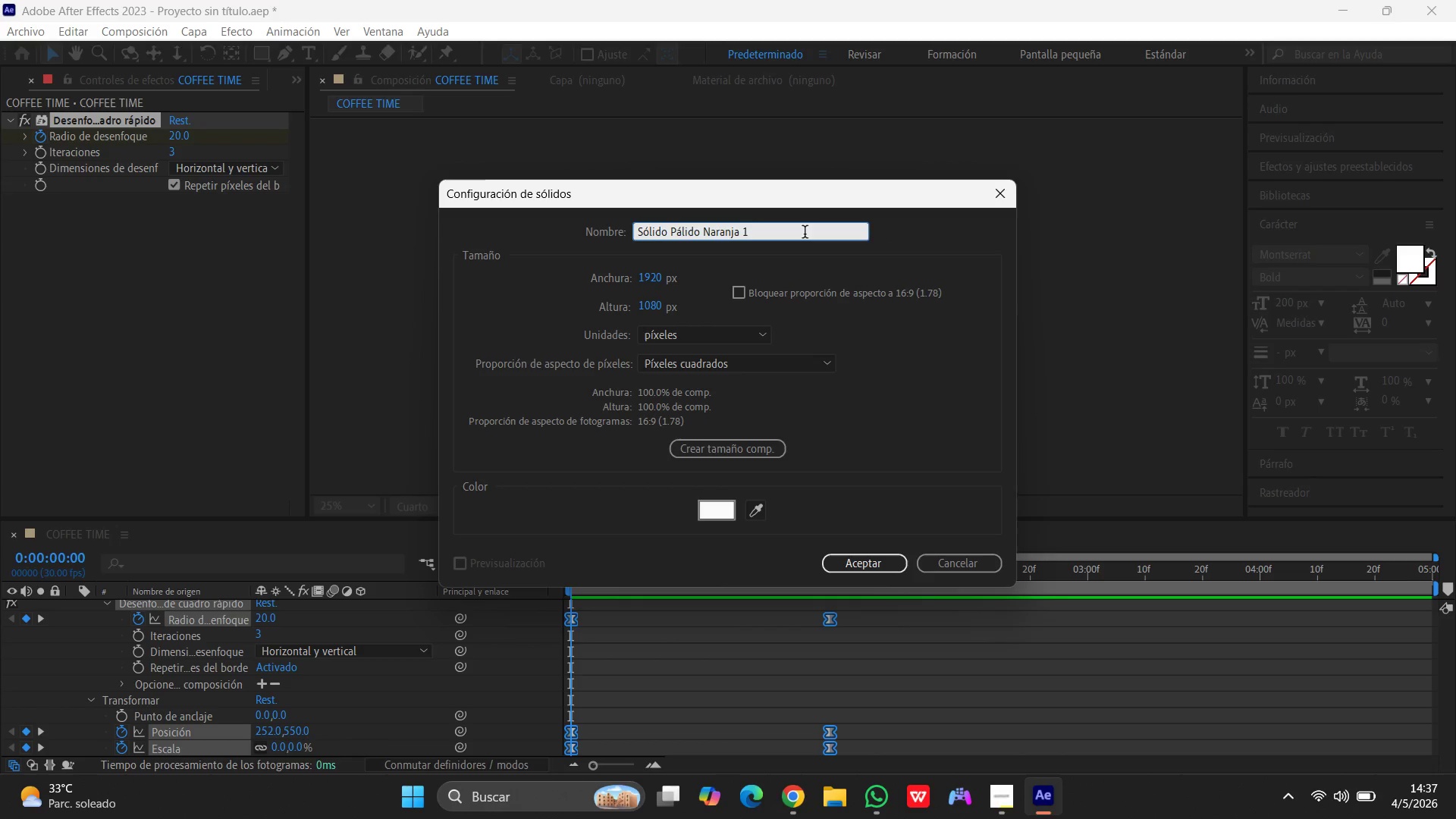 
type(RArayita)
 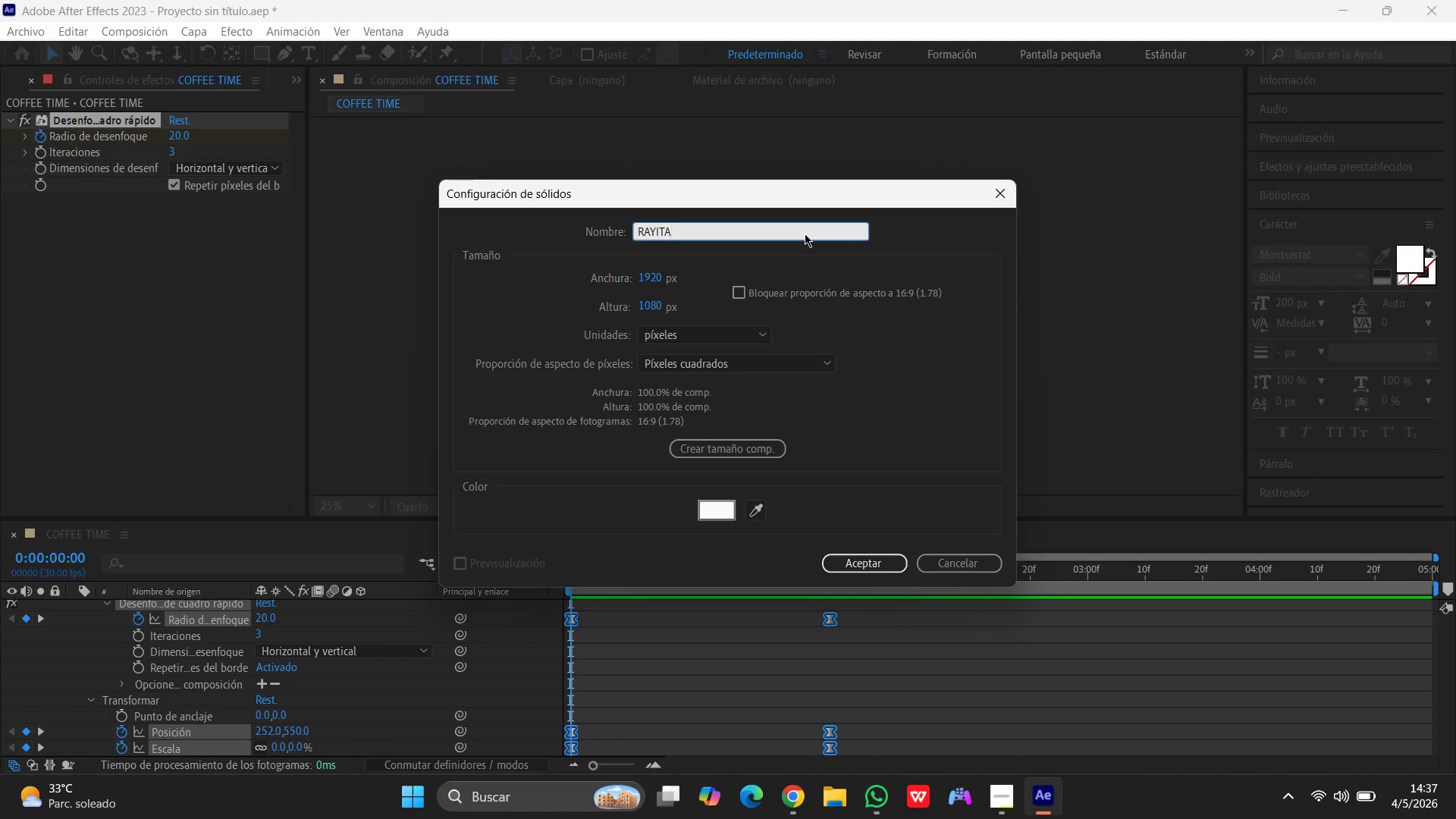 
hold_key(key=Backspace, duration=1.42)
 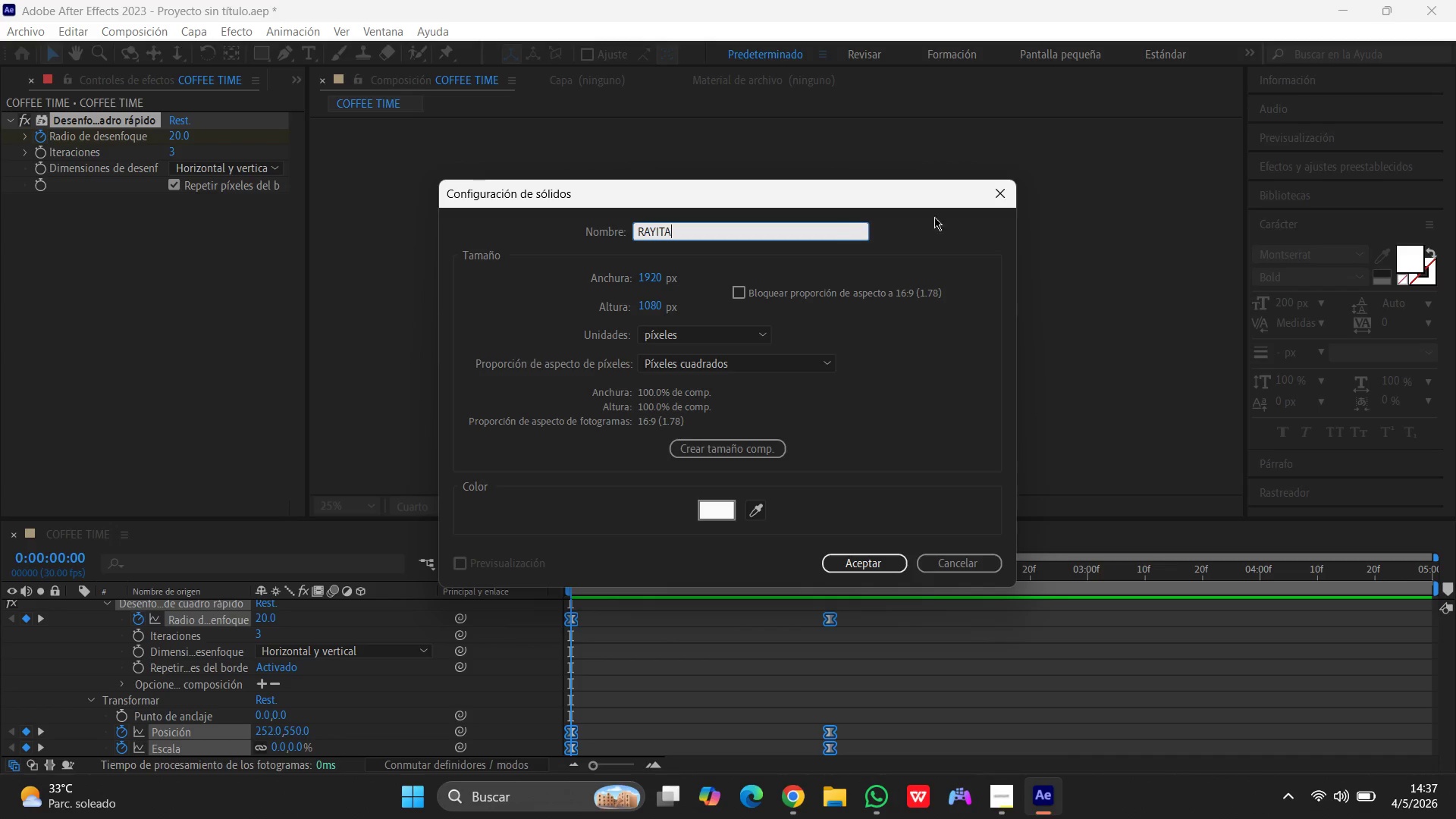 
left_click([864, 558])
 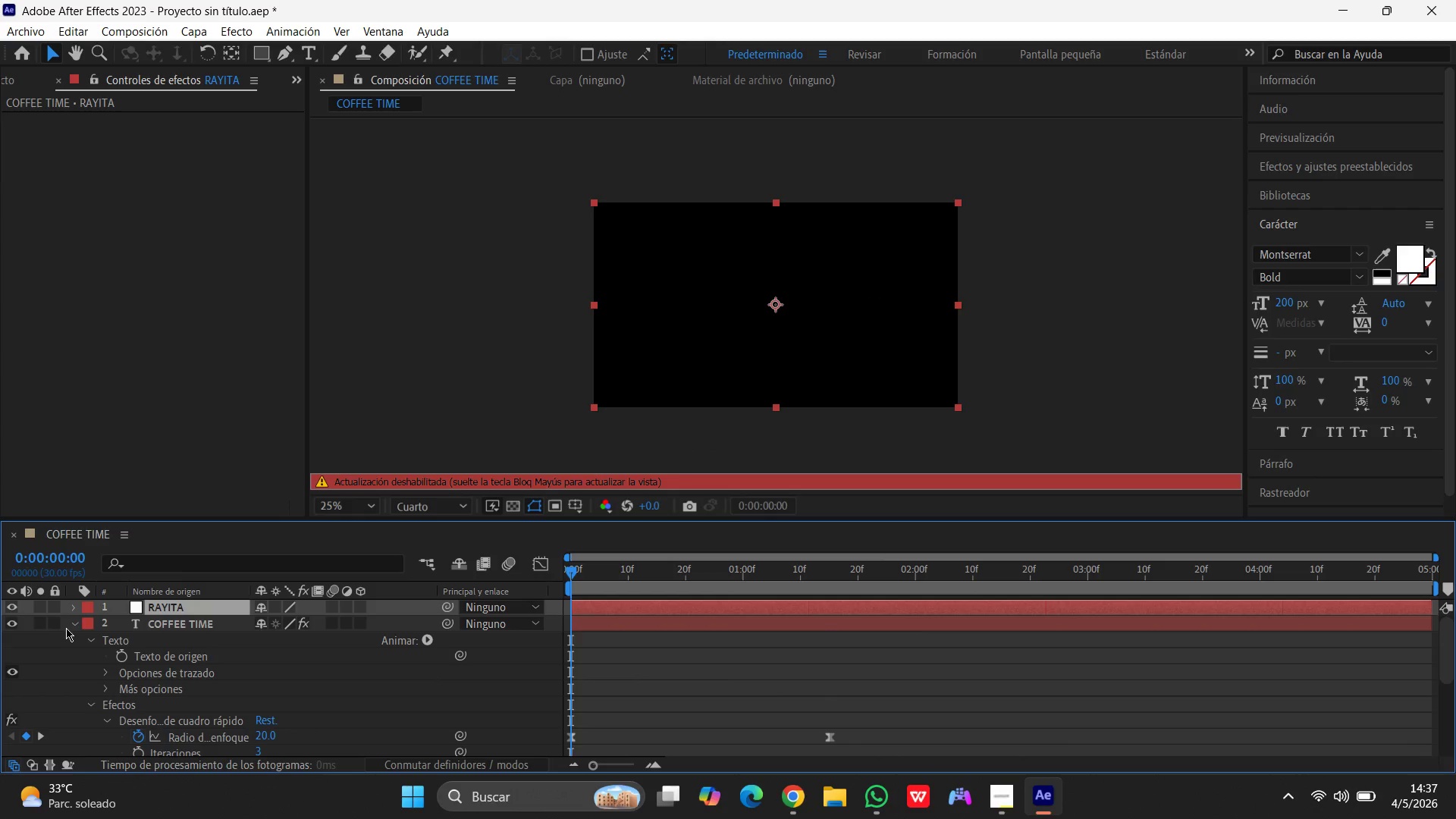 
left_click([72, 625])
 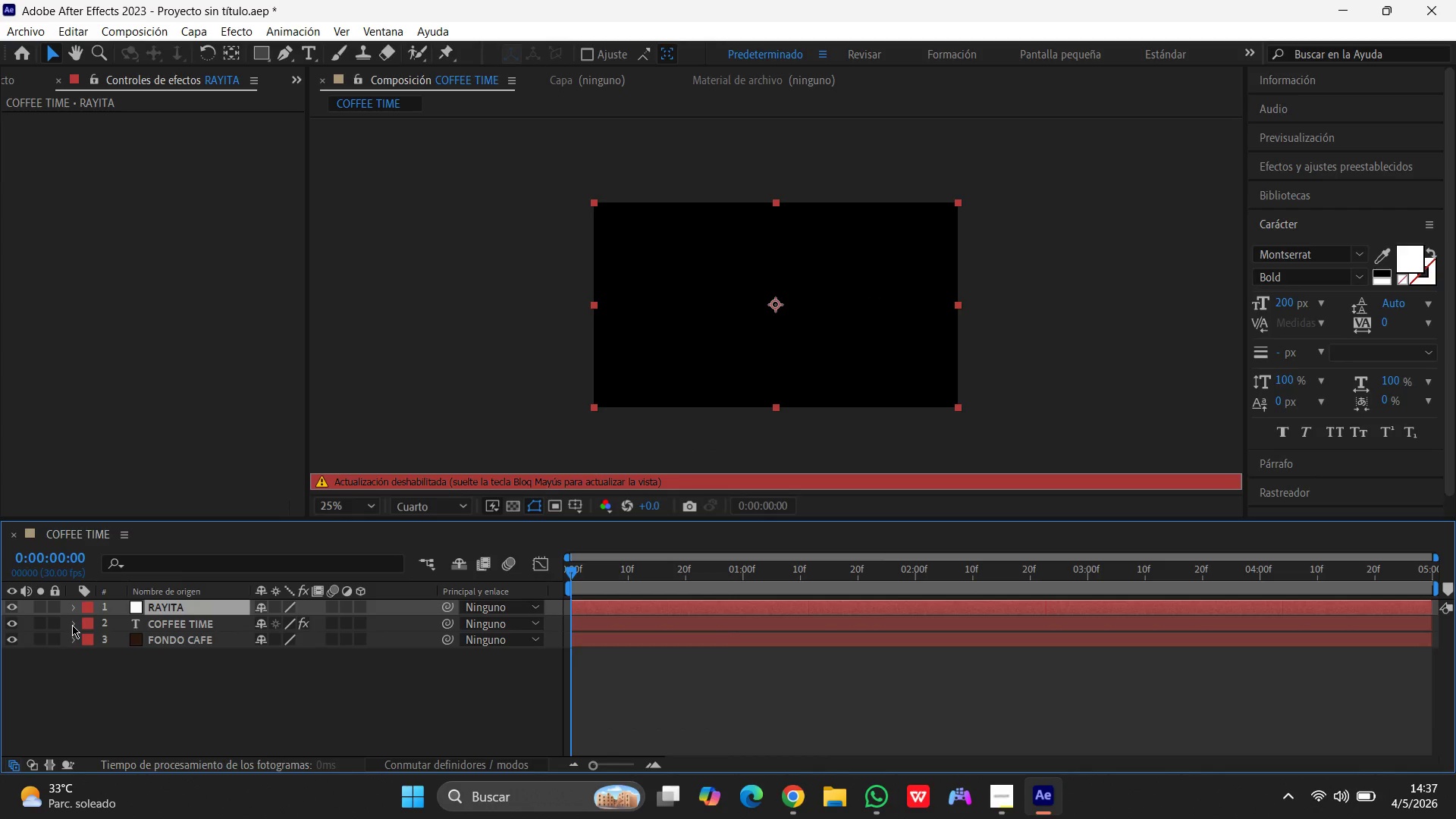 
key(CapsLock)
 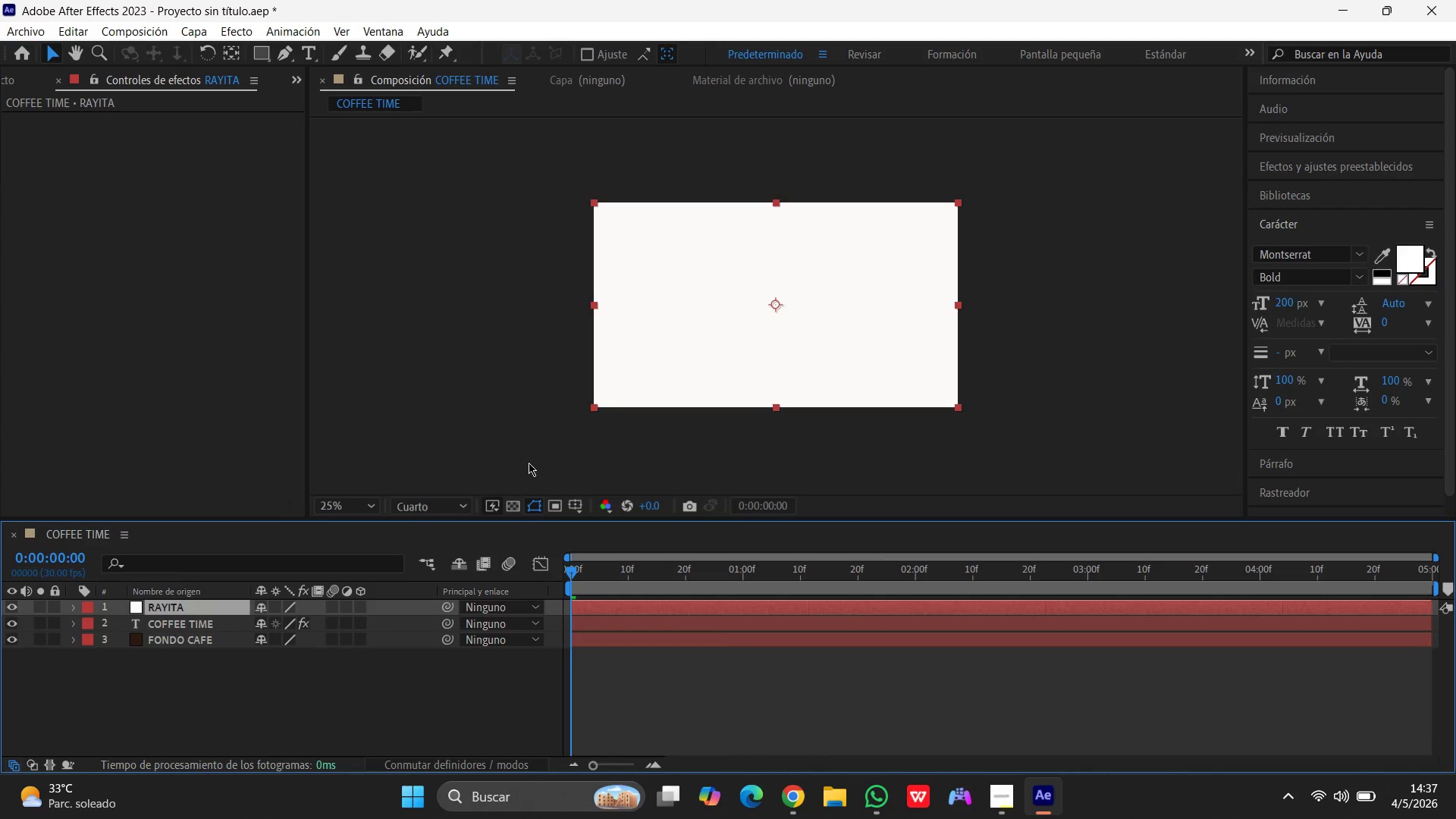 
wait(5.39)
 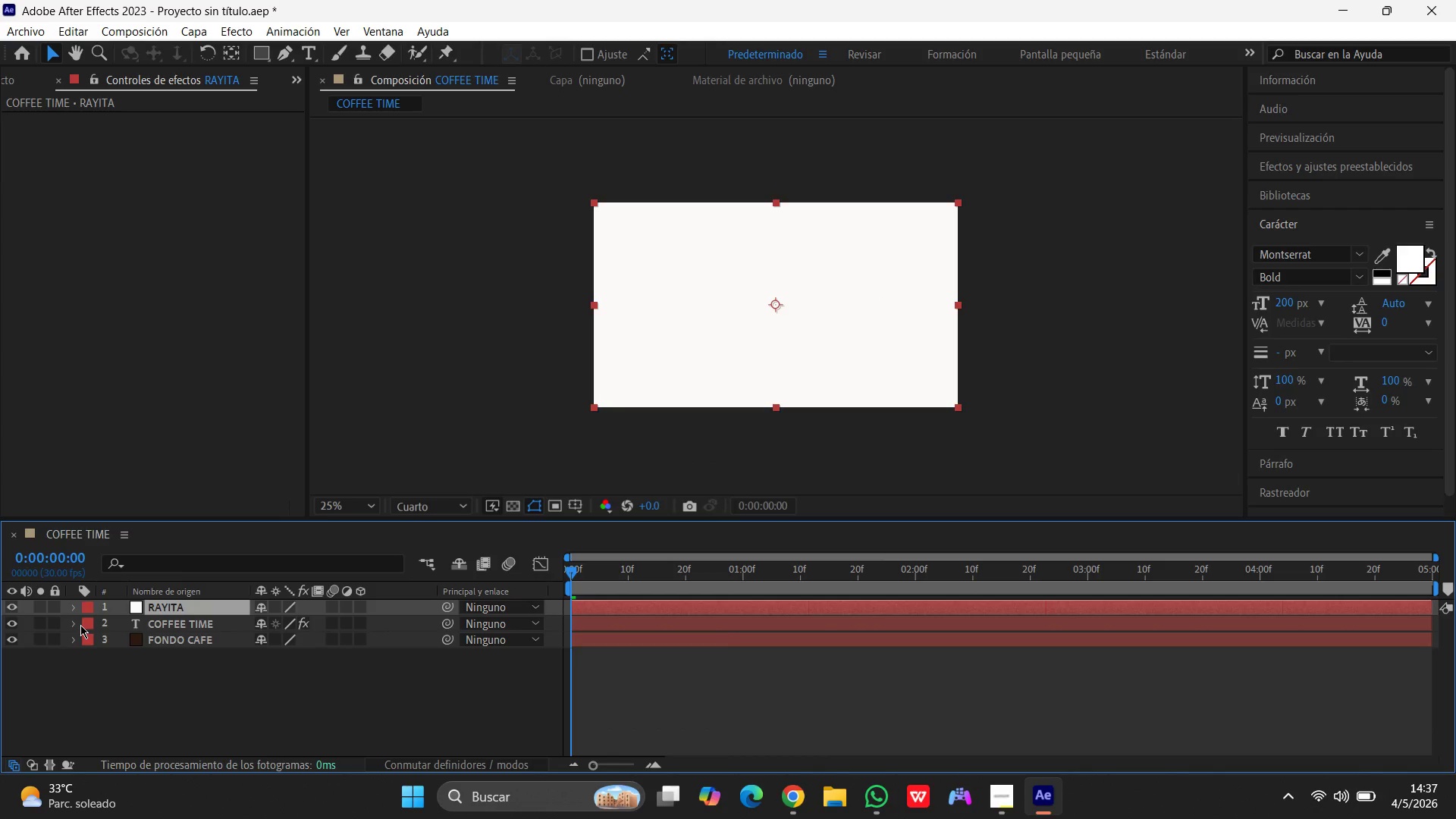 
key(V)
 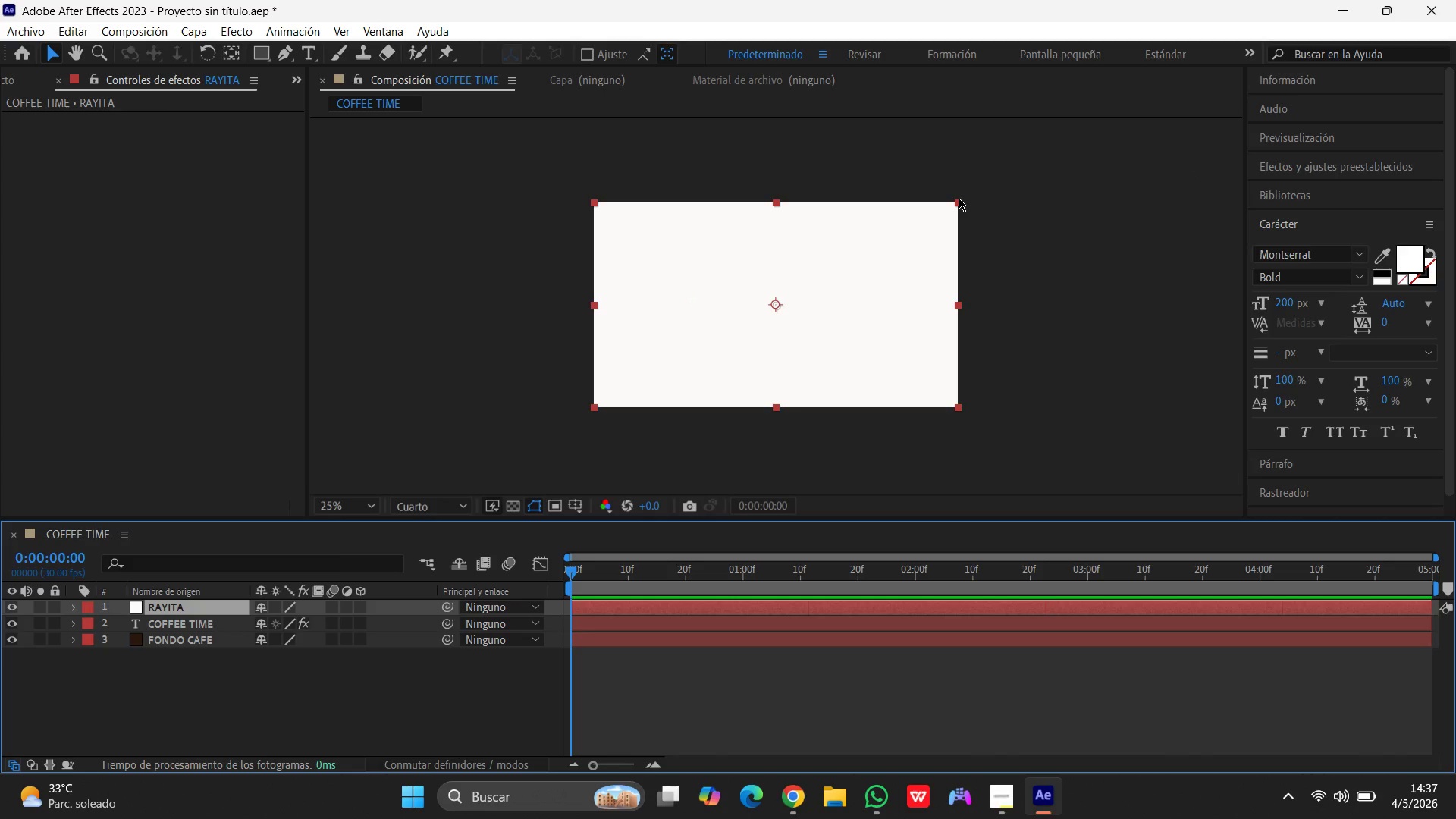 
wait(13.66)
 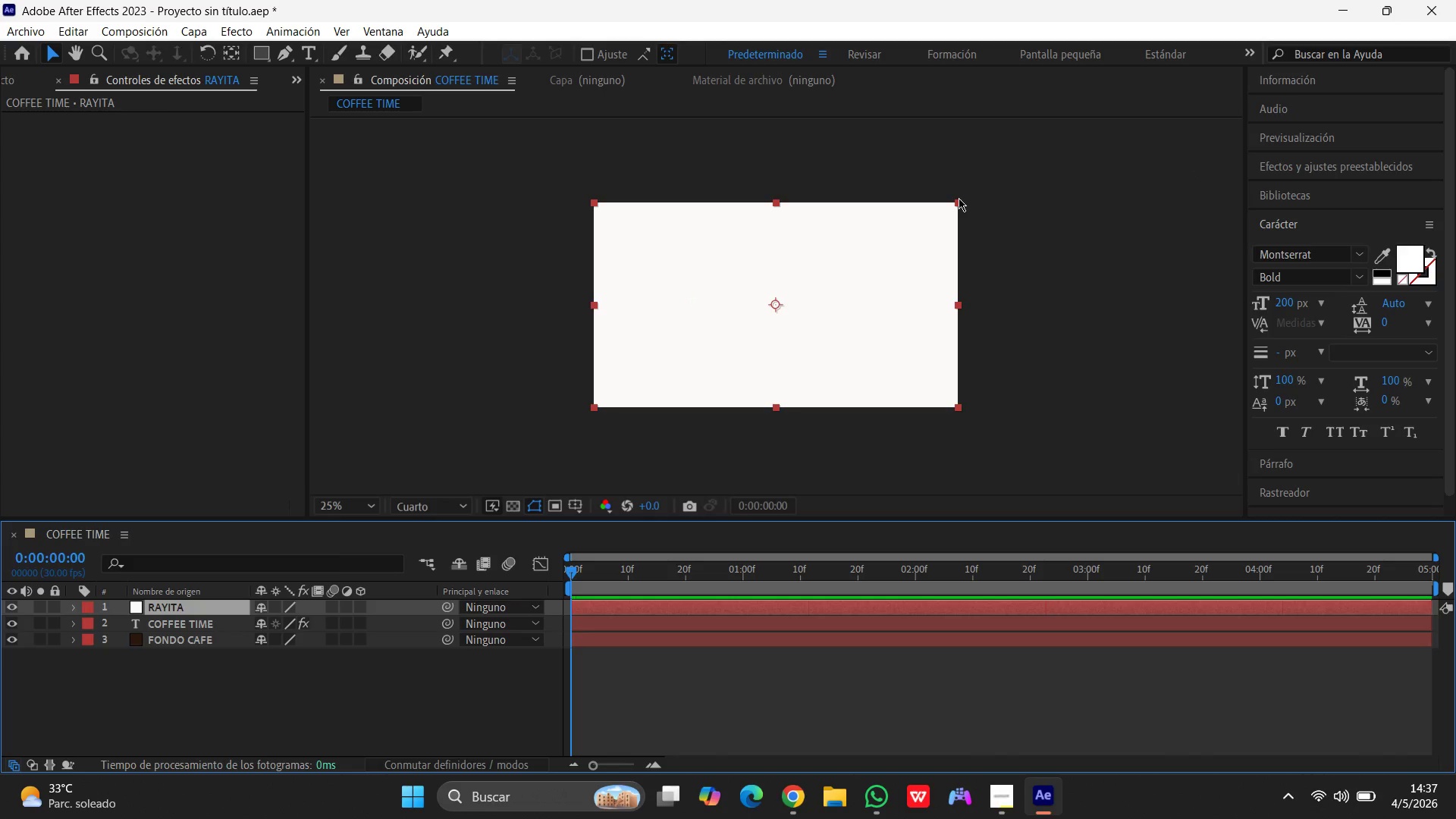 
hold_key(key=ShiftLeft, duration=0.73)
left_click_drag(start_coordinate=[960, 206], to_coordinate=[905, 231])
 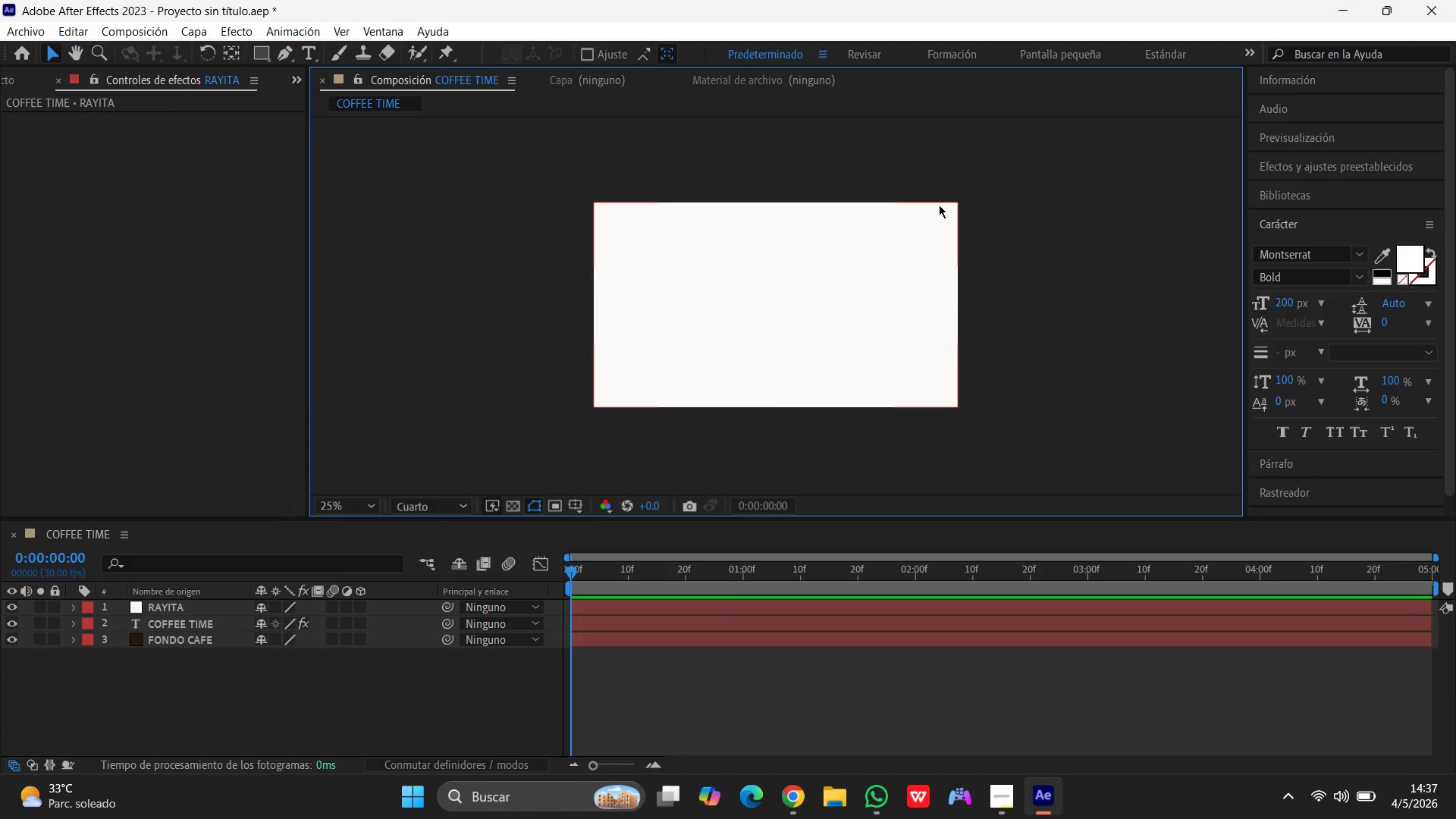 
left_click([939, 205])
 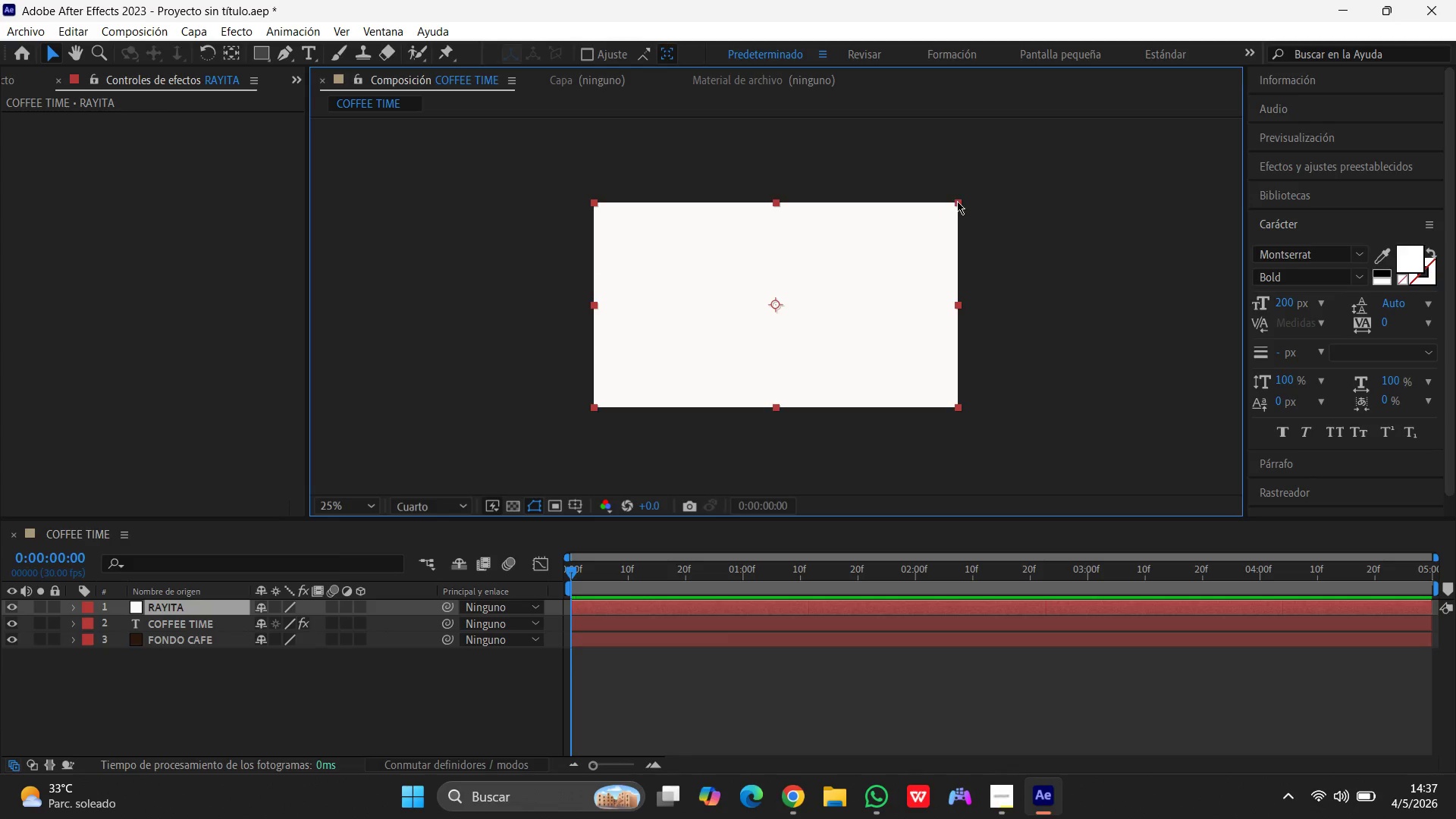 
hold_key(key=ShiftLeft, duration=0.61)
left_click_drag(start_coordinate=[957, 201], to_coordinate=[904, 229])
 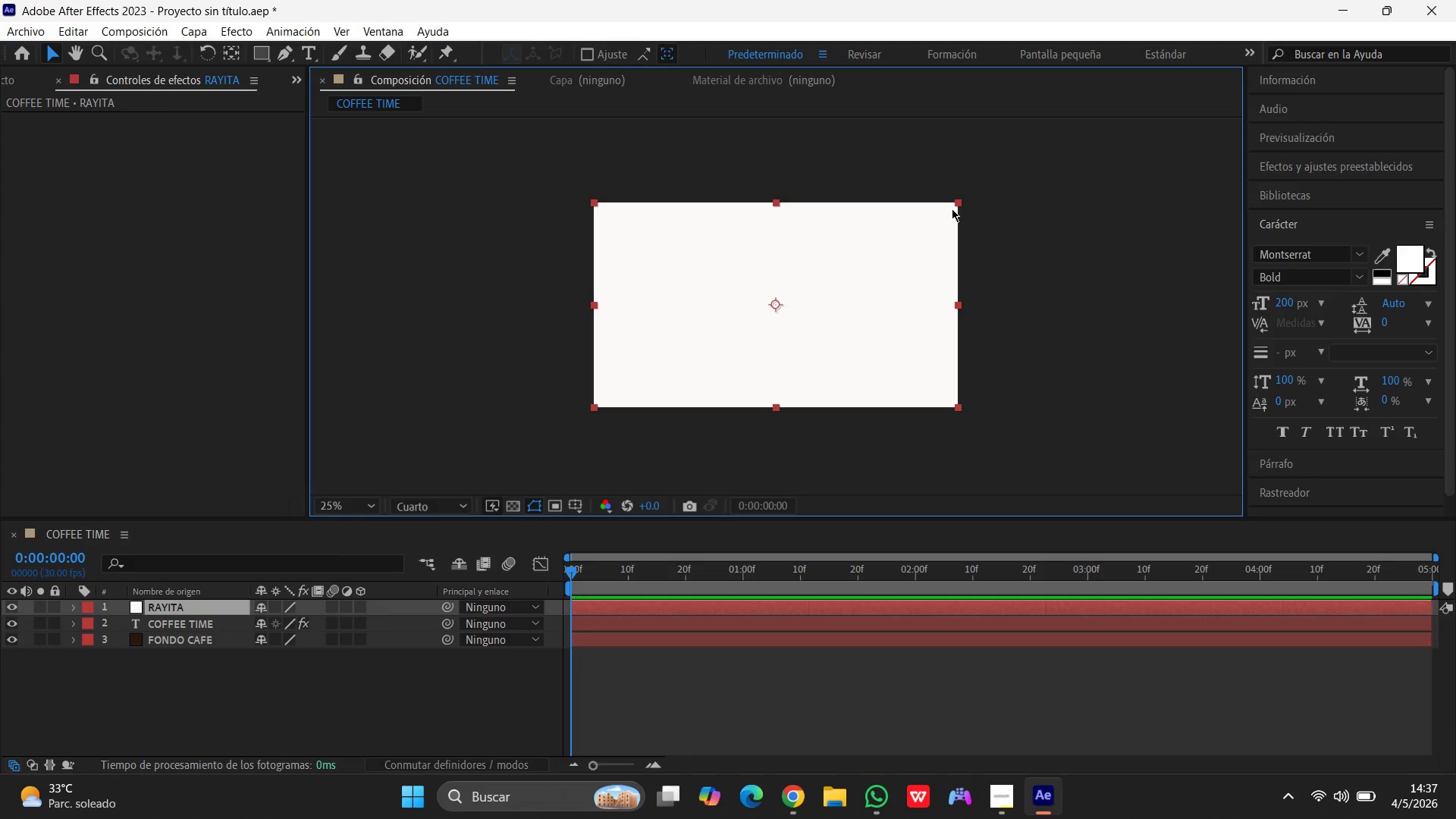 
left_click([952, 209])
 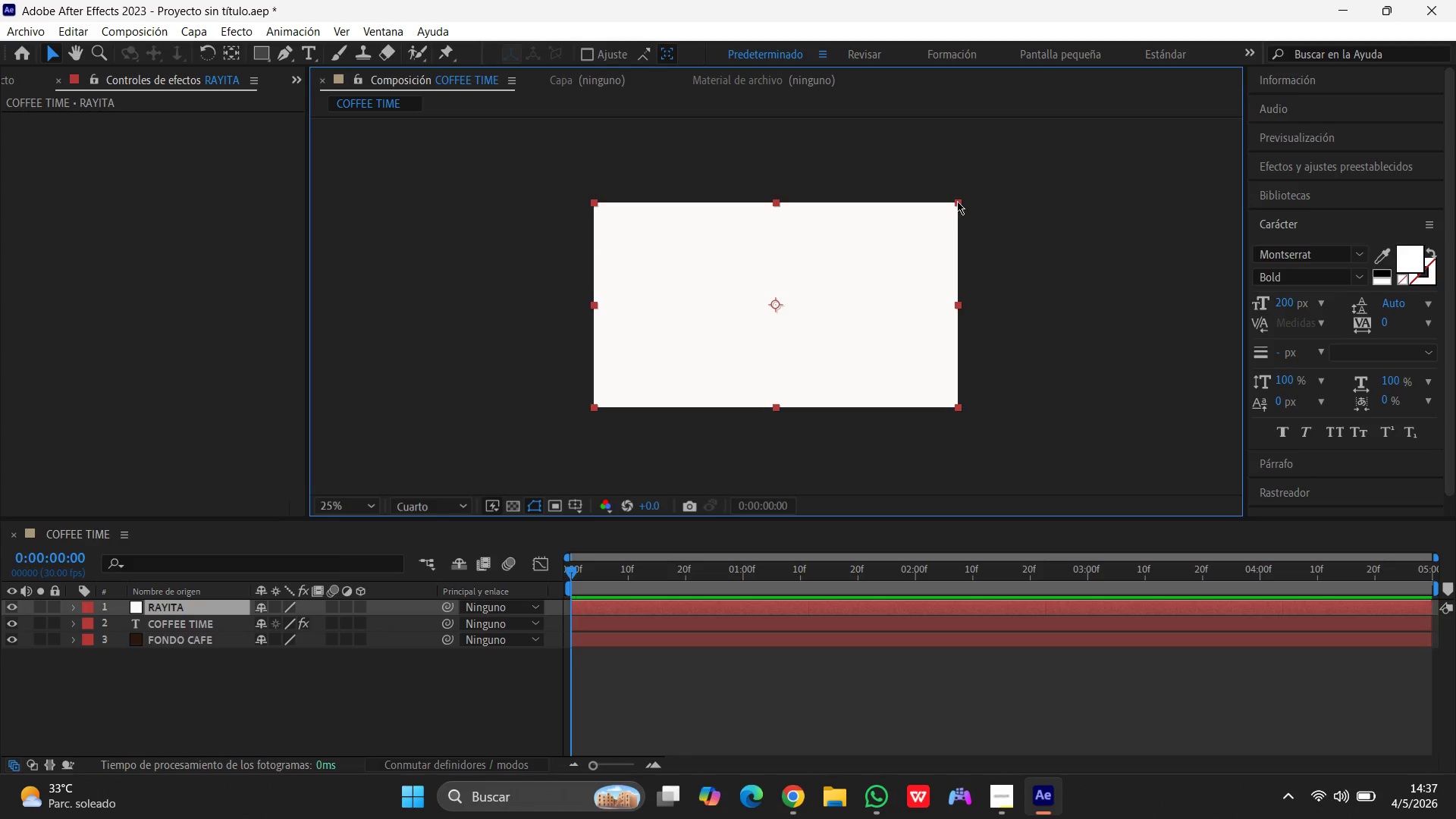 
left_click_drag(start_coordinate=[957, 201], to_coordinate=[853, 276])
 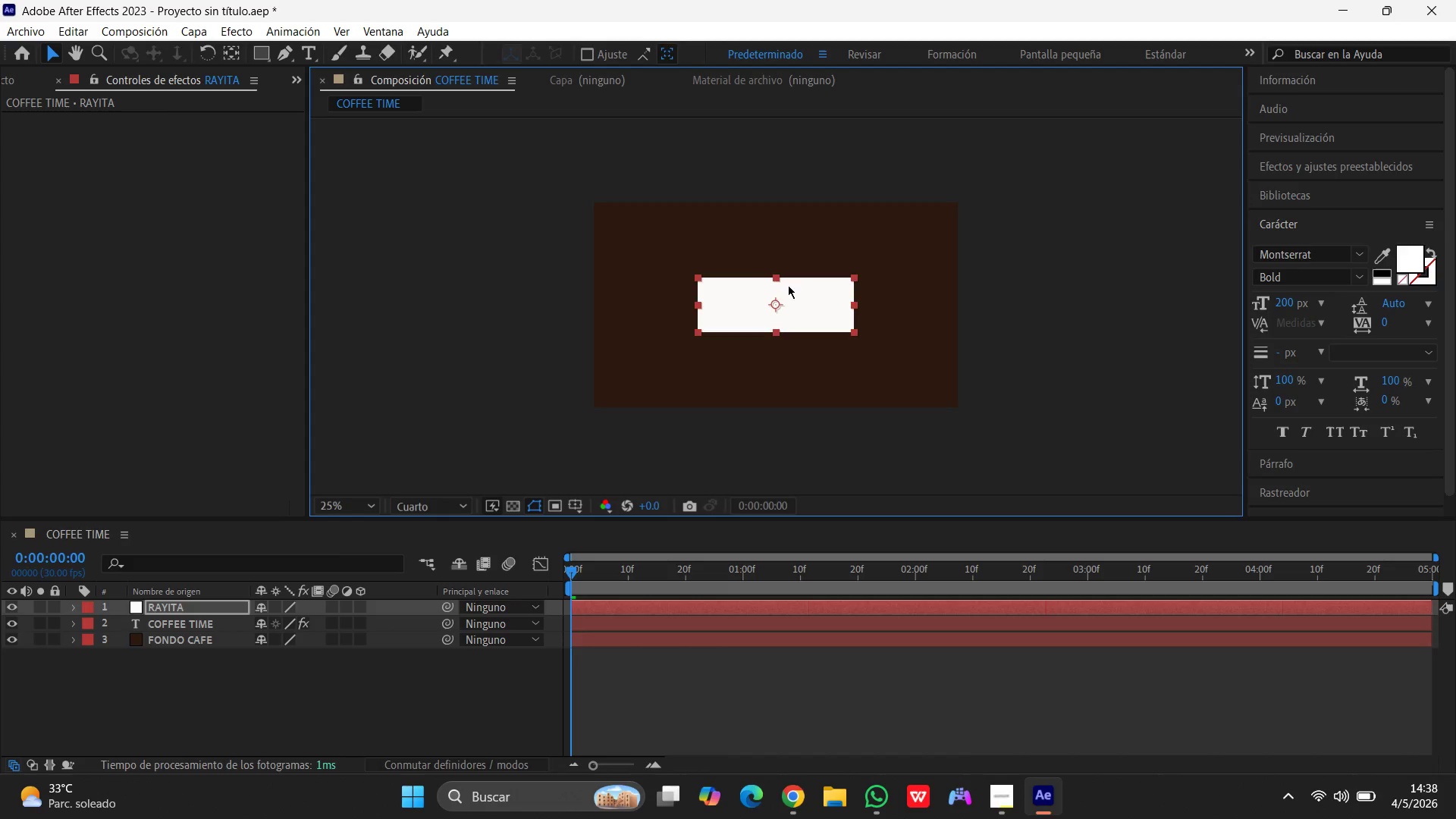 
left_click_drag(start_coordinate=[774, 278], to_coordinate=[787, 300])
 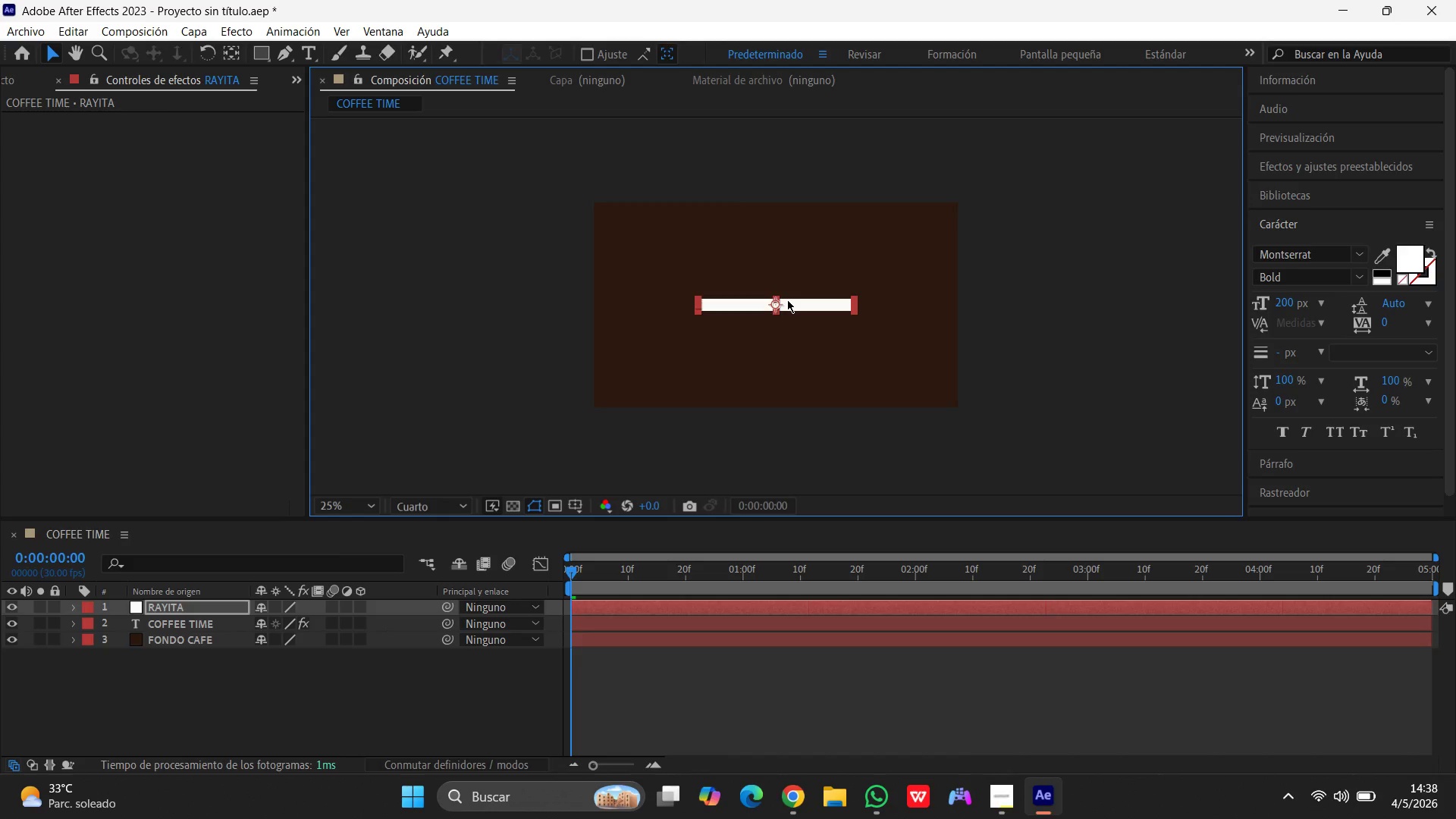 
right_click([787, 300])
 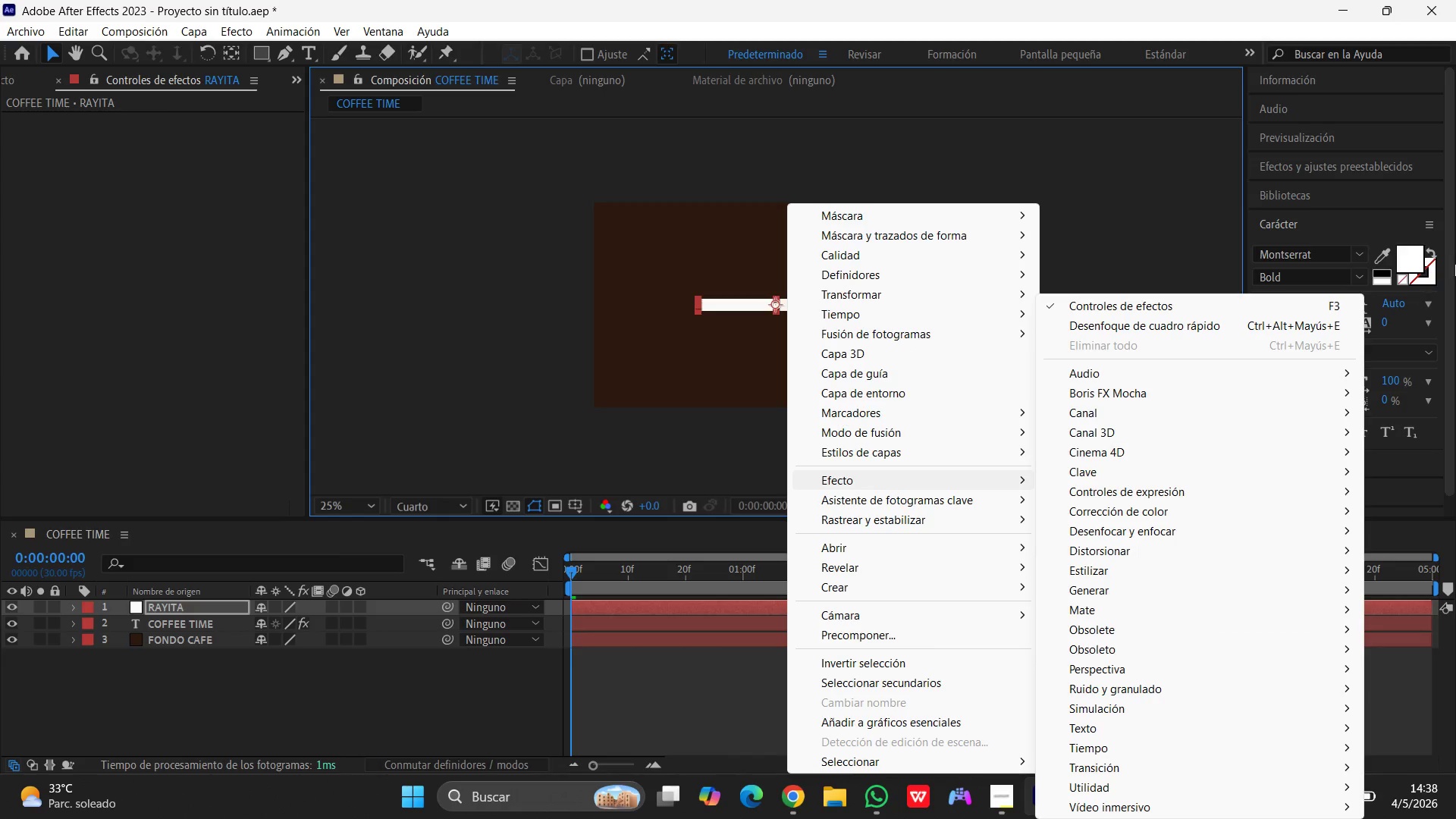 
wait(5.38)
 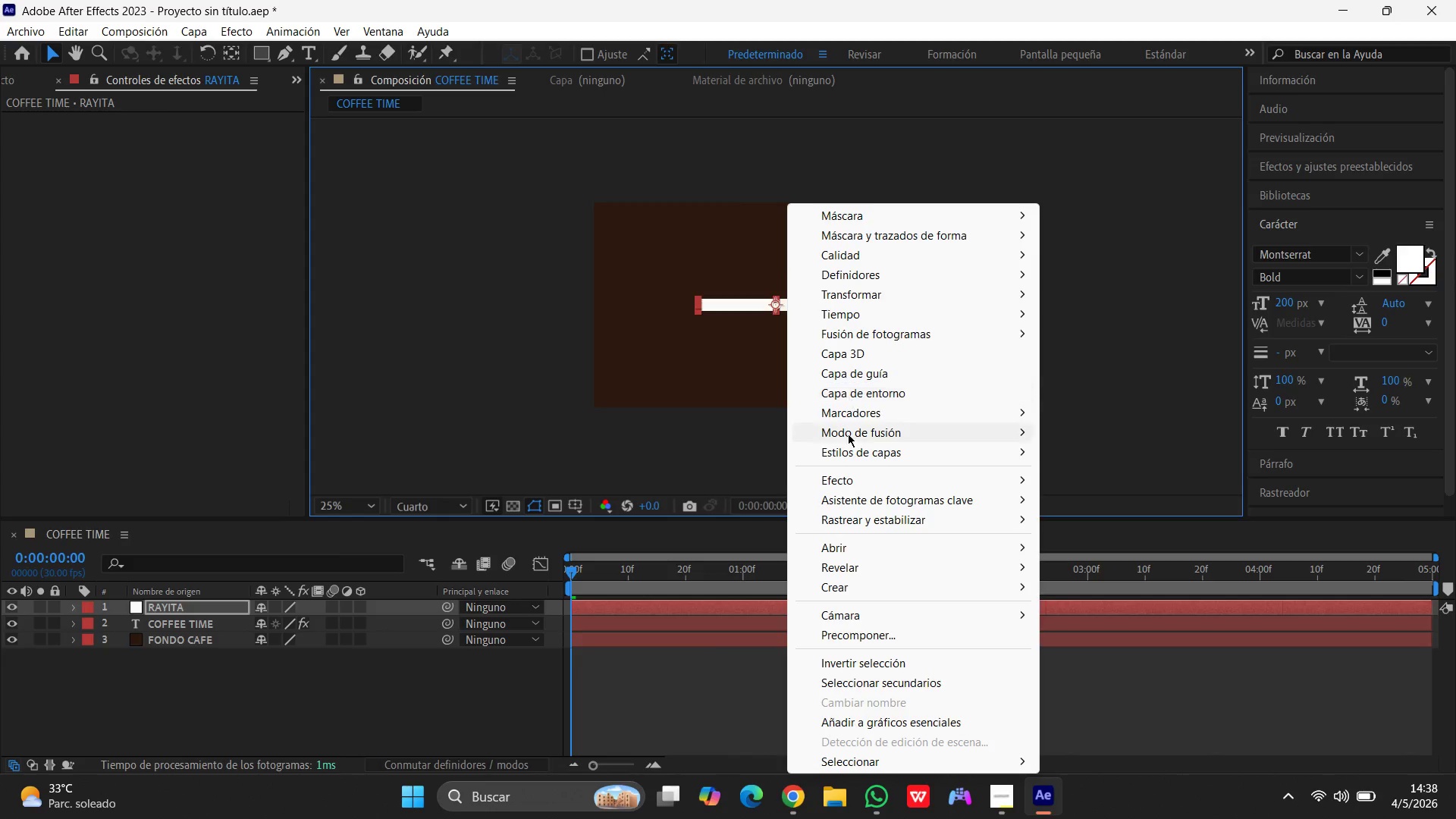 
left_click([1320, 201])
 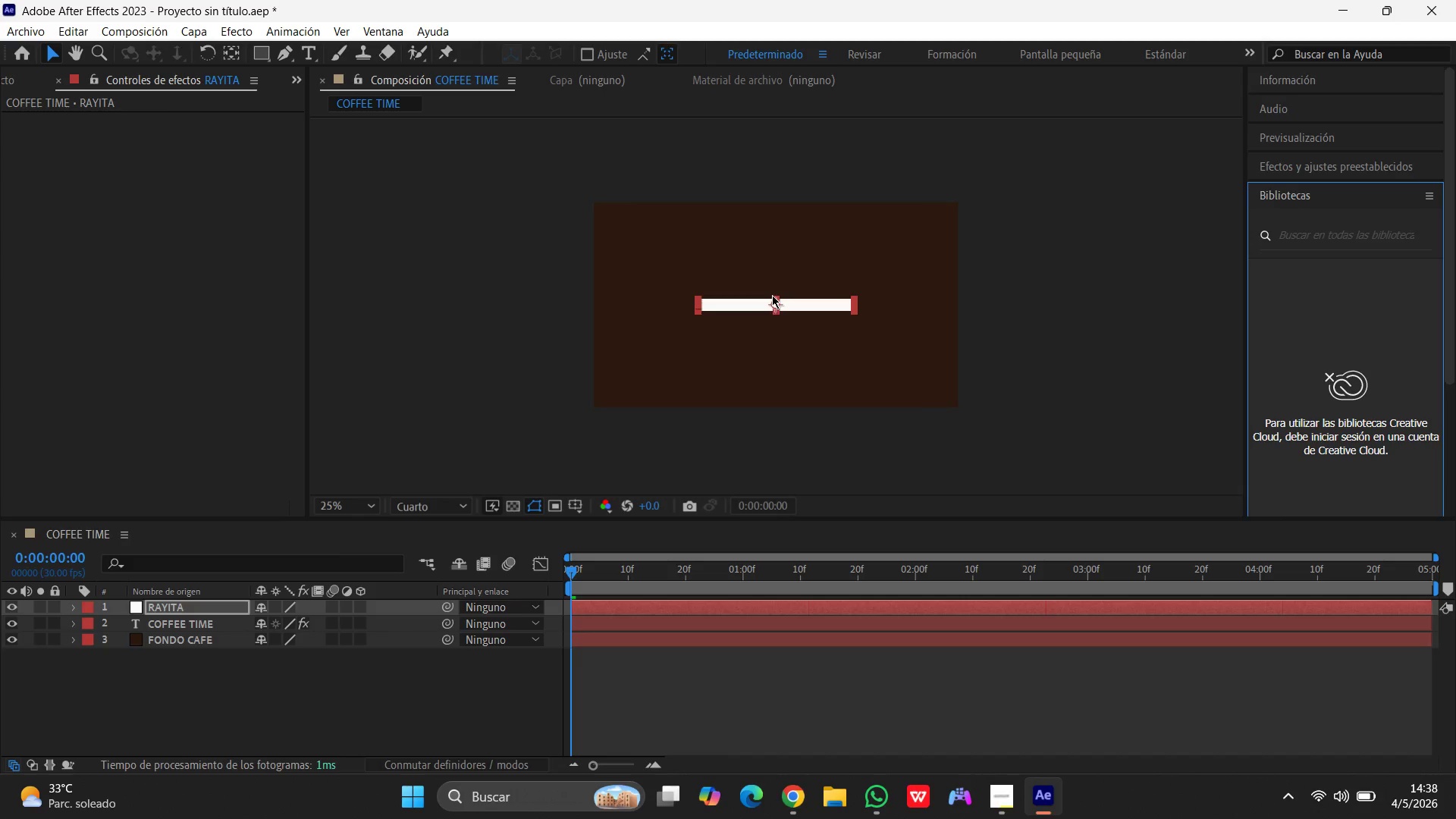 
left_click_drag(start_coordinate=[775, 301], to_coordinate=[772, 289])
 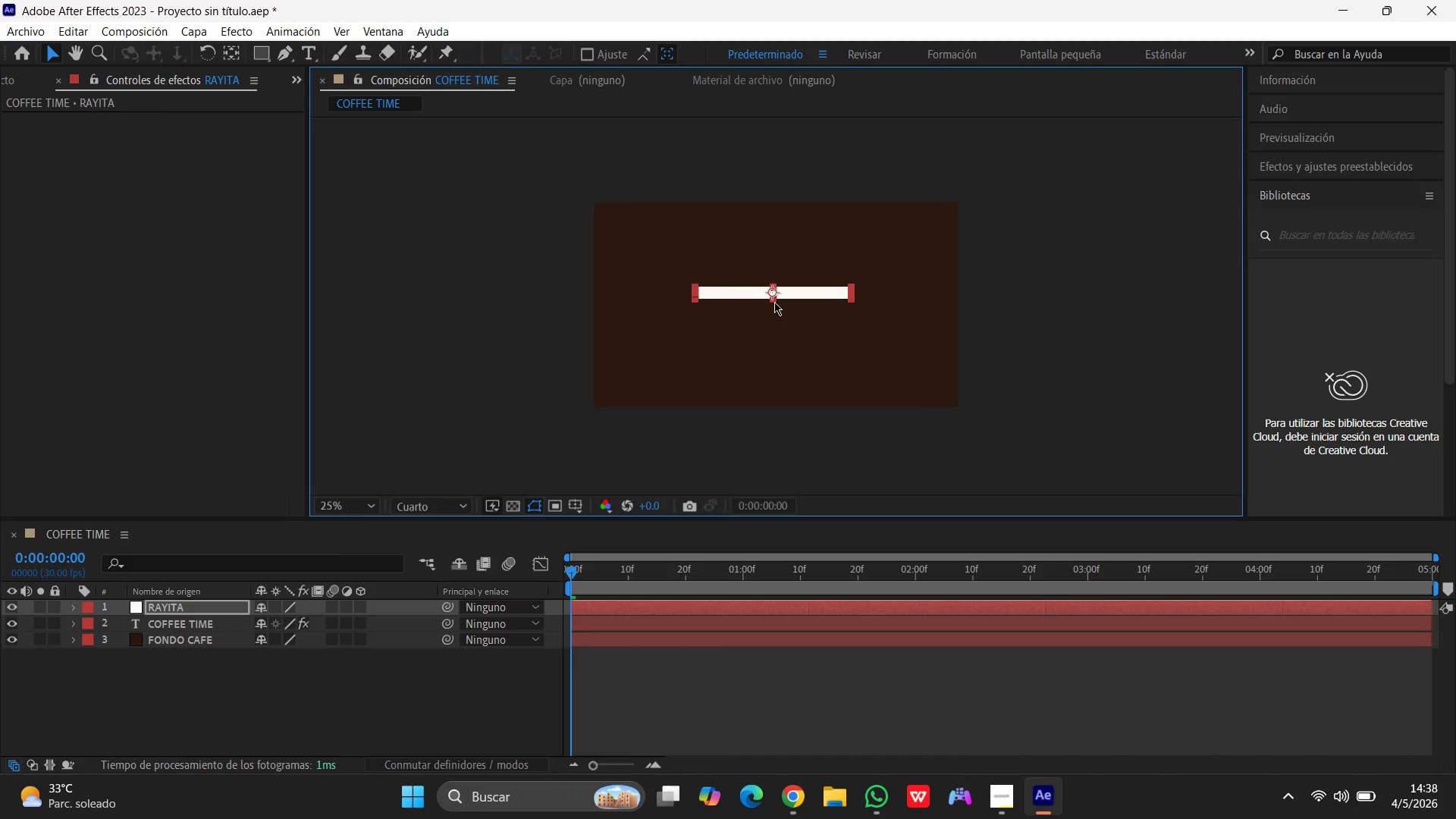 
left_click_drag(start_coordinate=[774, 302], to_coordinate=[774, 309])
 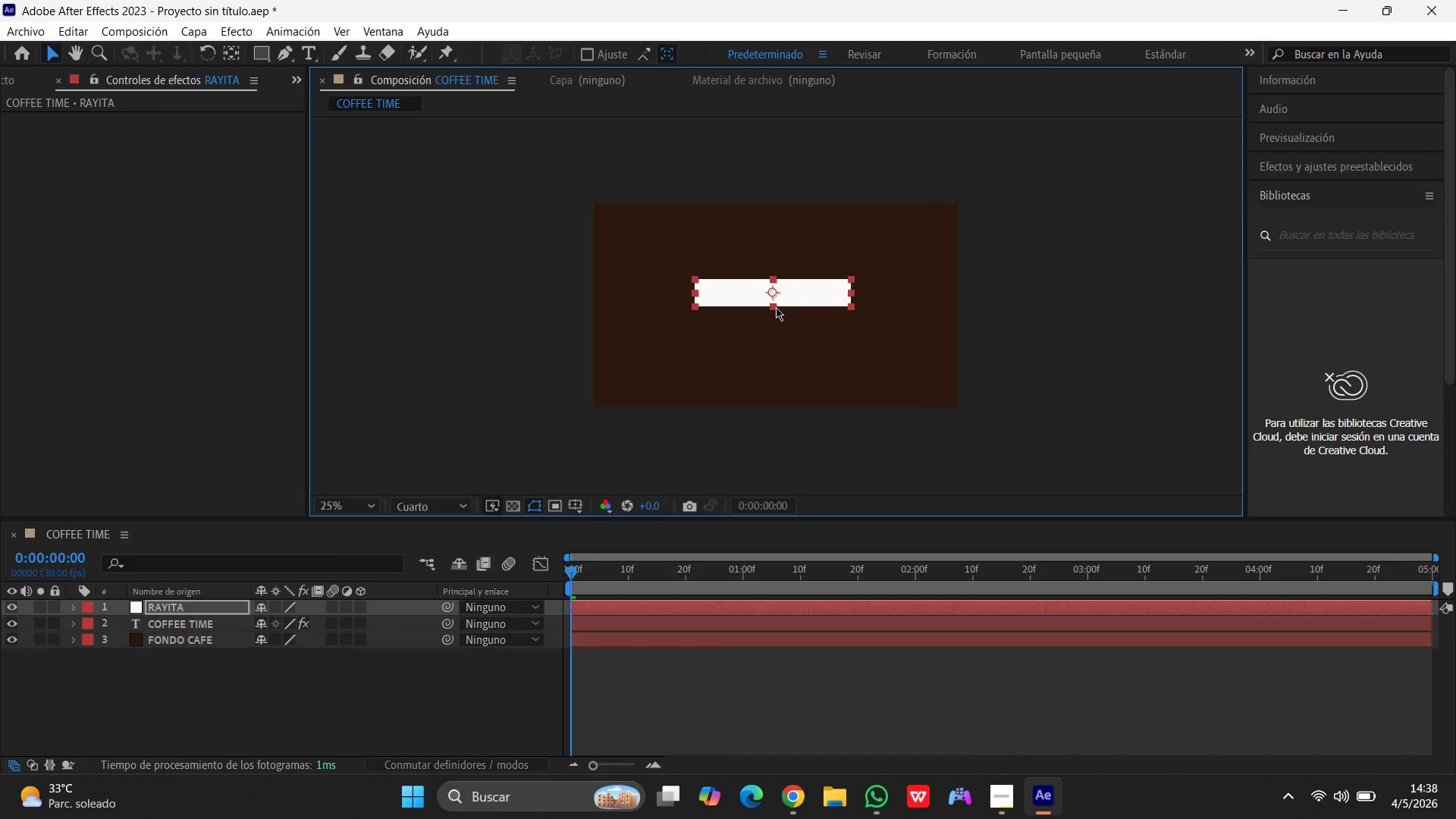 
left_click_drag(start_coordinate=[776, 307], to_coordinate=[774, 293])
 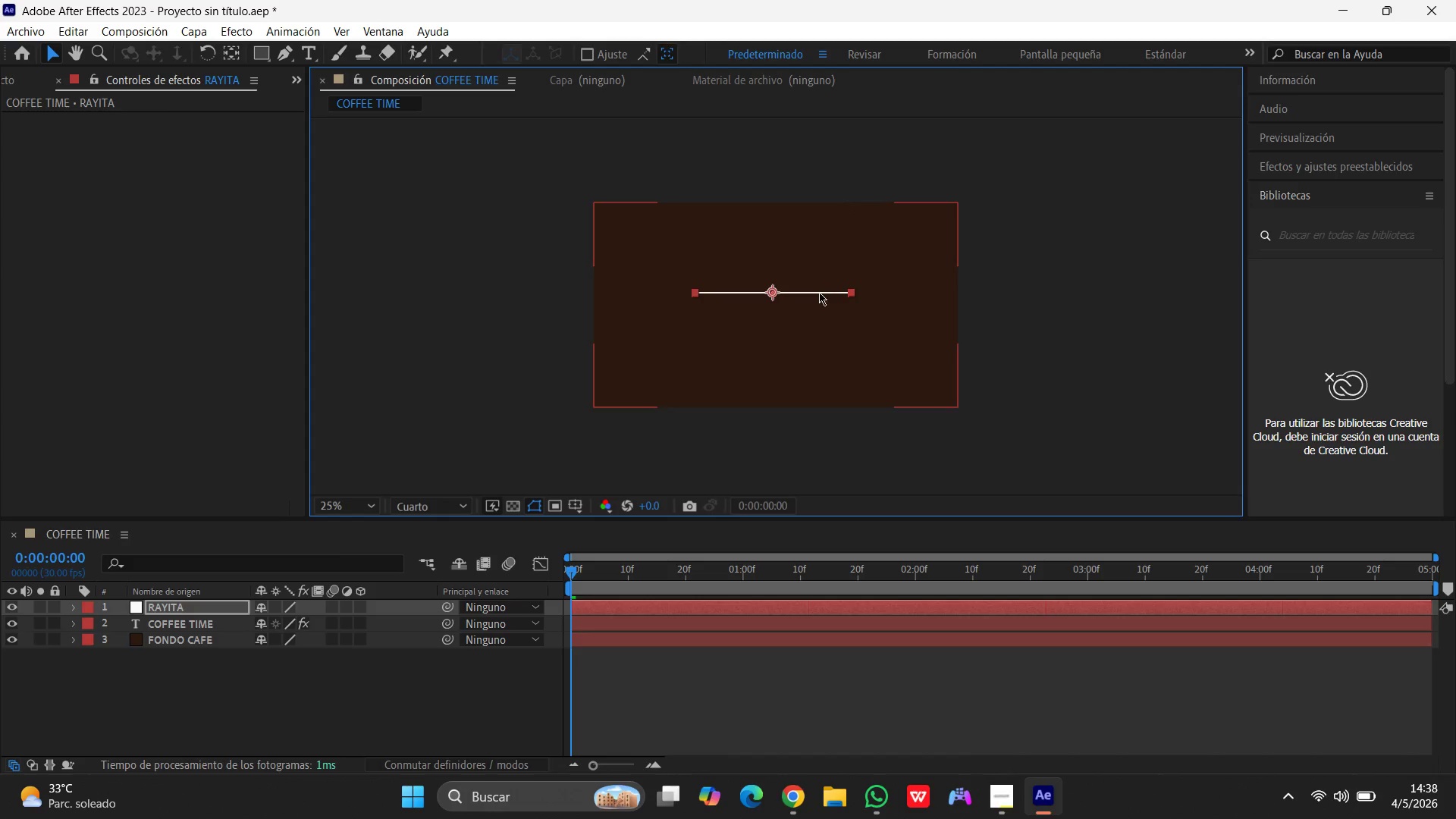 
wait(5.64)
 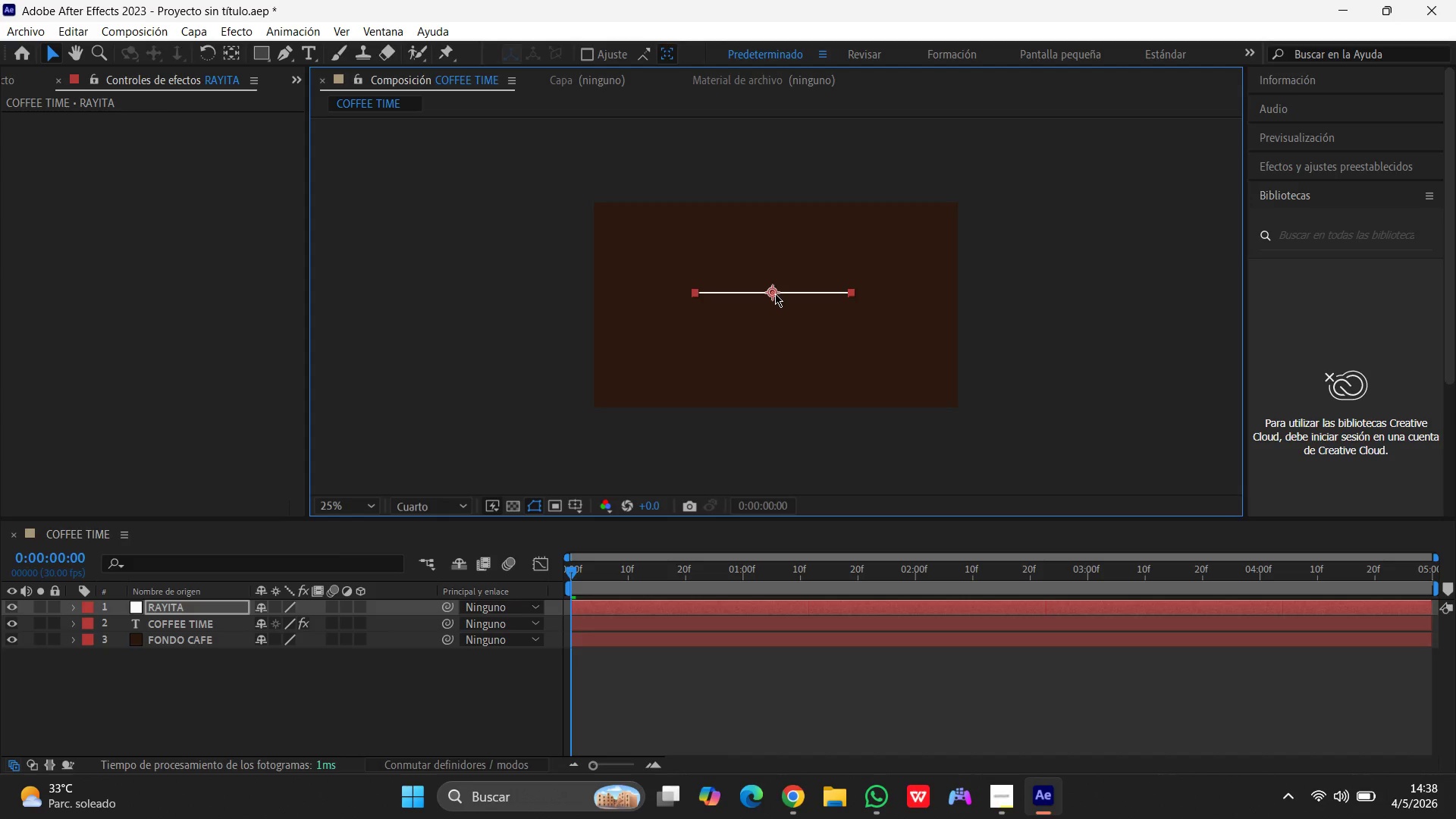 
left_click_drag(start_coordinate=[572, 588], to_coordinate=[697, 579])
 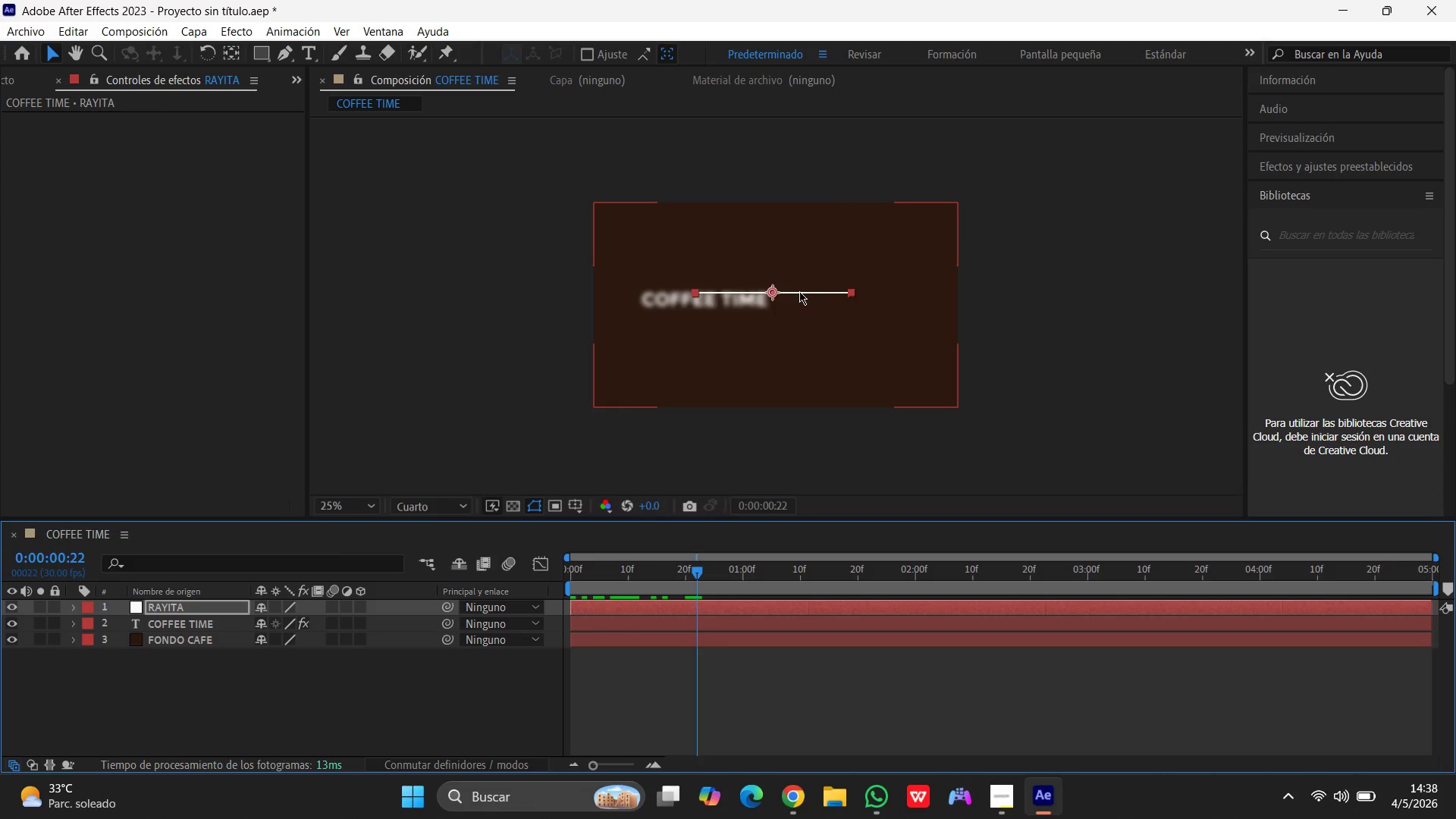 
left_click_drag(start_coordinate=[799, 291], to_coordinate=[776, 325])
 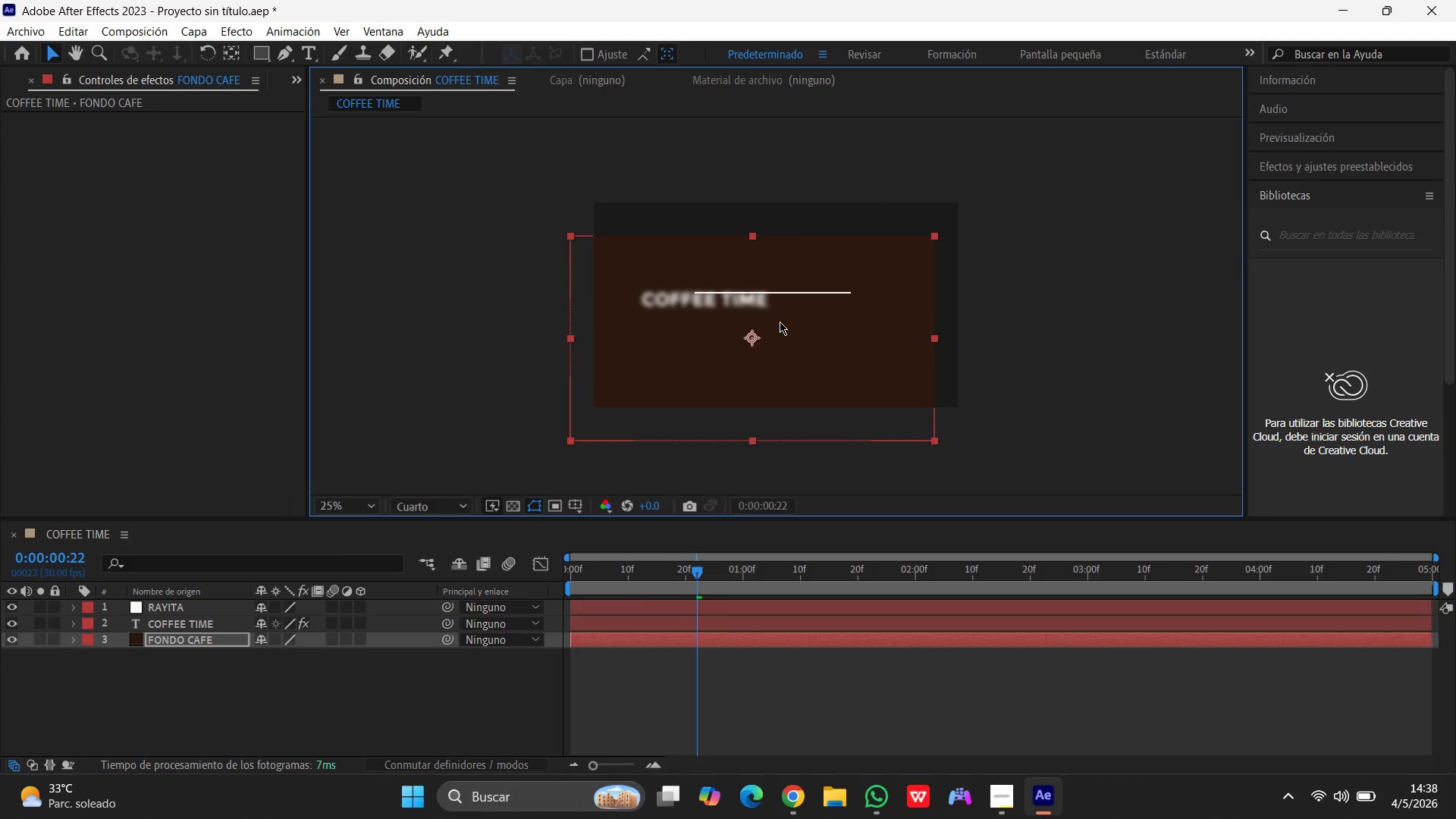 
key(Control+Z)
 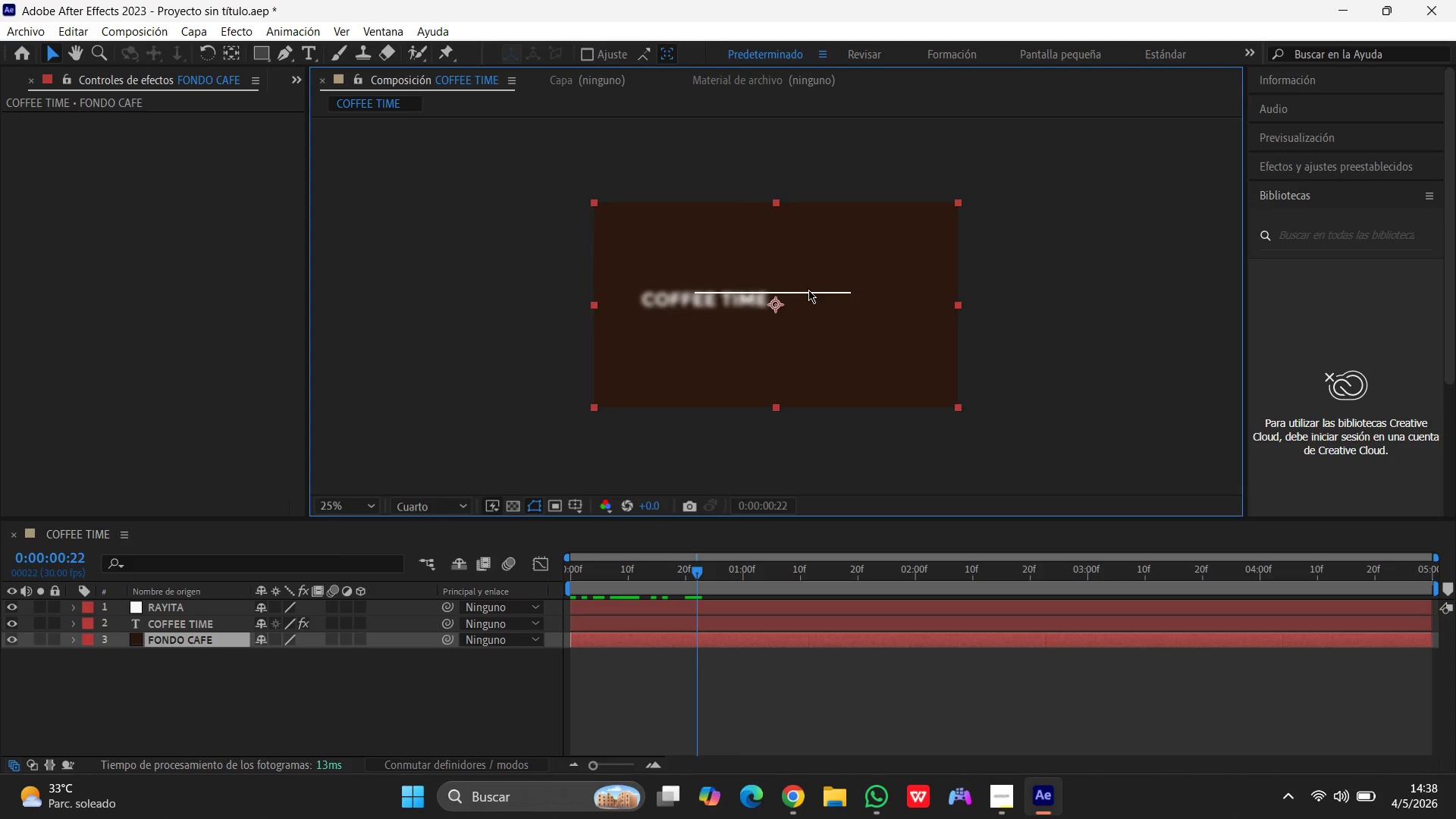 
left_click([808, 290])
 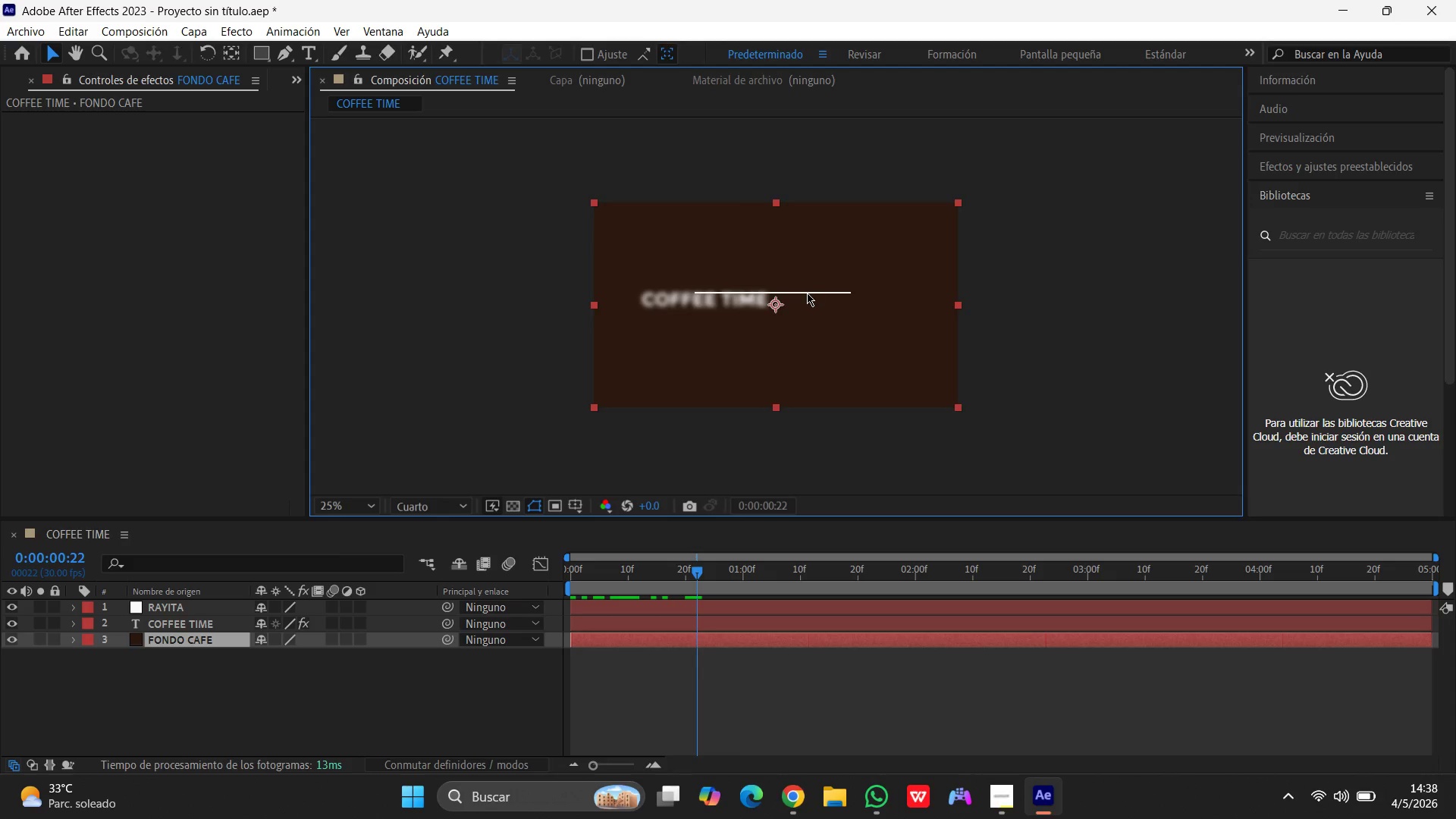 
left_click([807, 293])
 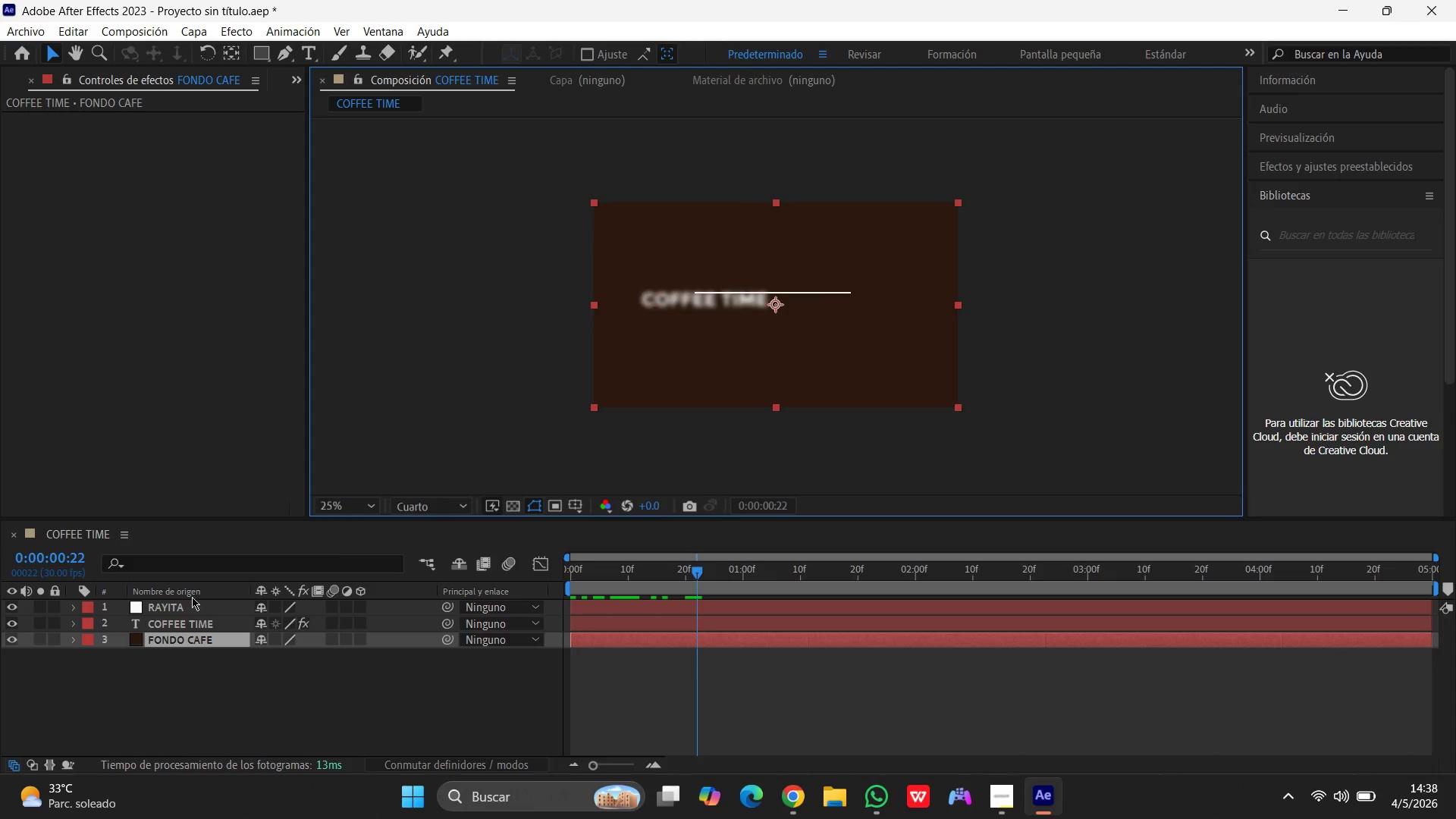 
left_click([177, 607])
 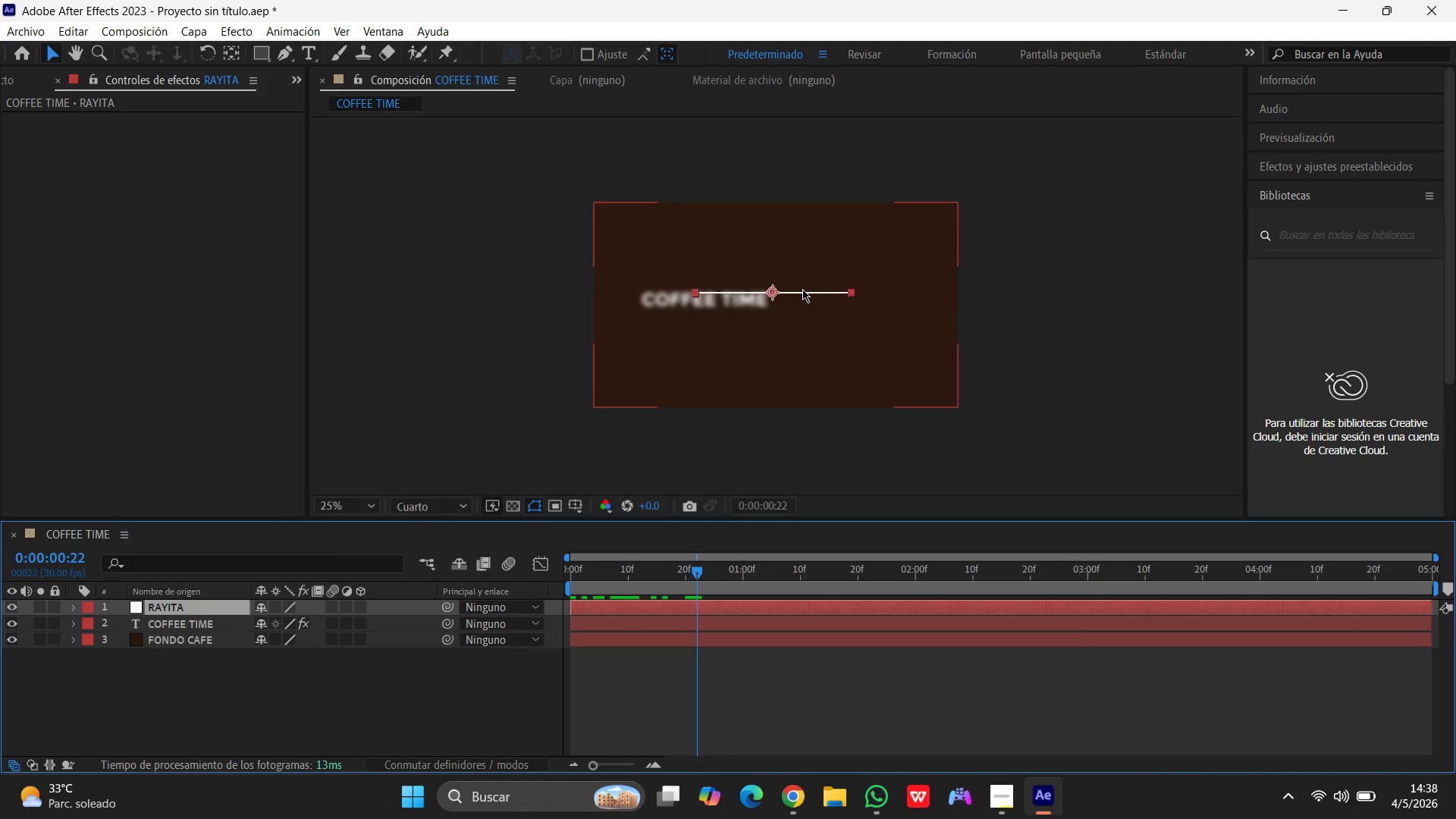 
left_click_drag(start_coordinate=[802, 292], to_coordinate=[747, 328])
 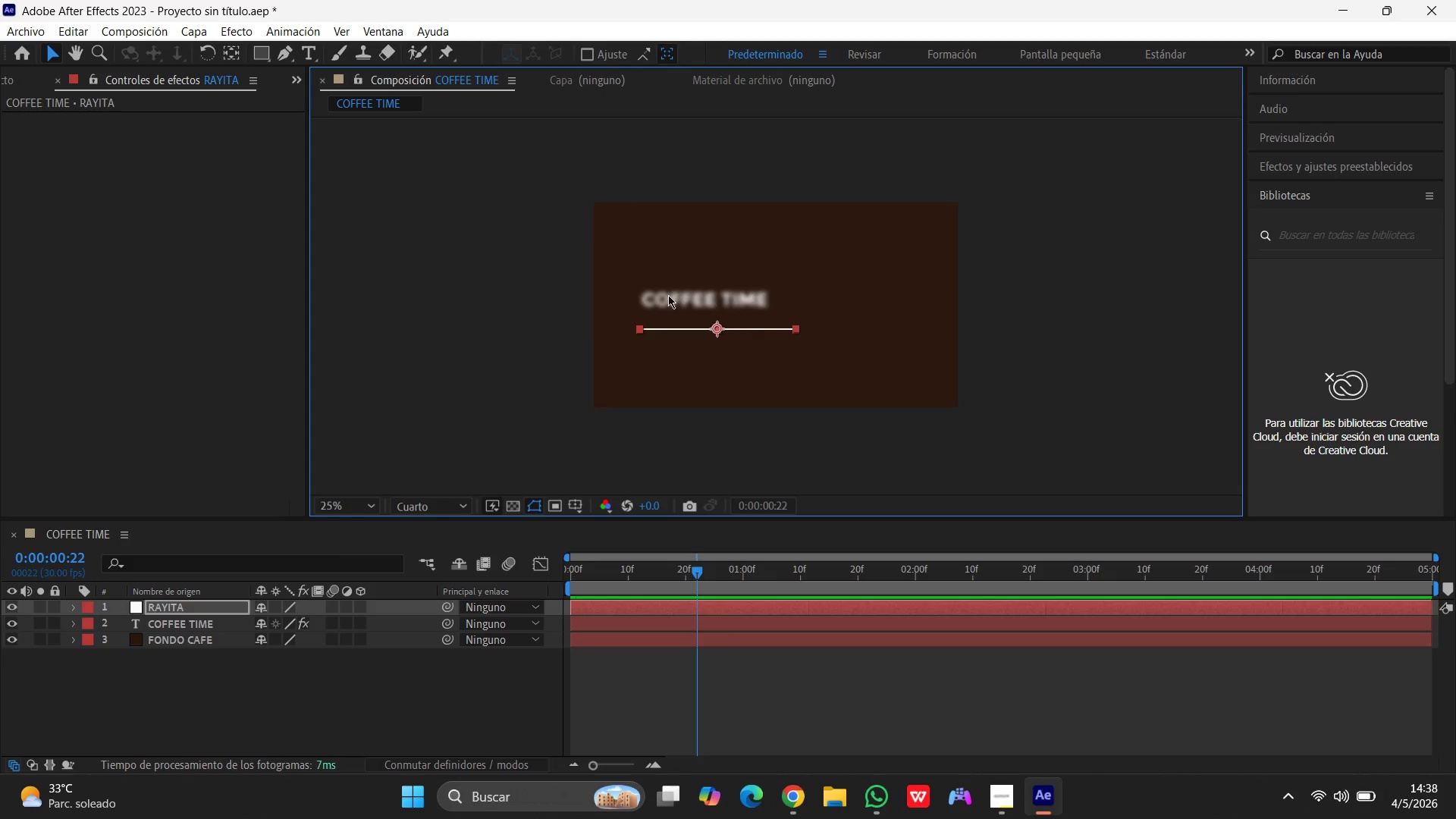 
wait(20.16)
 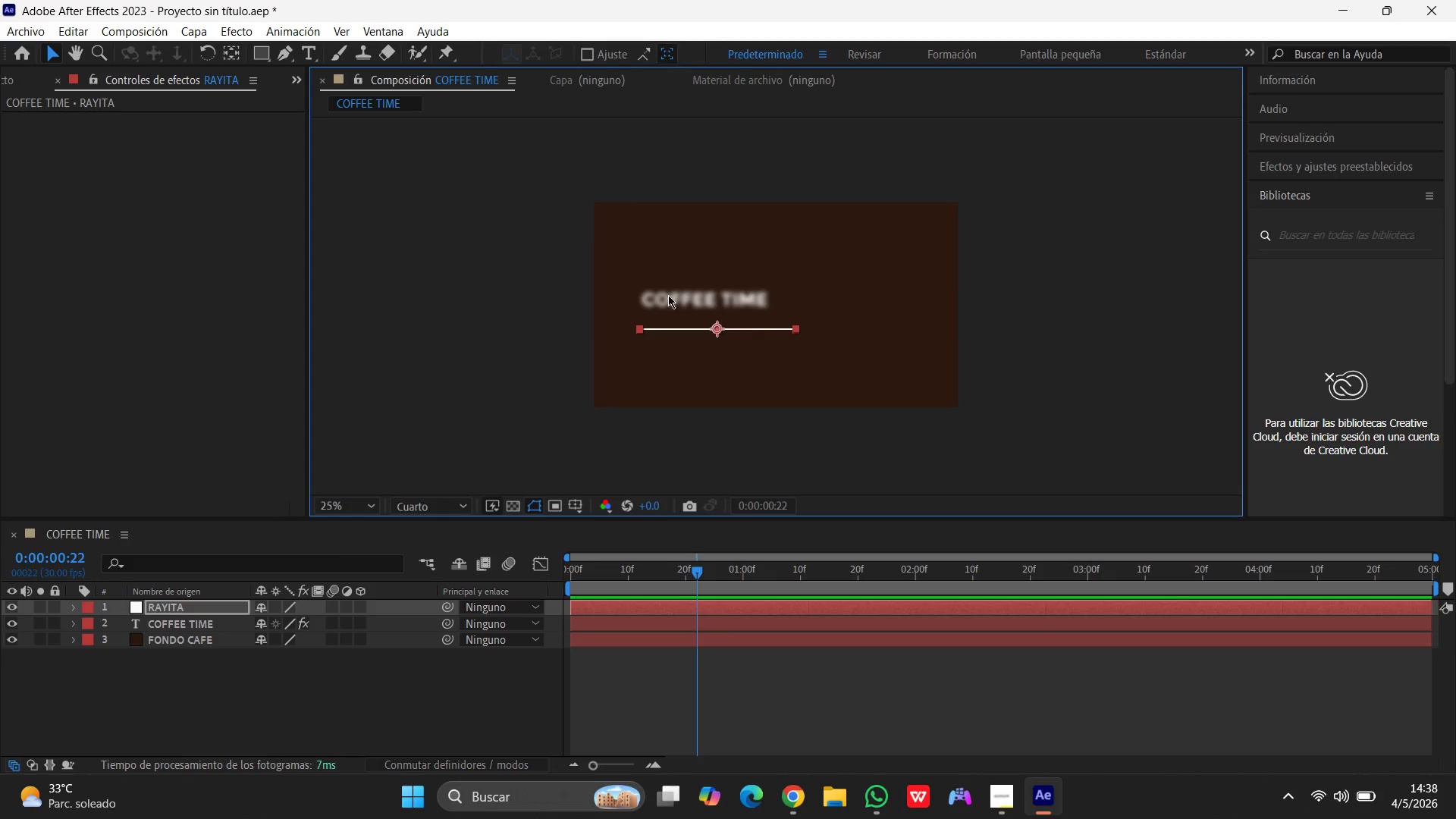 
left_click([1304, 163])
 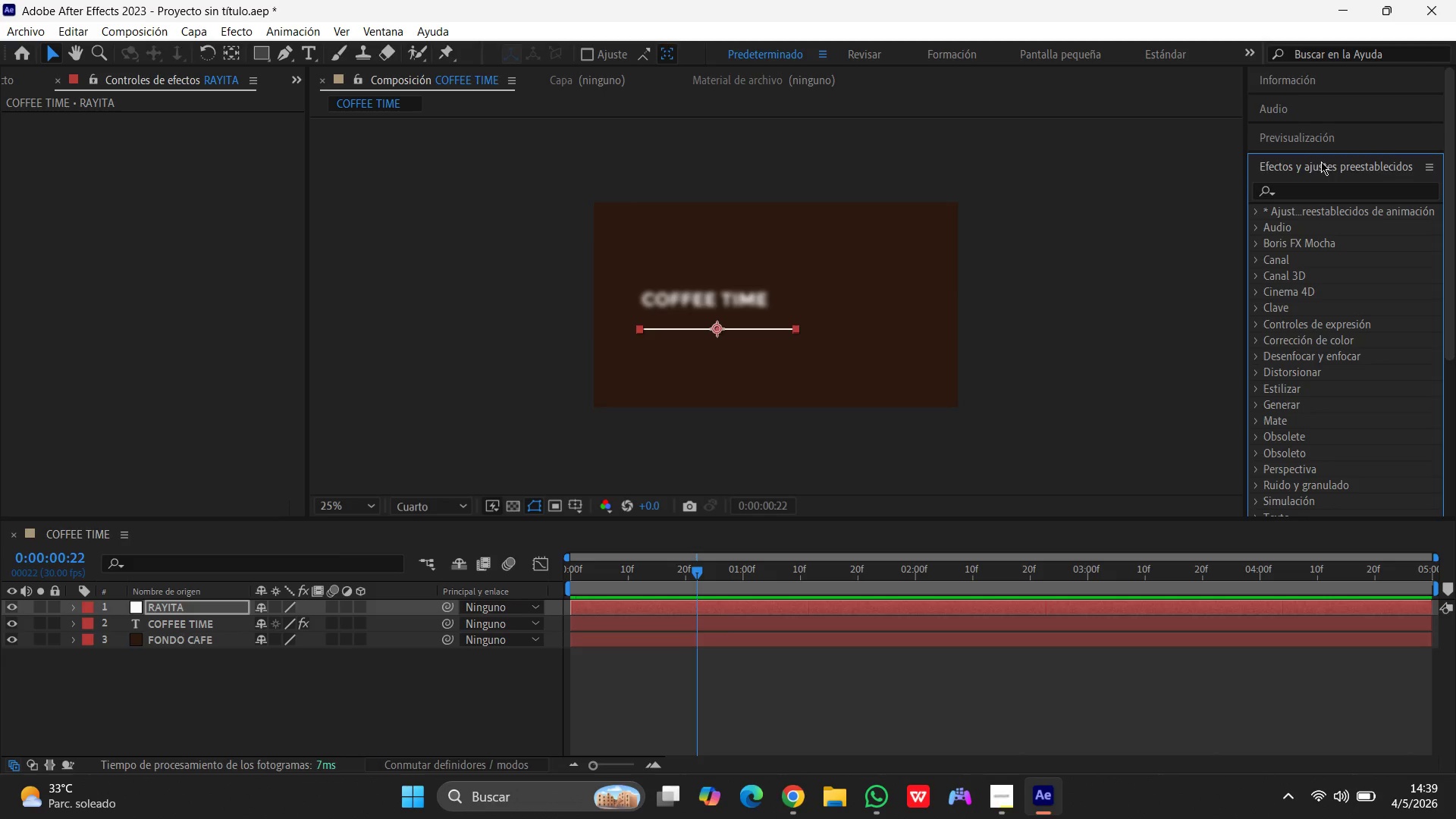 
left_click([1312, 135])
 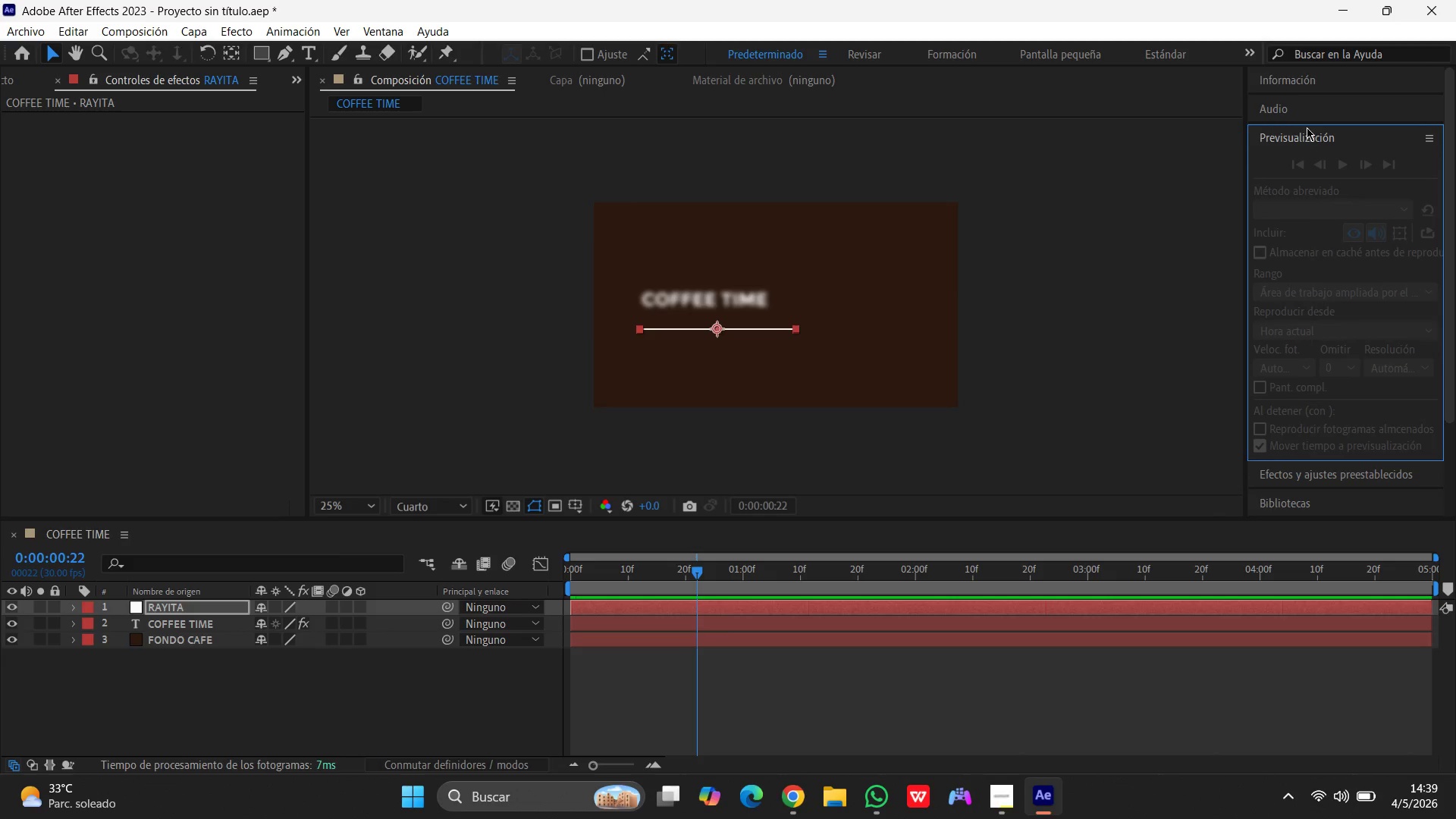 
left_click([1299, 112])
 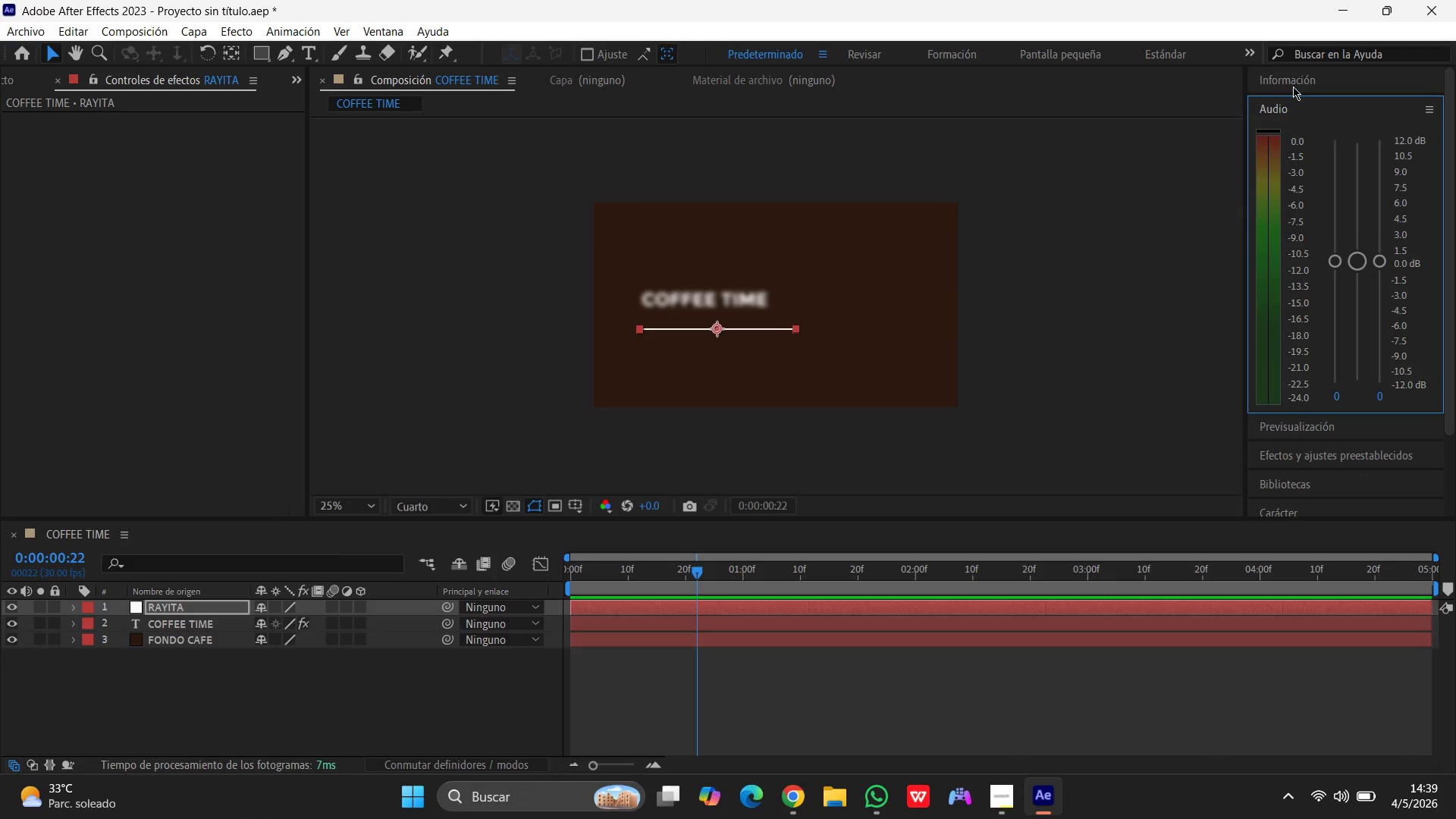 
left_click([1293, 86])
 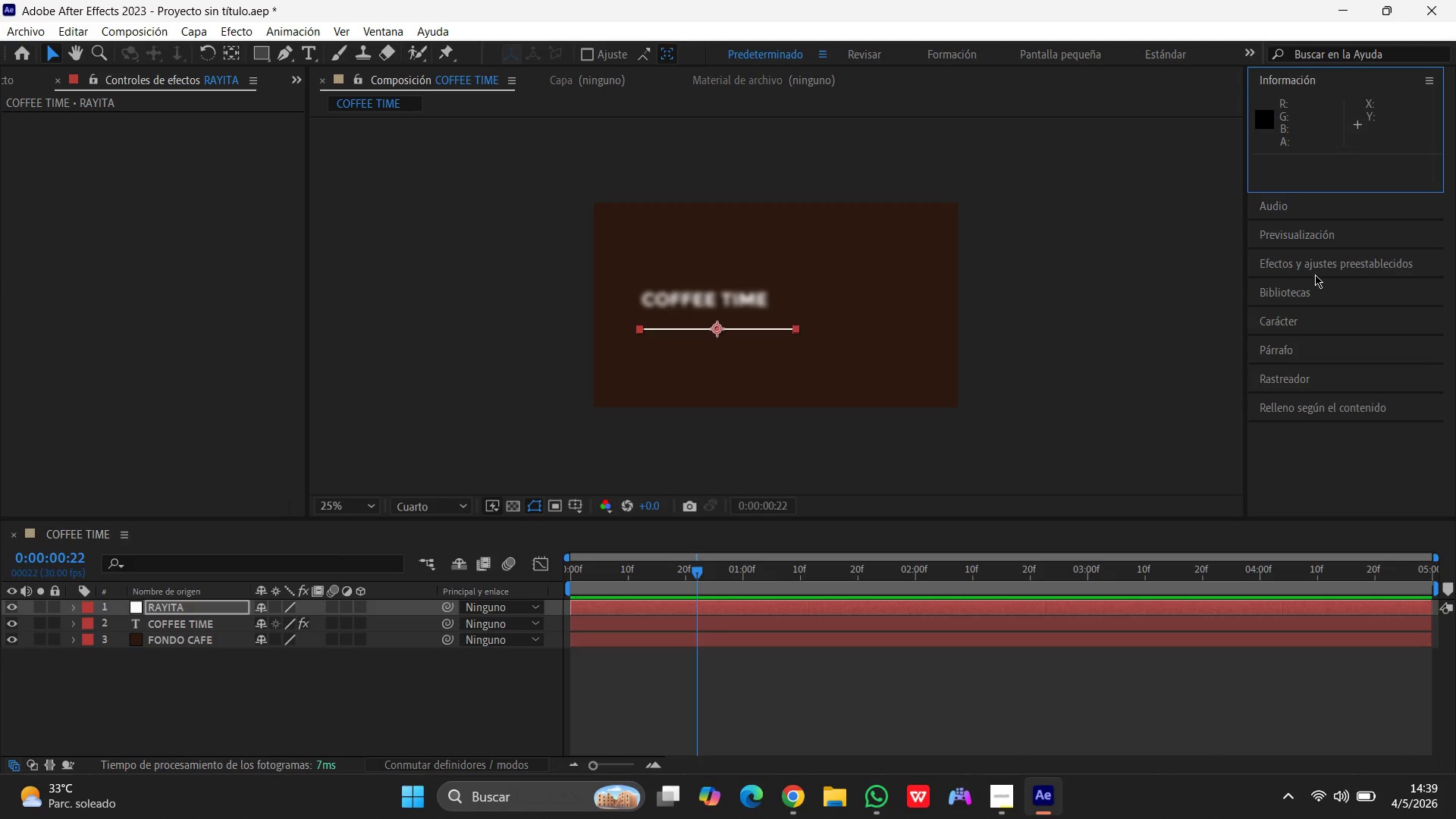 
left_click([1310, 287])
 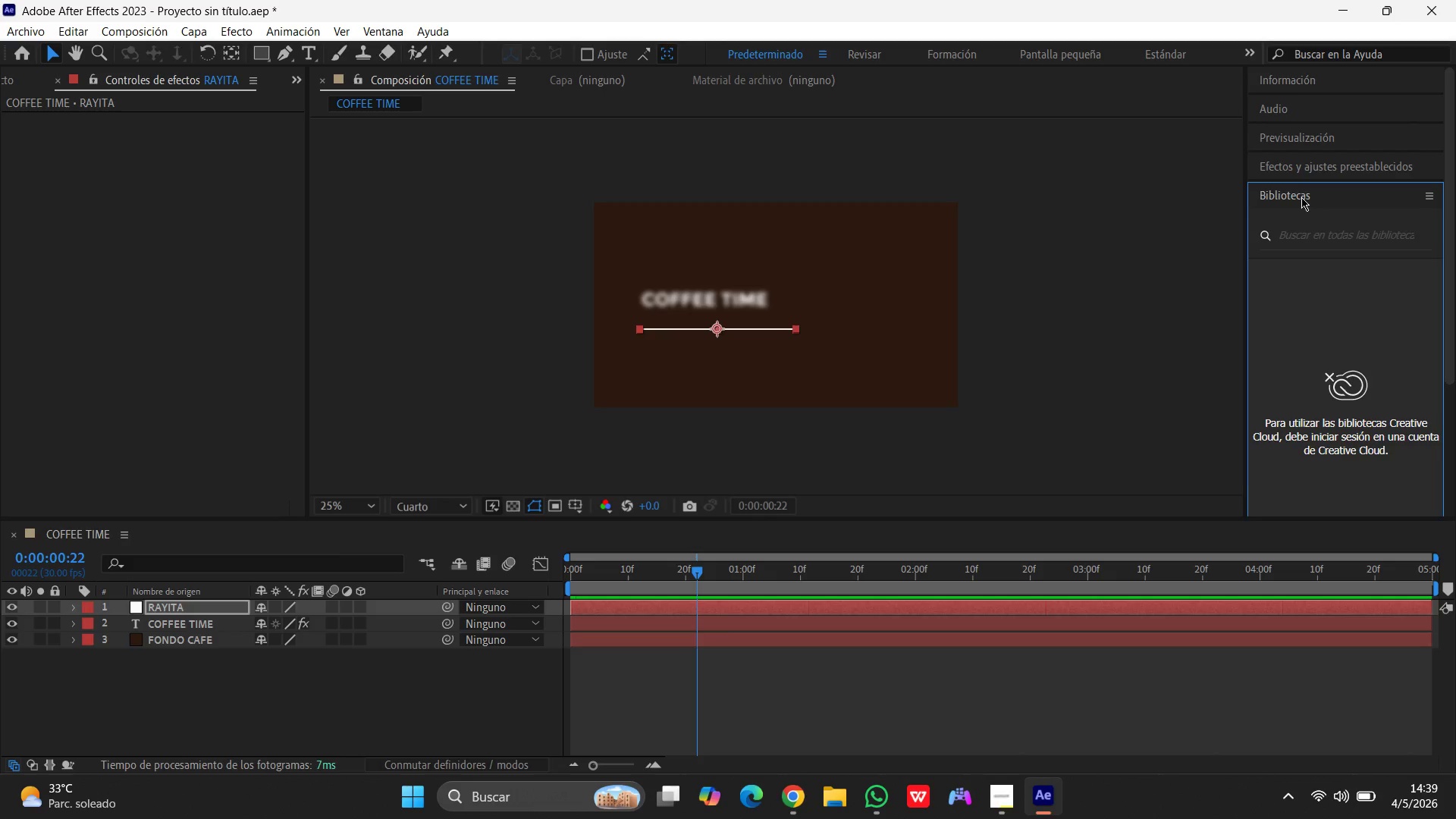 
left_click([1301, 197])
 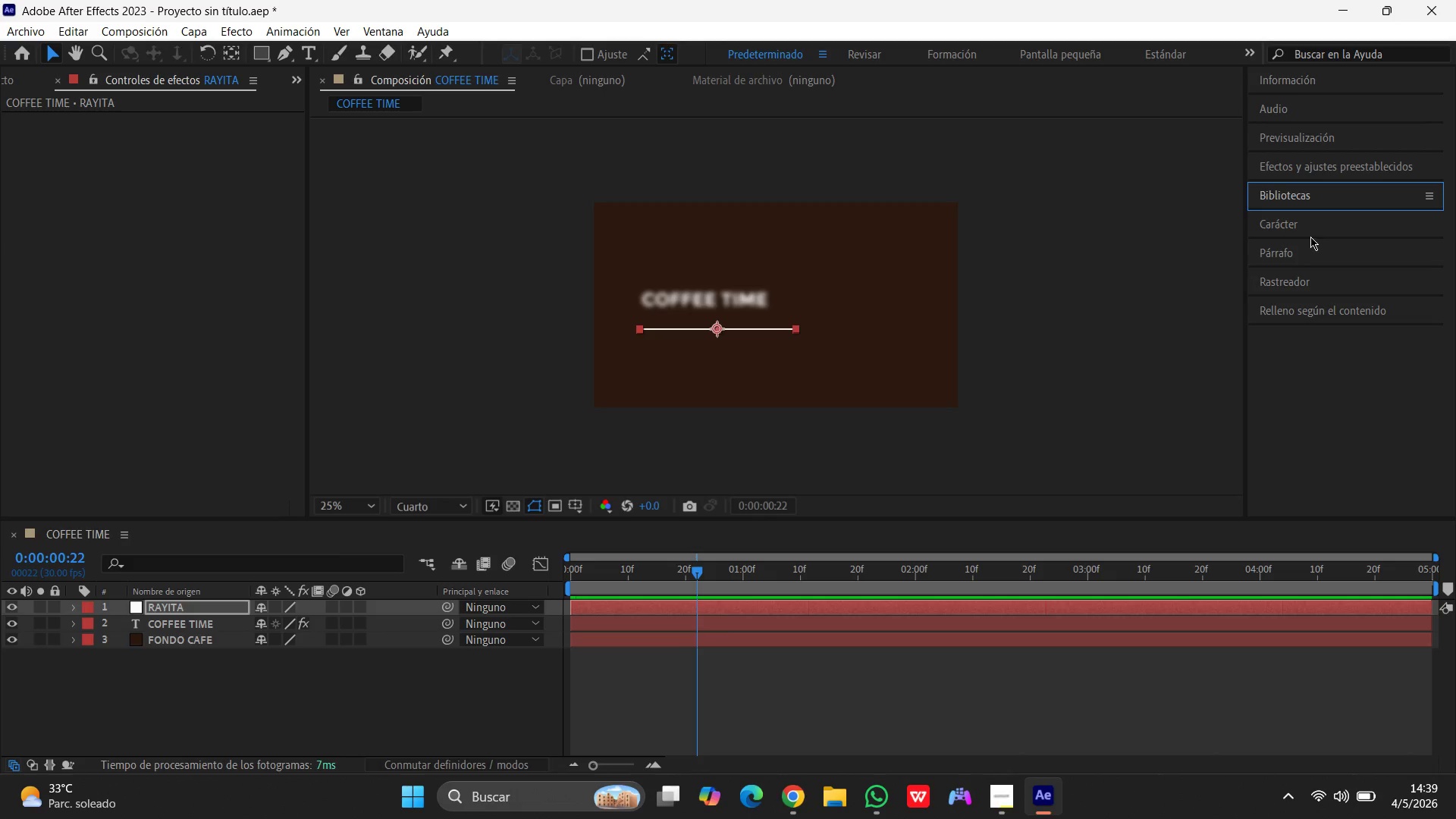 
left_click([1308, 227])
 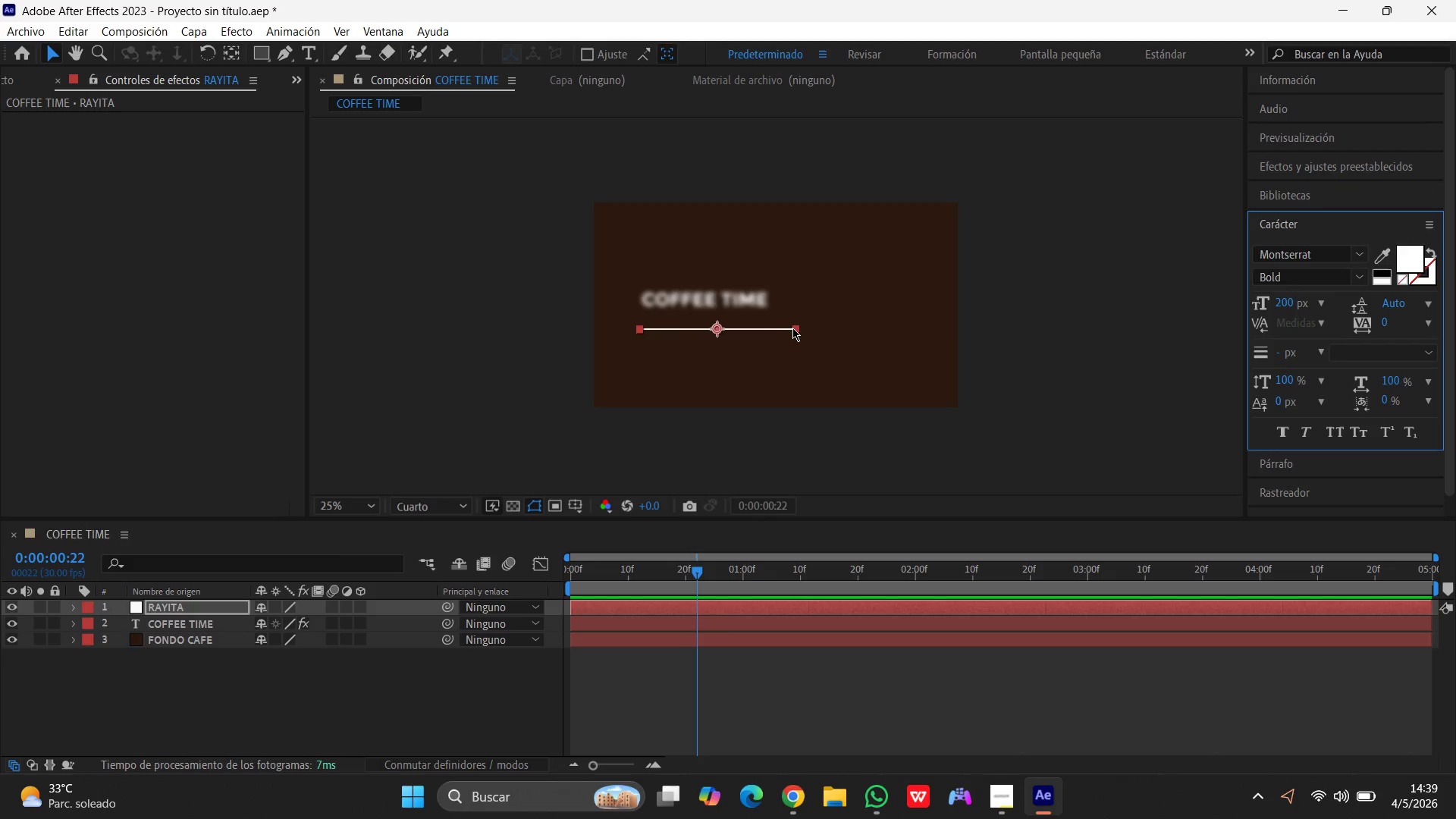 
left_click_drag(start_coordinate=[796, 328], to_coordinate=[845, 328])
 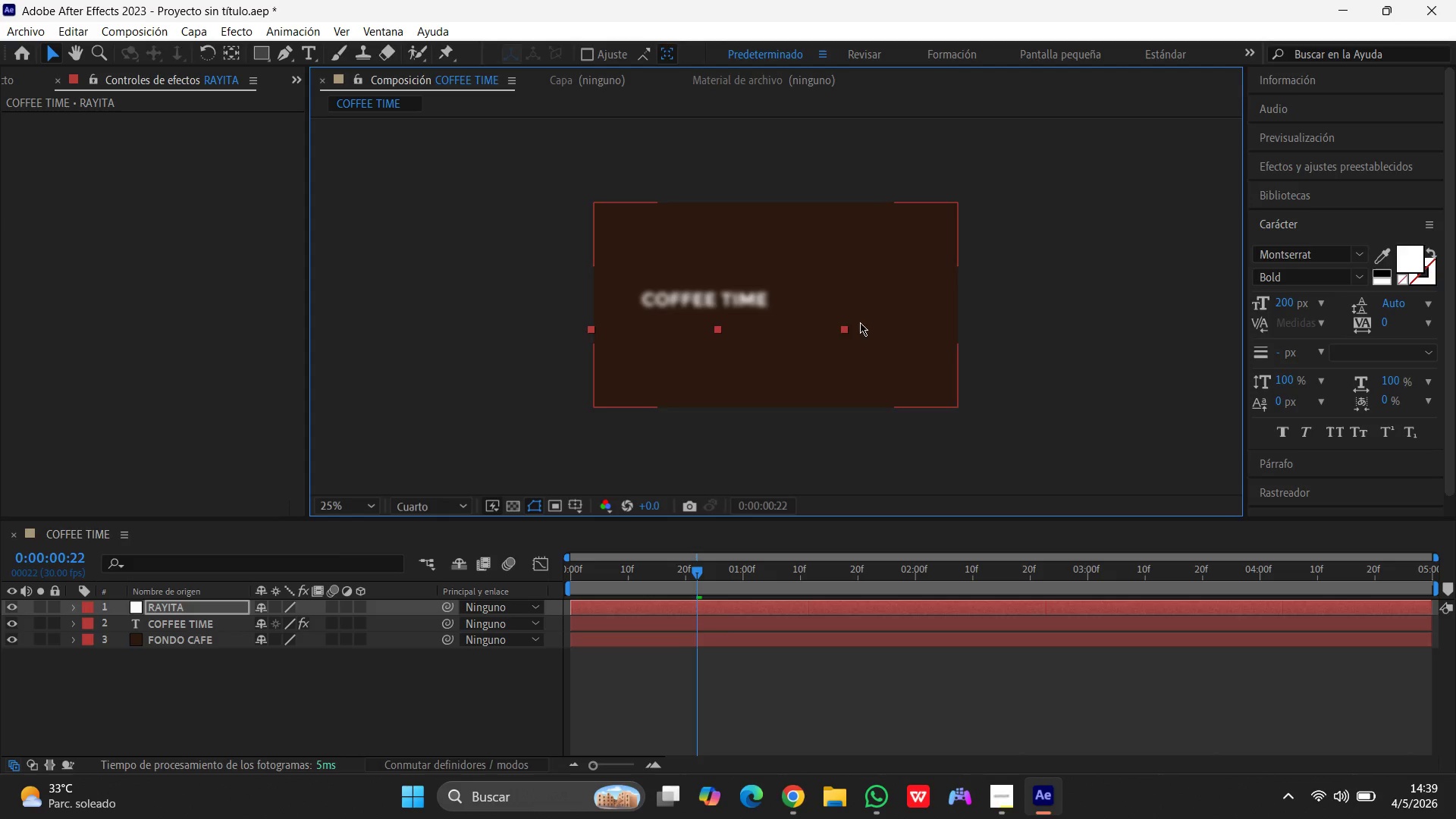 
left_click_drag(start_coordinate=[843, 328], to_coordinate=[754, 328])
 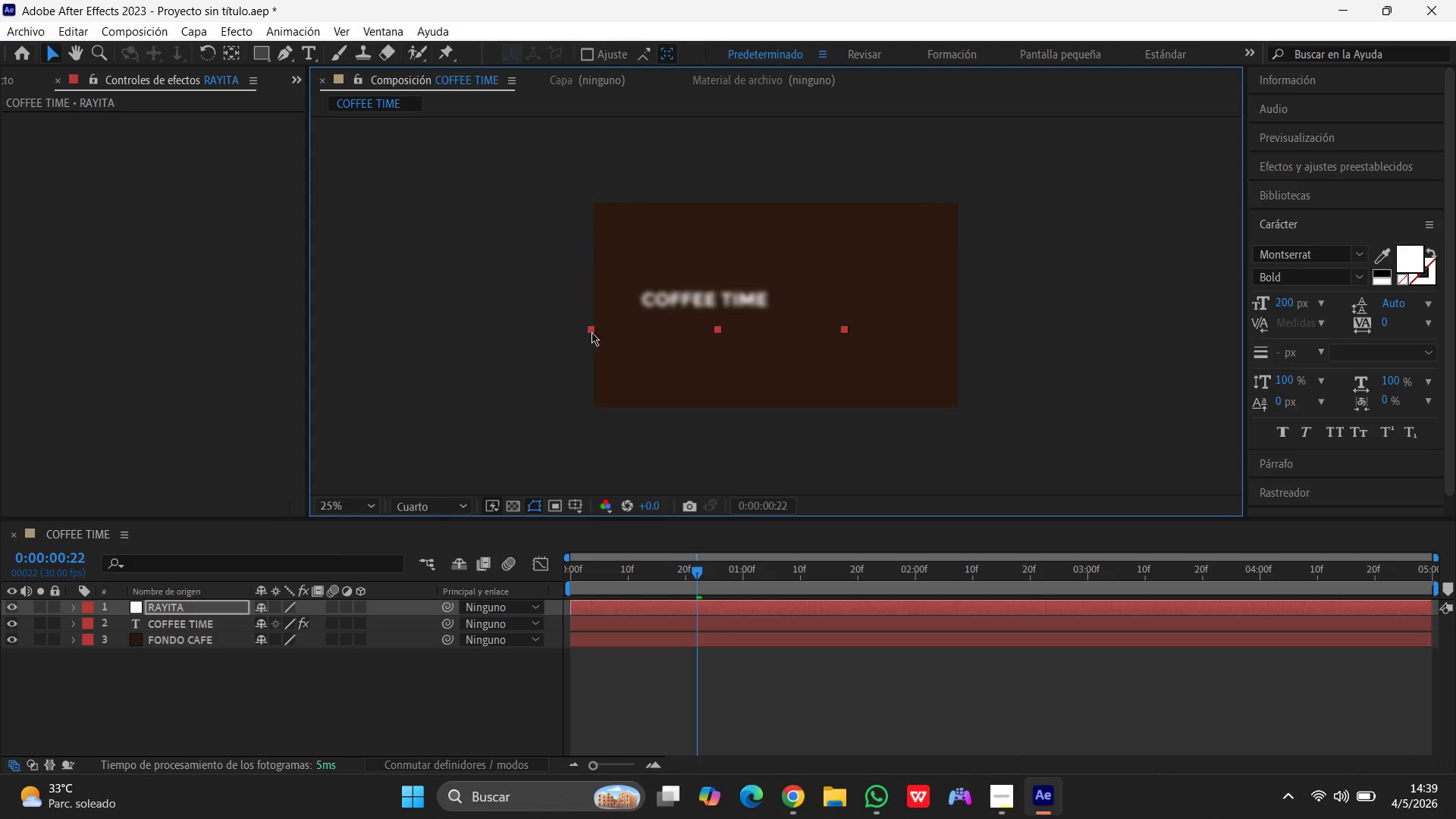 
key(Control+Z)
 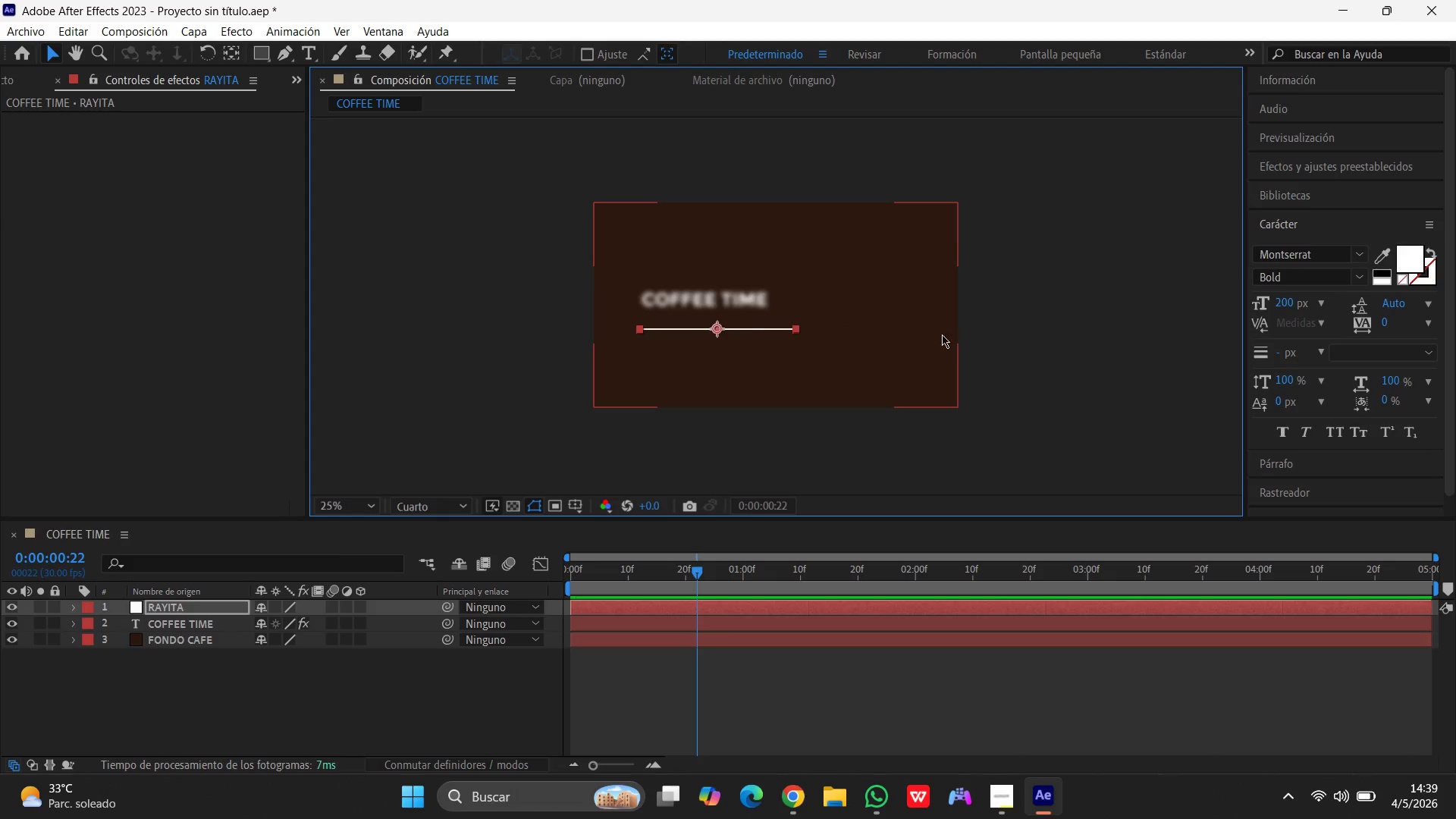 
left_click([1051, 344])
 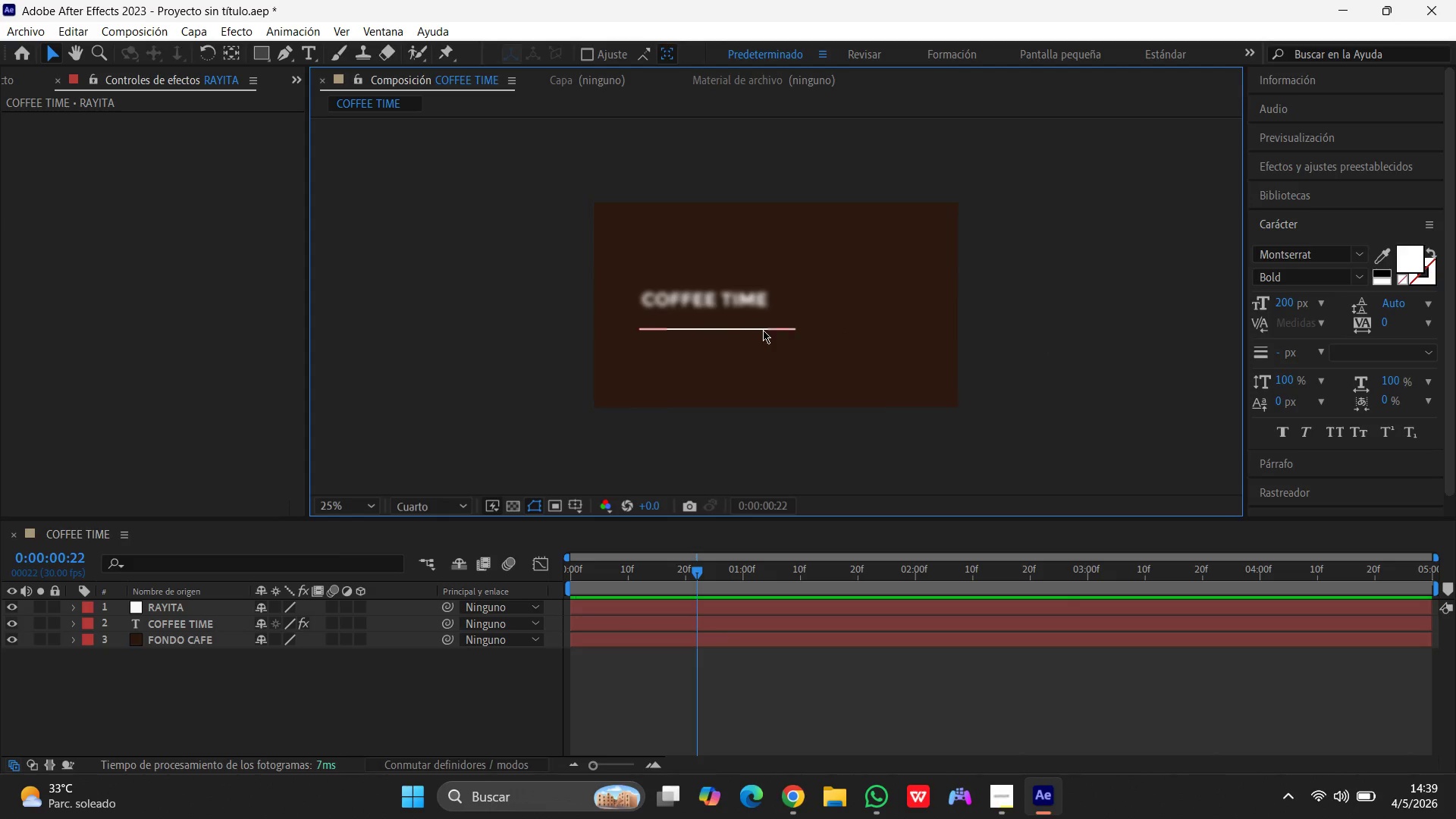 
left_click([764, 329])
 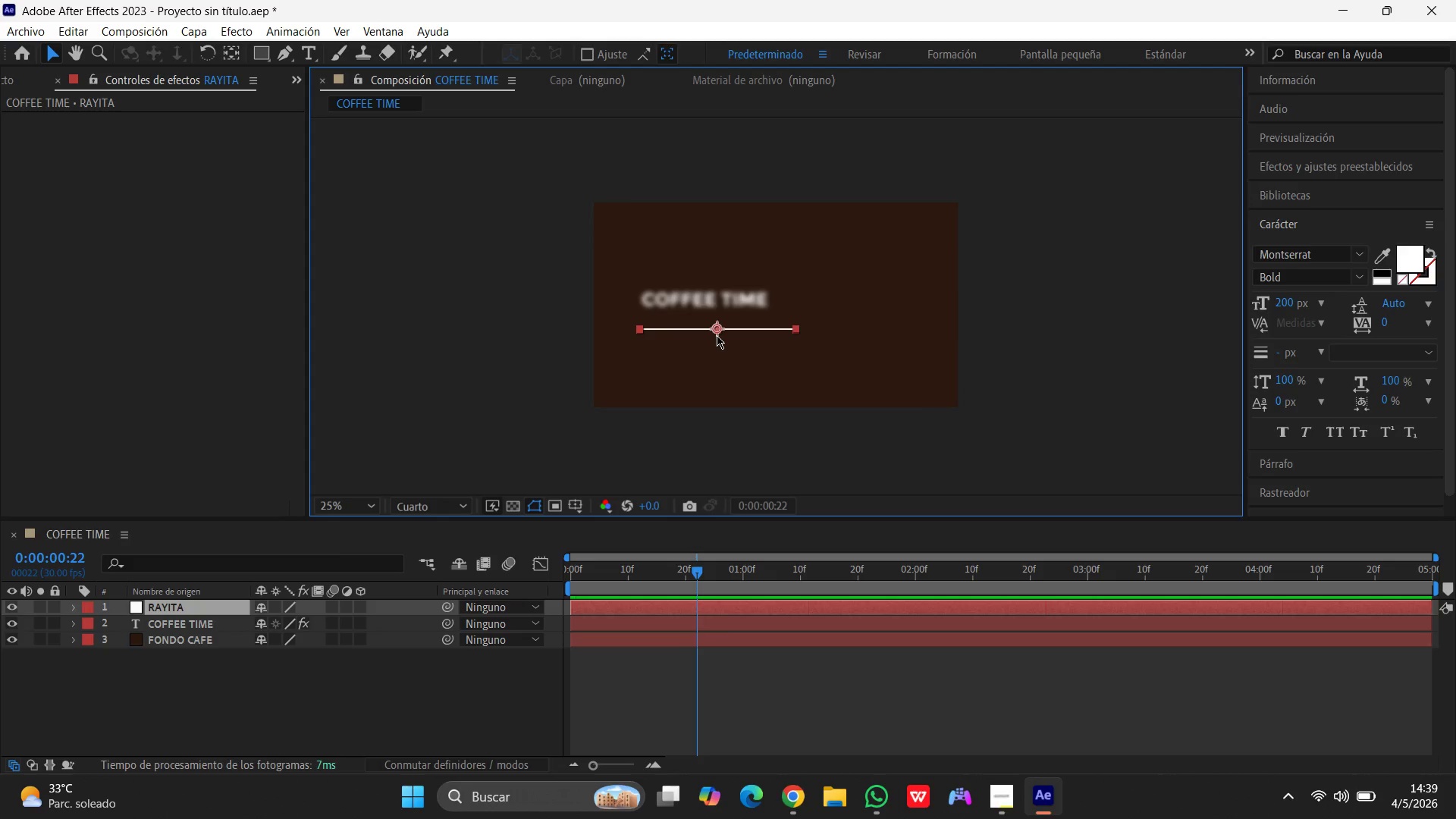 
left_click_drag(start_coordinate=[717, 336], to_coordinate=[716, 350])
 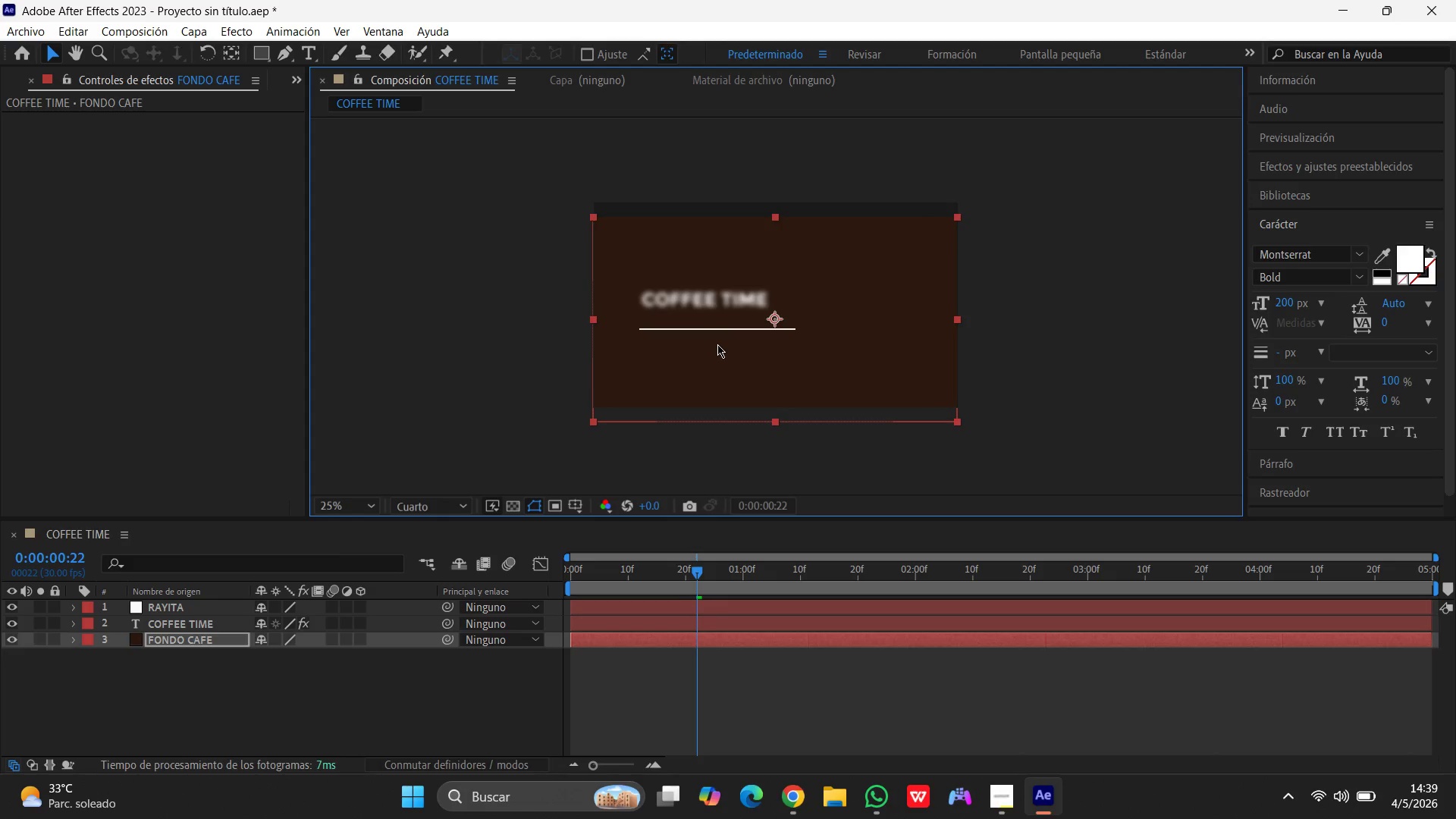 
hold_key(key=ControlLeft, duration=0.33)
 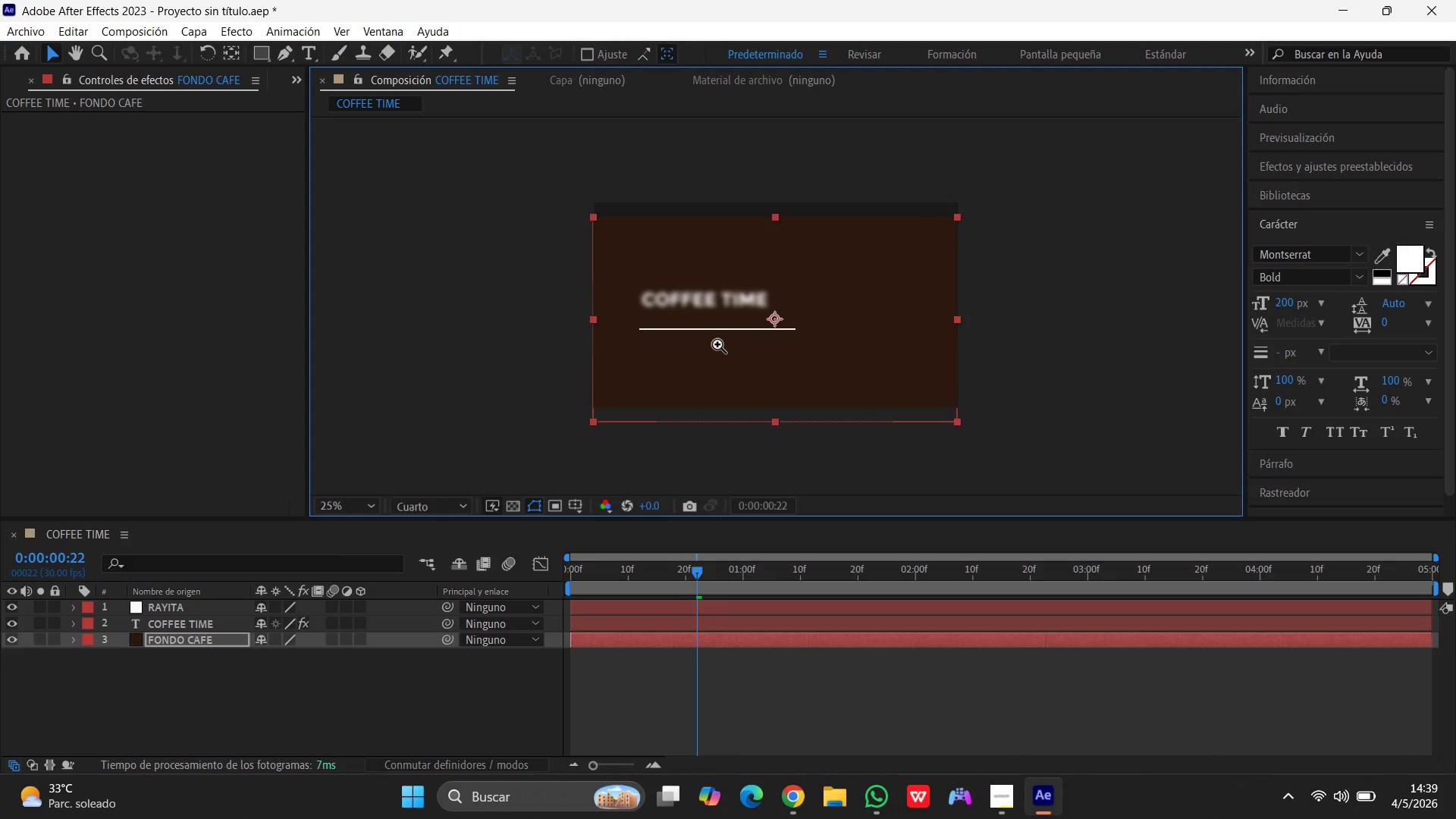 
key(Z)
 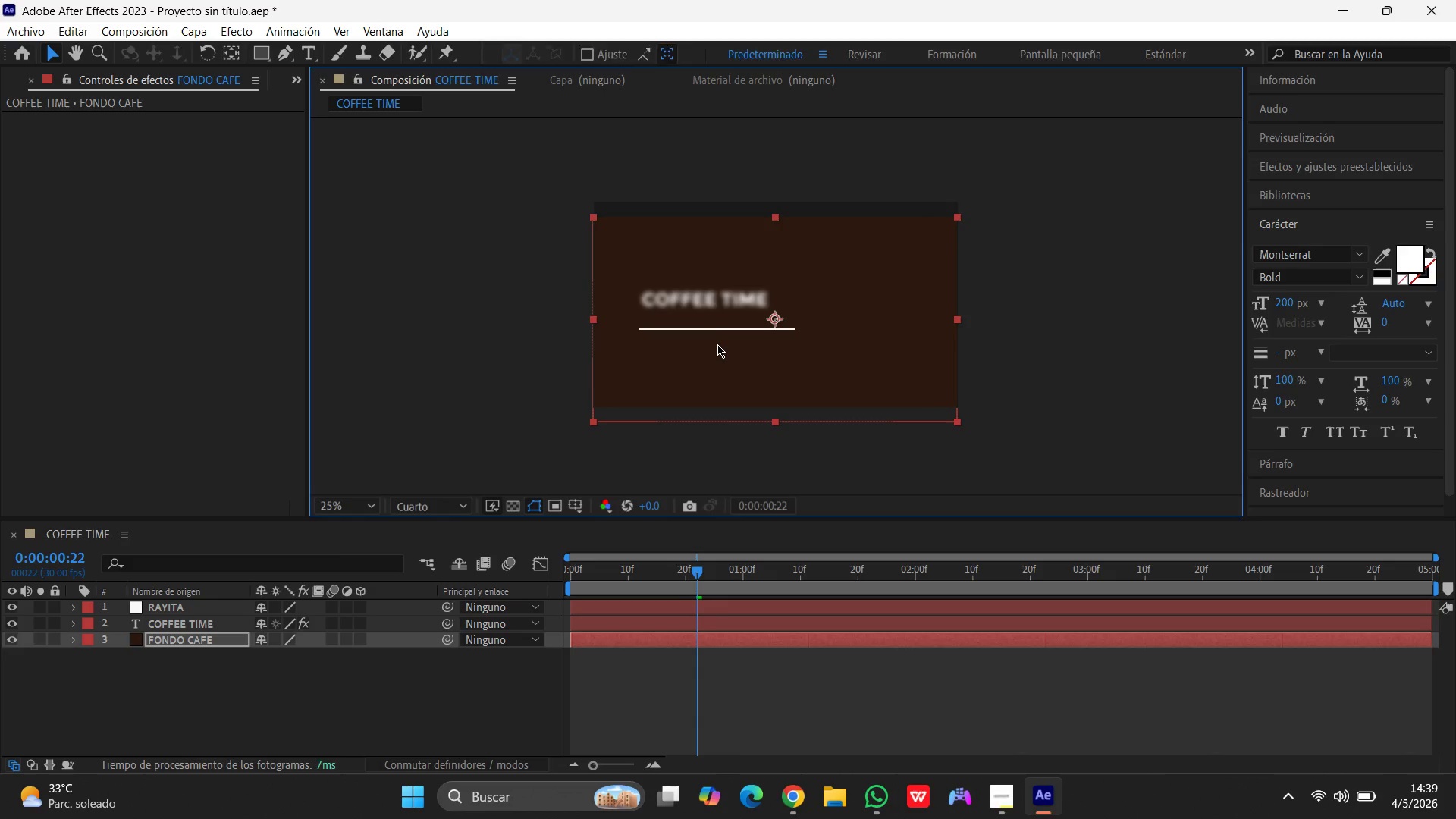 
key(Control+ControlLeft)
 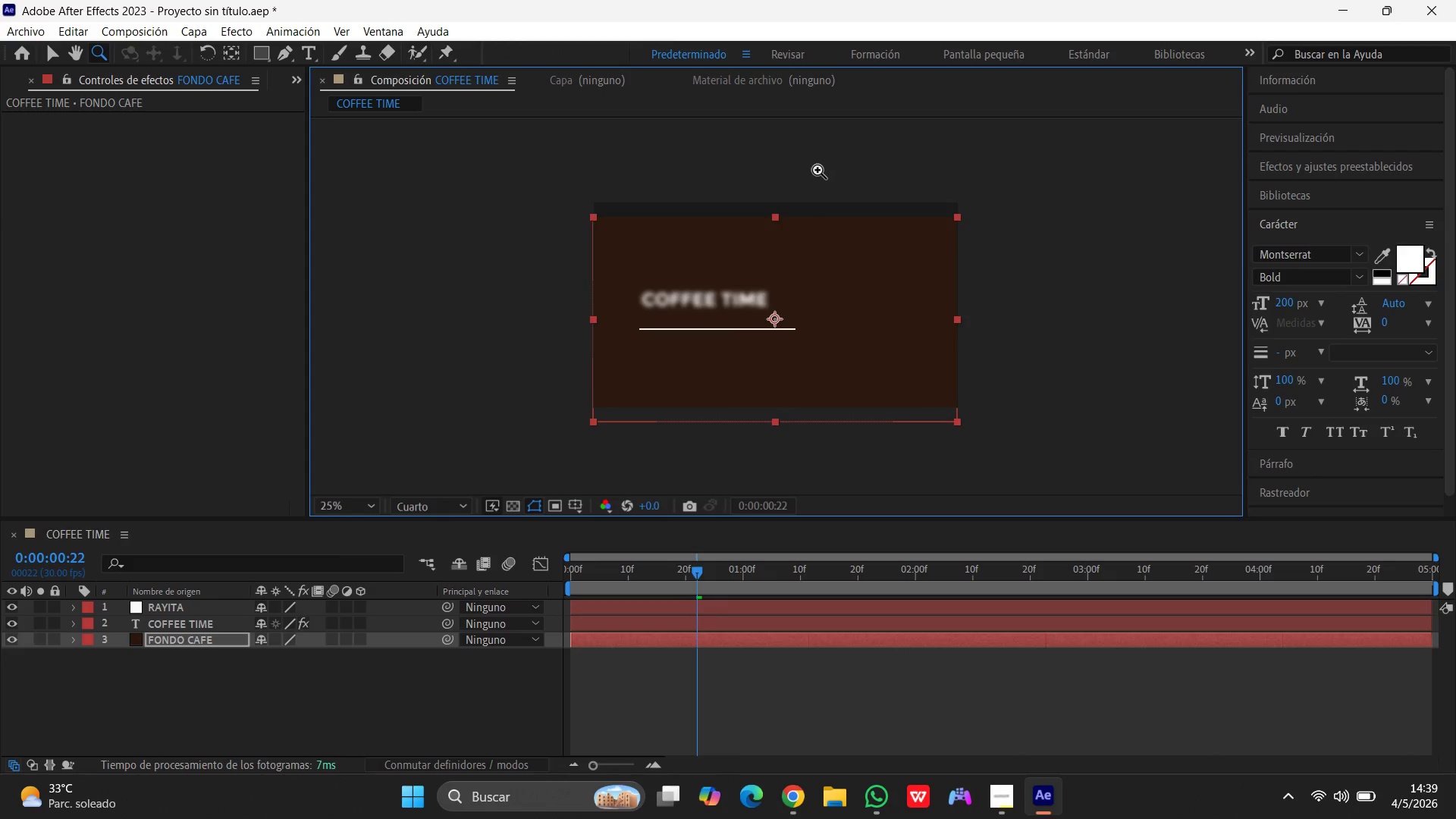 
left_click([730, 158])
 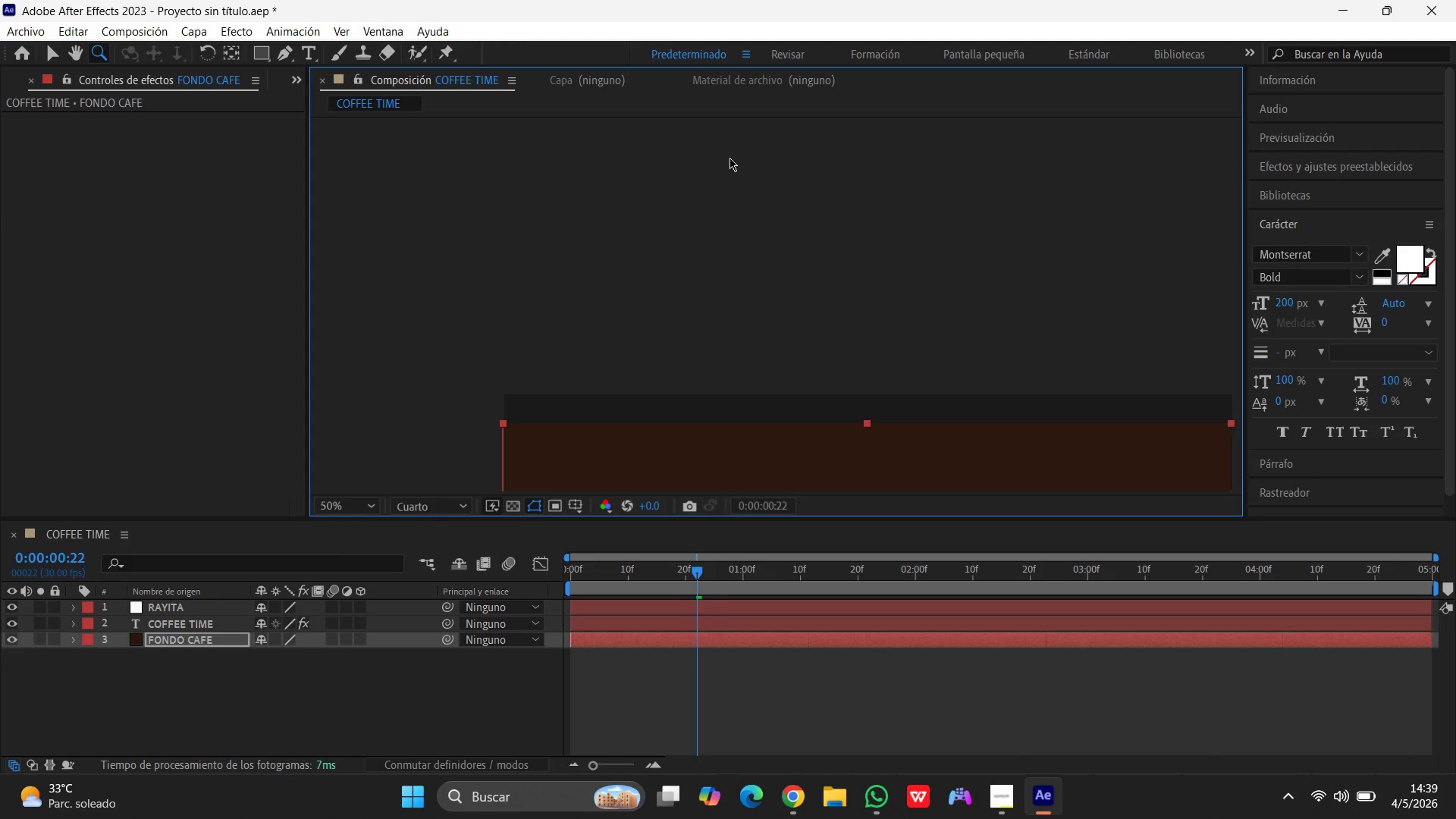 
hold_key(key=ControlLeft, duration=0.8)
 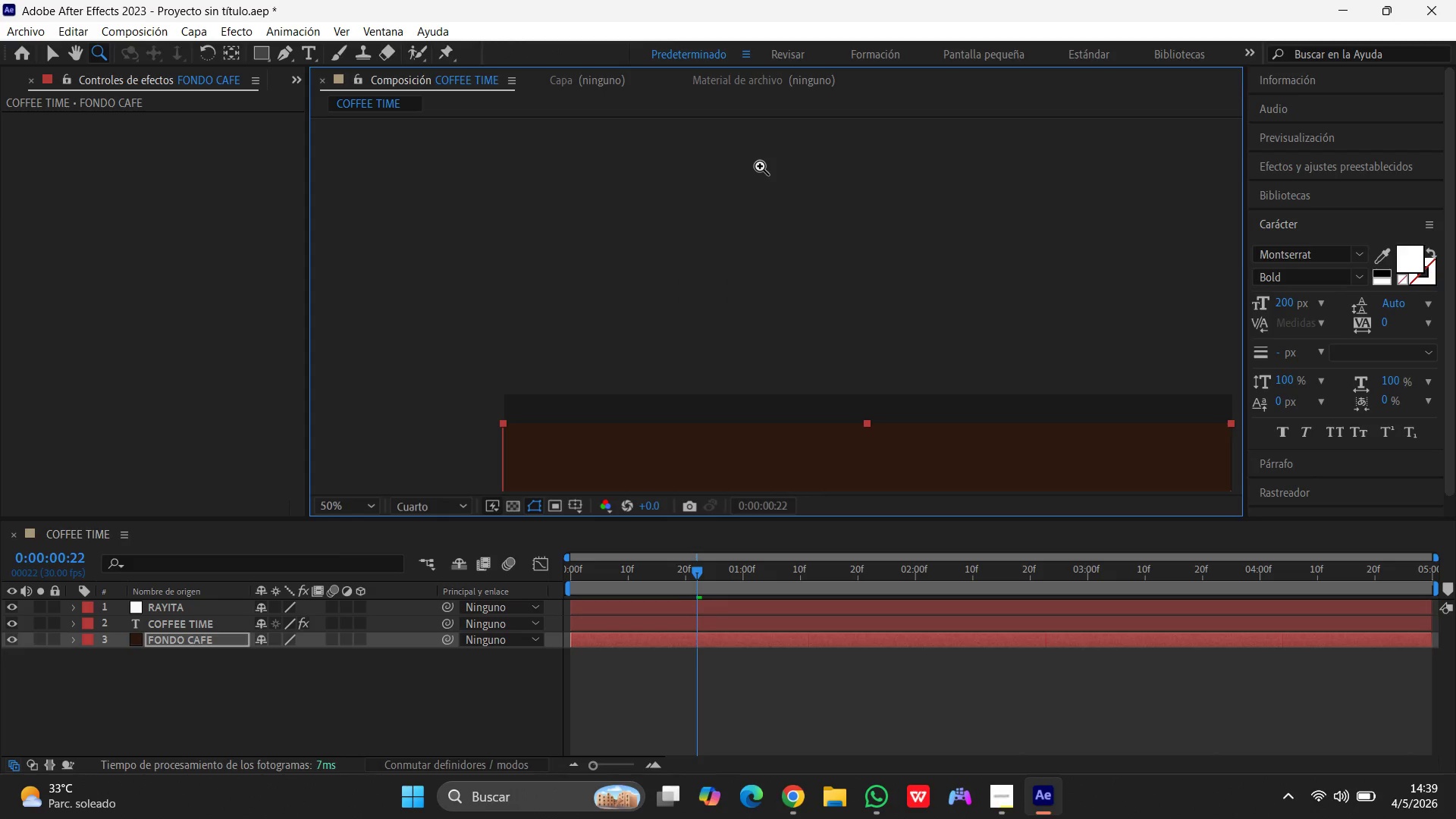 
scroll: coordinate [761, 166], scroll_direction: down, amount: 5.0
 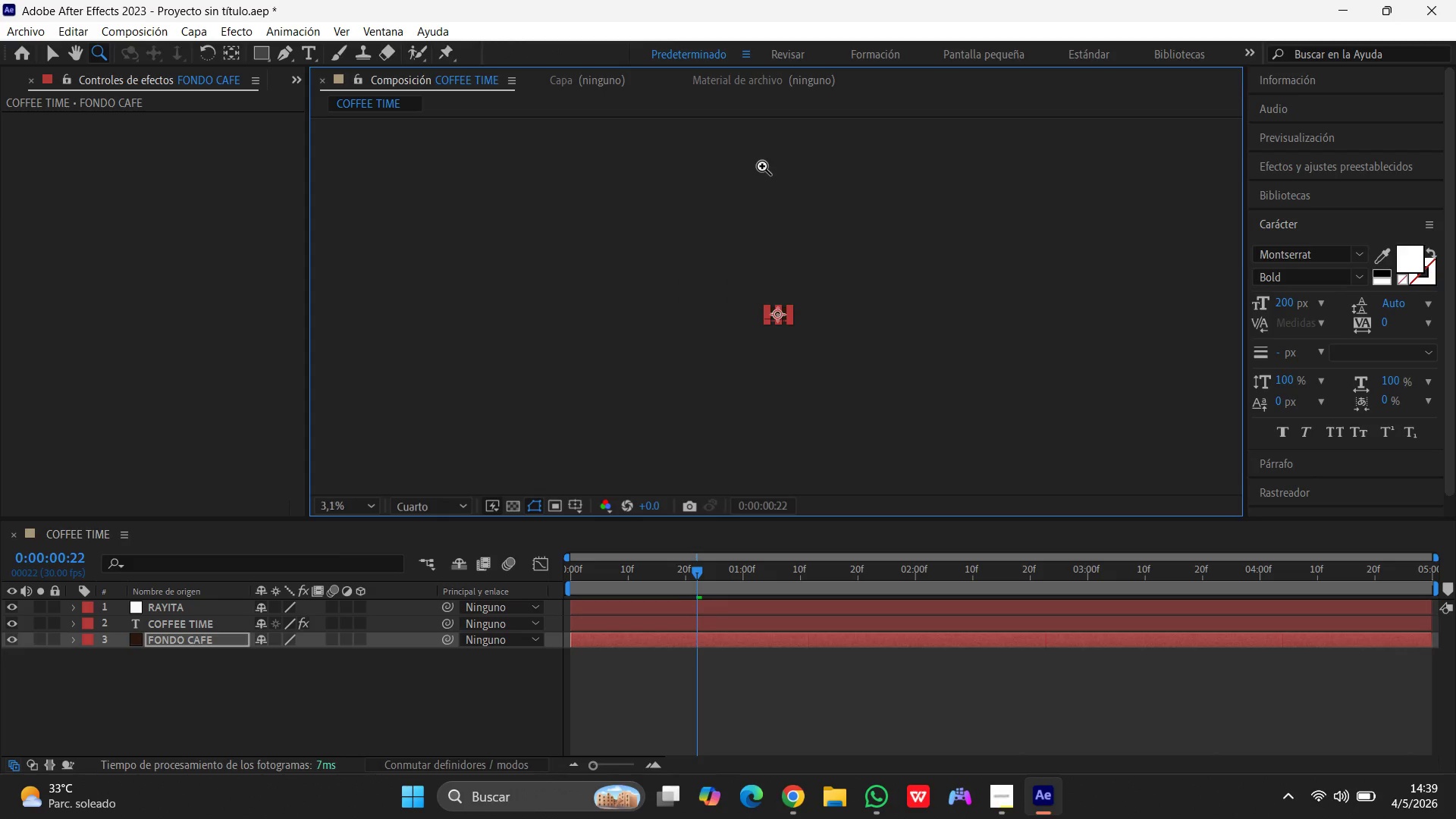 
left_click([765, 241])
 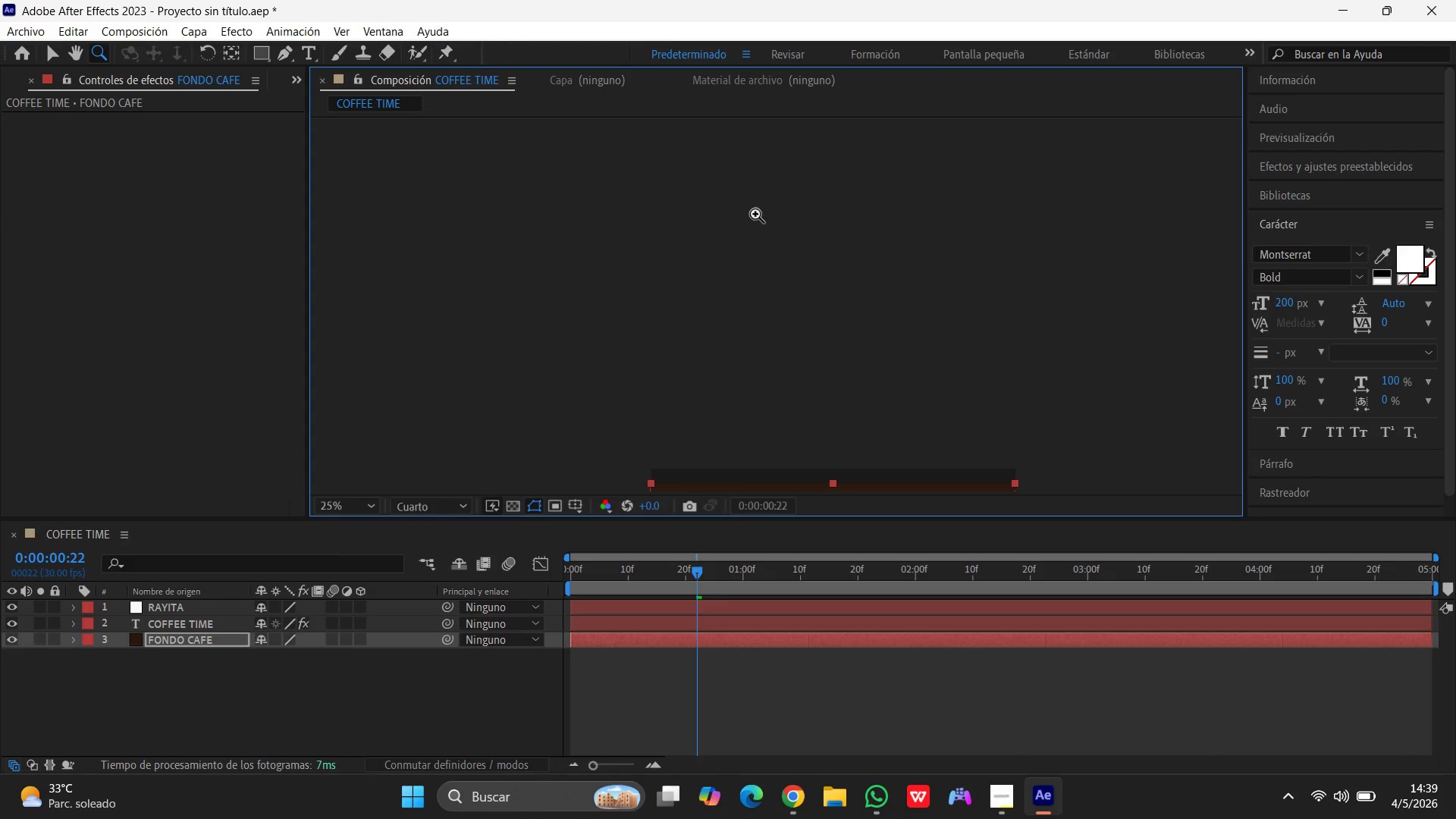 
scroll: coordinate [762, 166], scroll_direction: up, amount: 3.0
 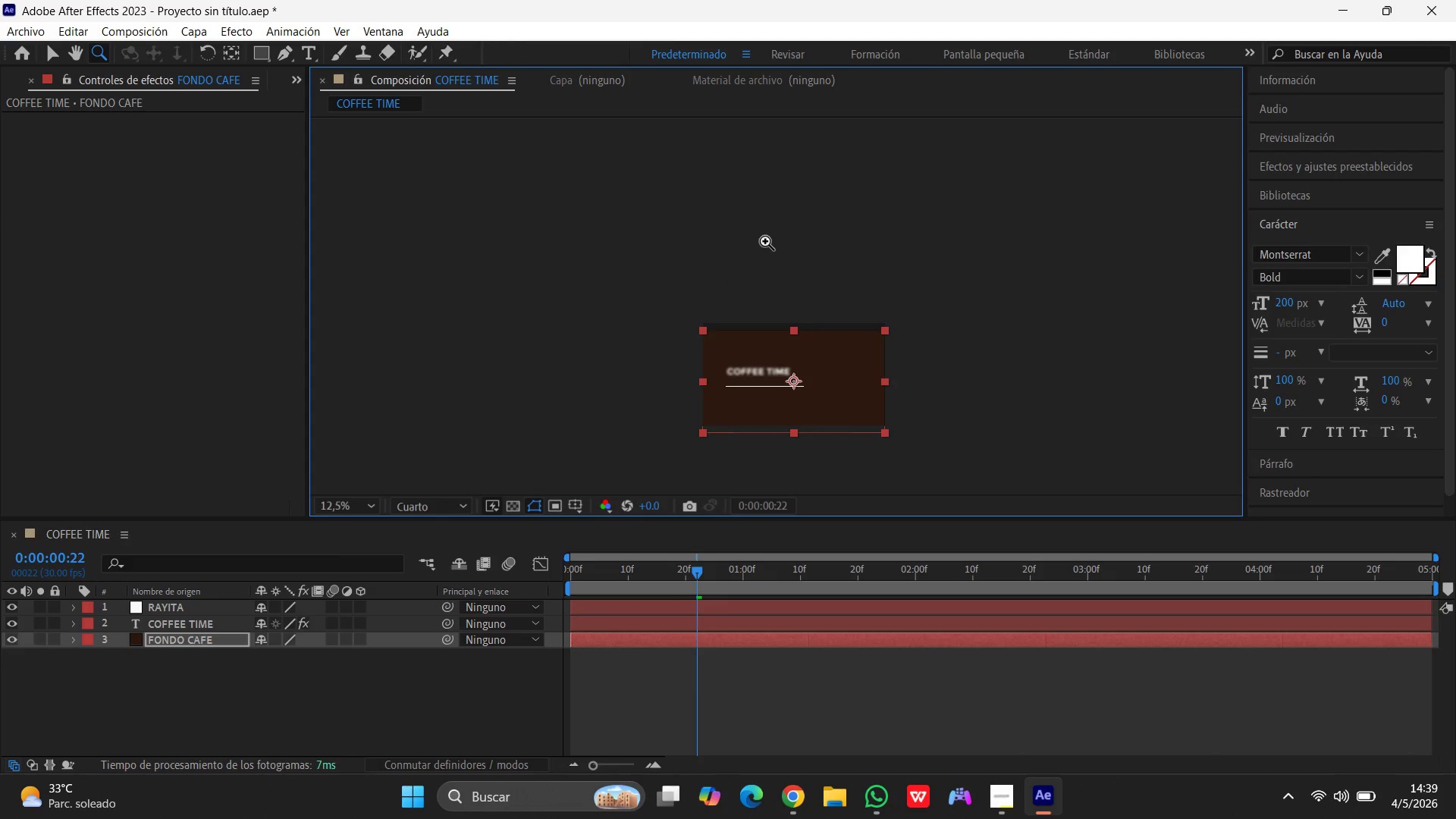 
scroll: coordinate [748, 206], scroll_direction: down, amount: 1.0
 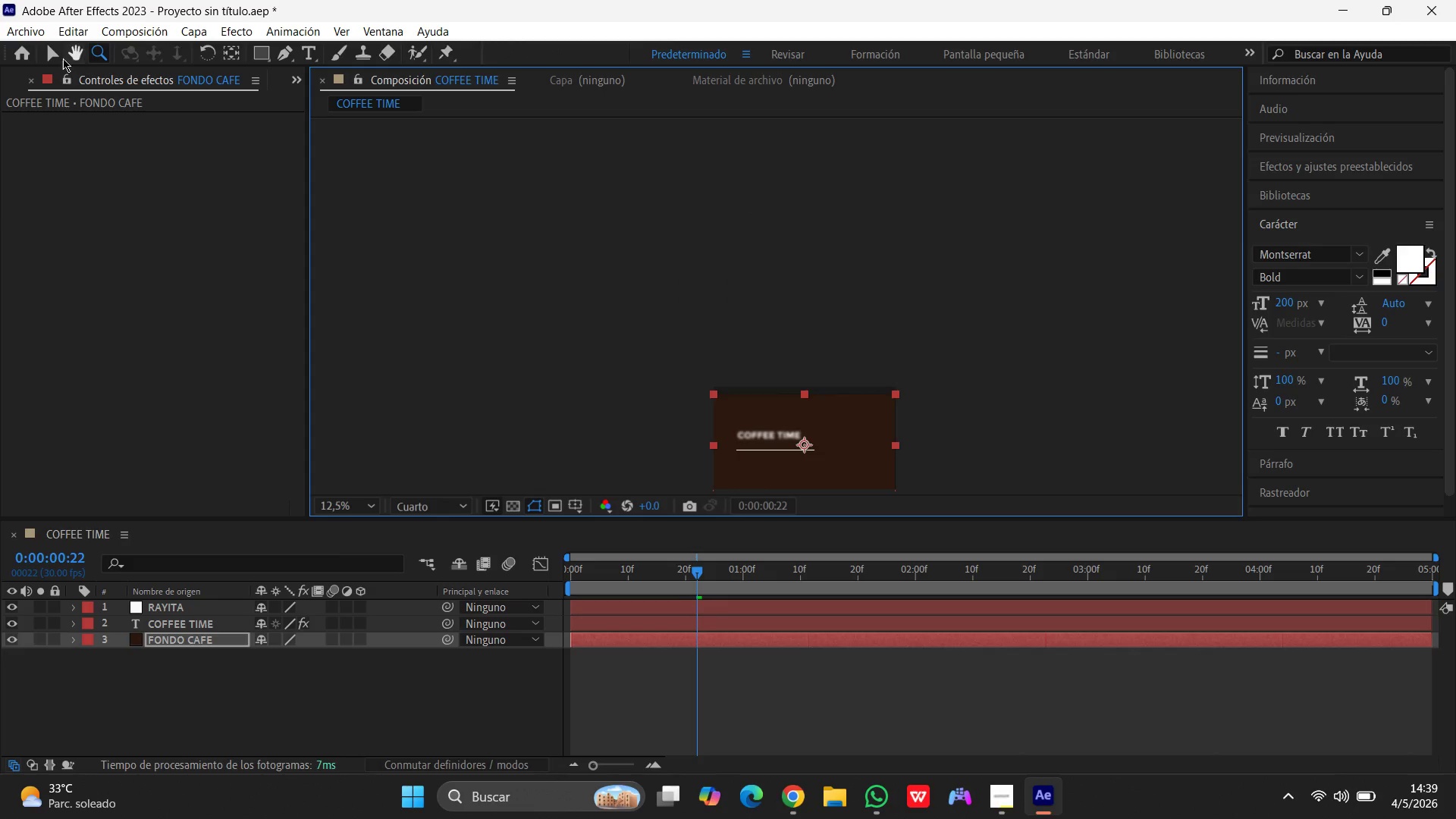 
left_click([55, 55])
 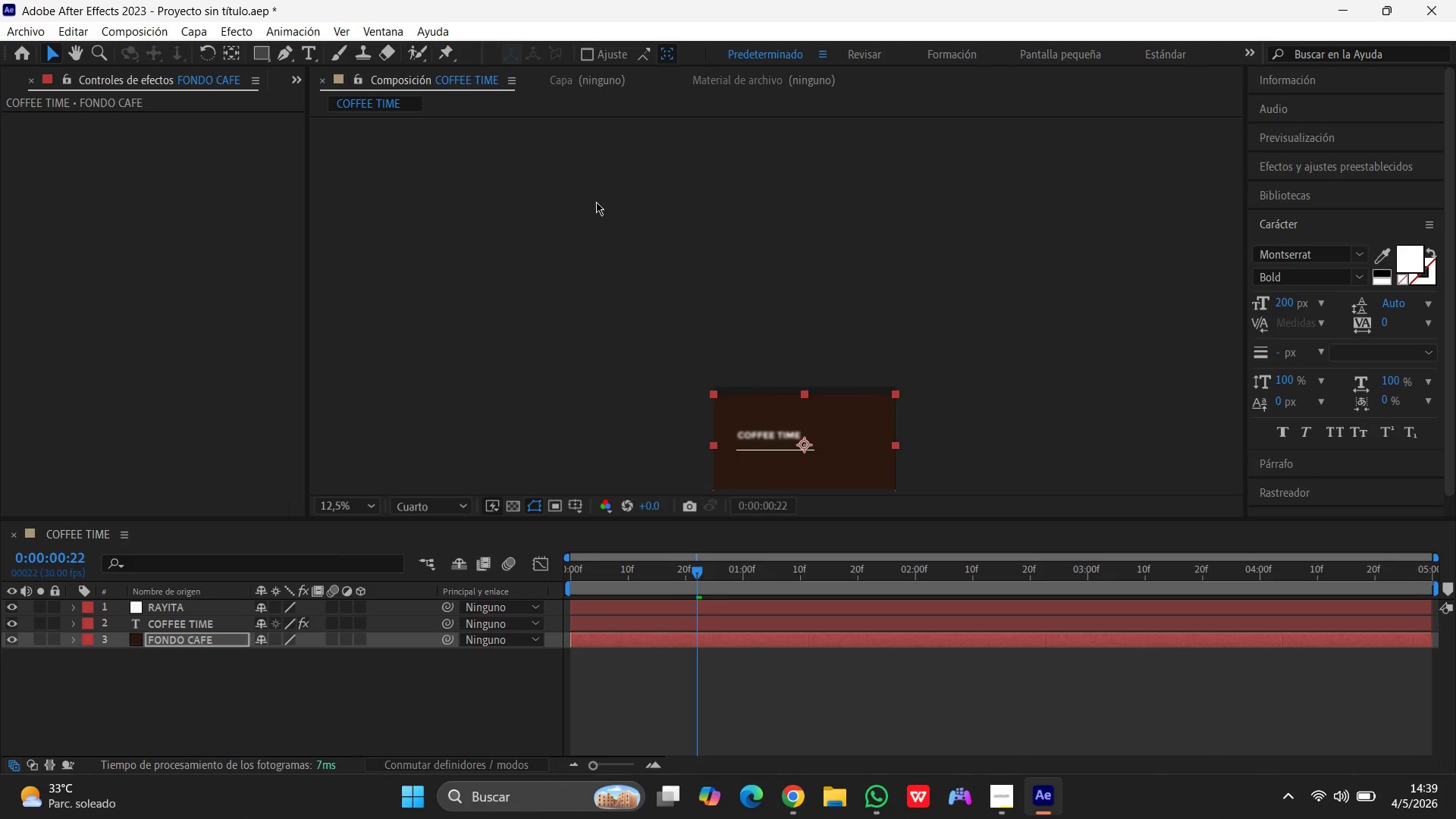 
scroll: coordinate [603, 202], scroll_direction: up, amount: 1.0
 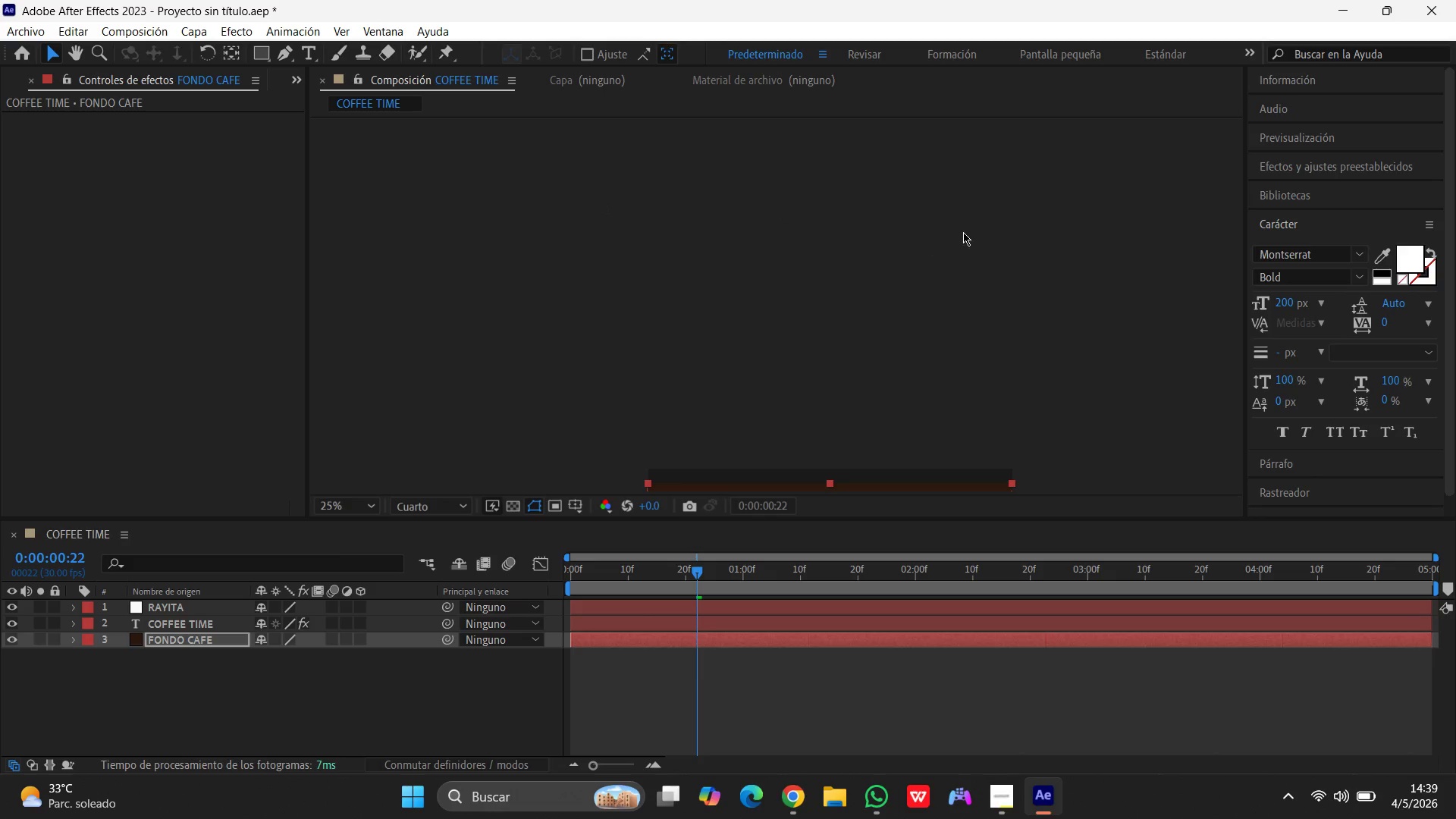 
scroll: coordinate [962, 231], scroll_direction: down, amount: 1.0
 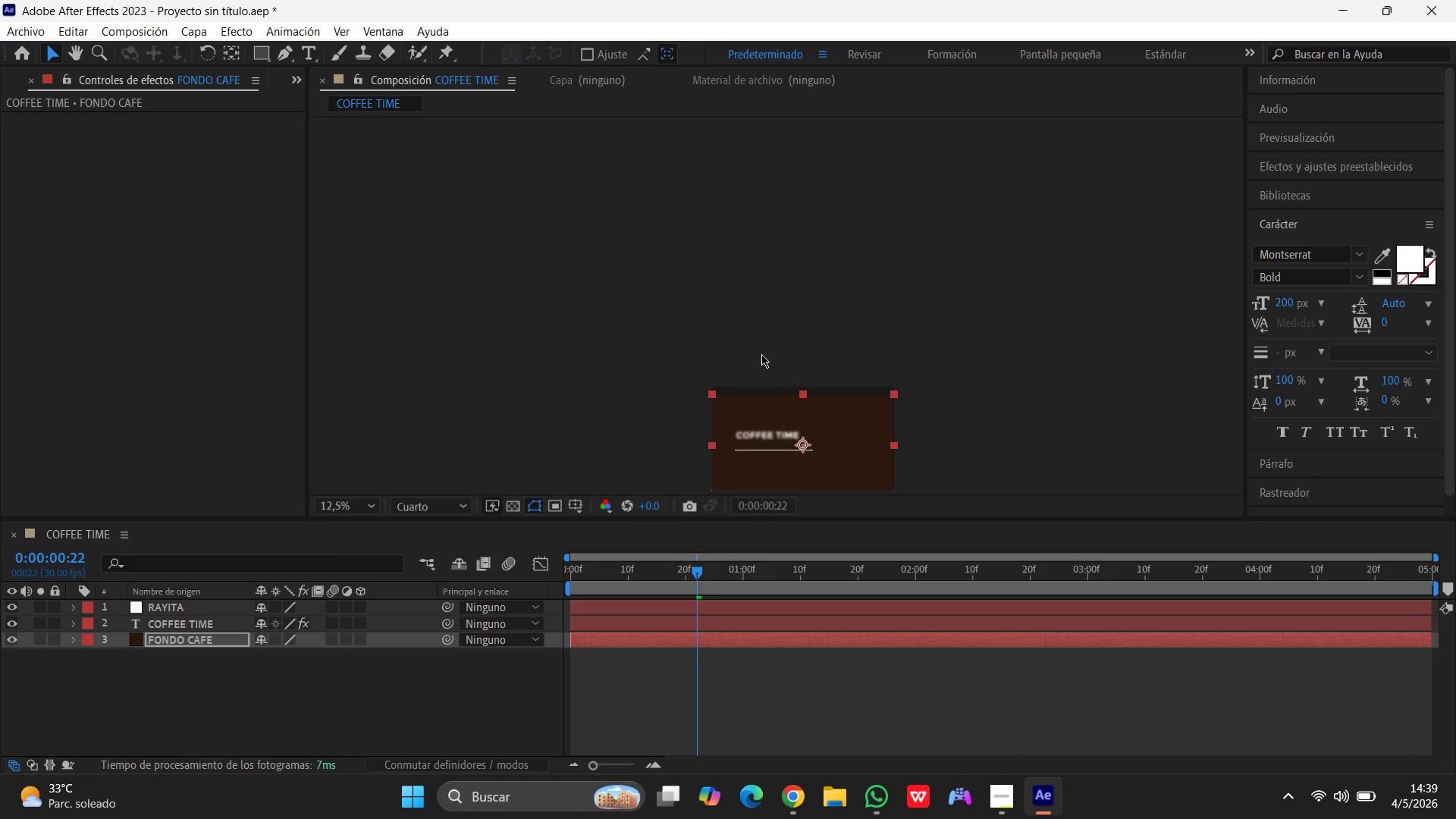 
left_click_drag(start_coordinate=[815, 384], to_coordinate=[812, 315])
 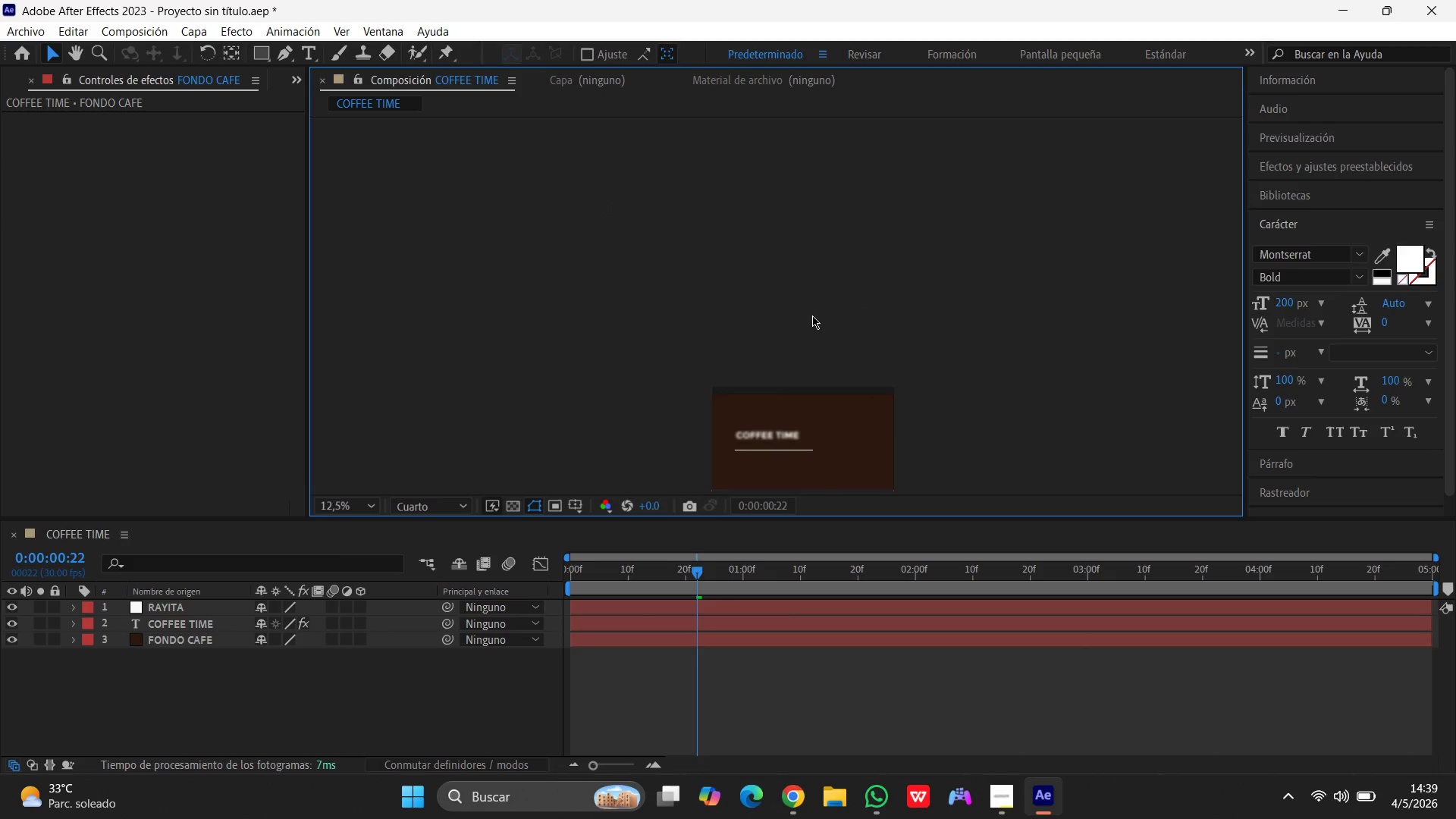 
scroll: coordinate [812, 315], scroll_direction: down, amount: 4.0
 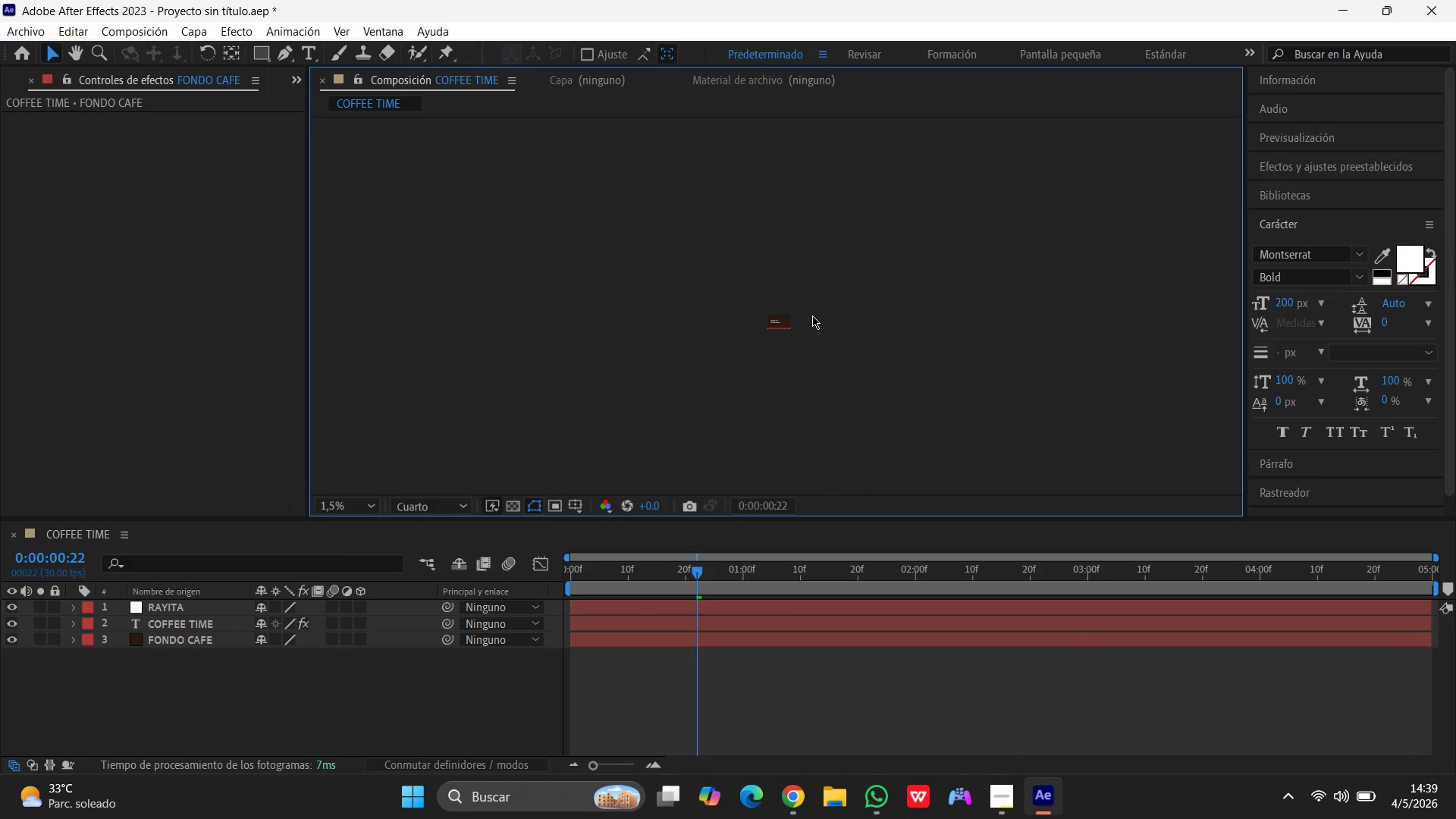 
scroll: coordinate [810, 296], scroll_direction: up, amount: 2.0
 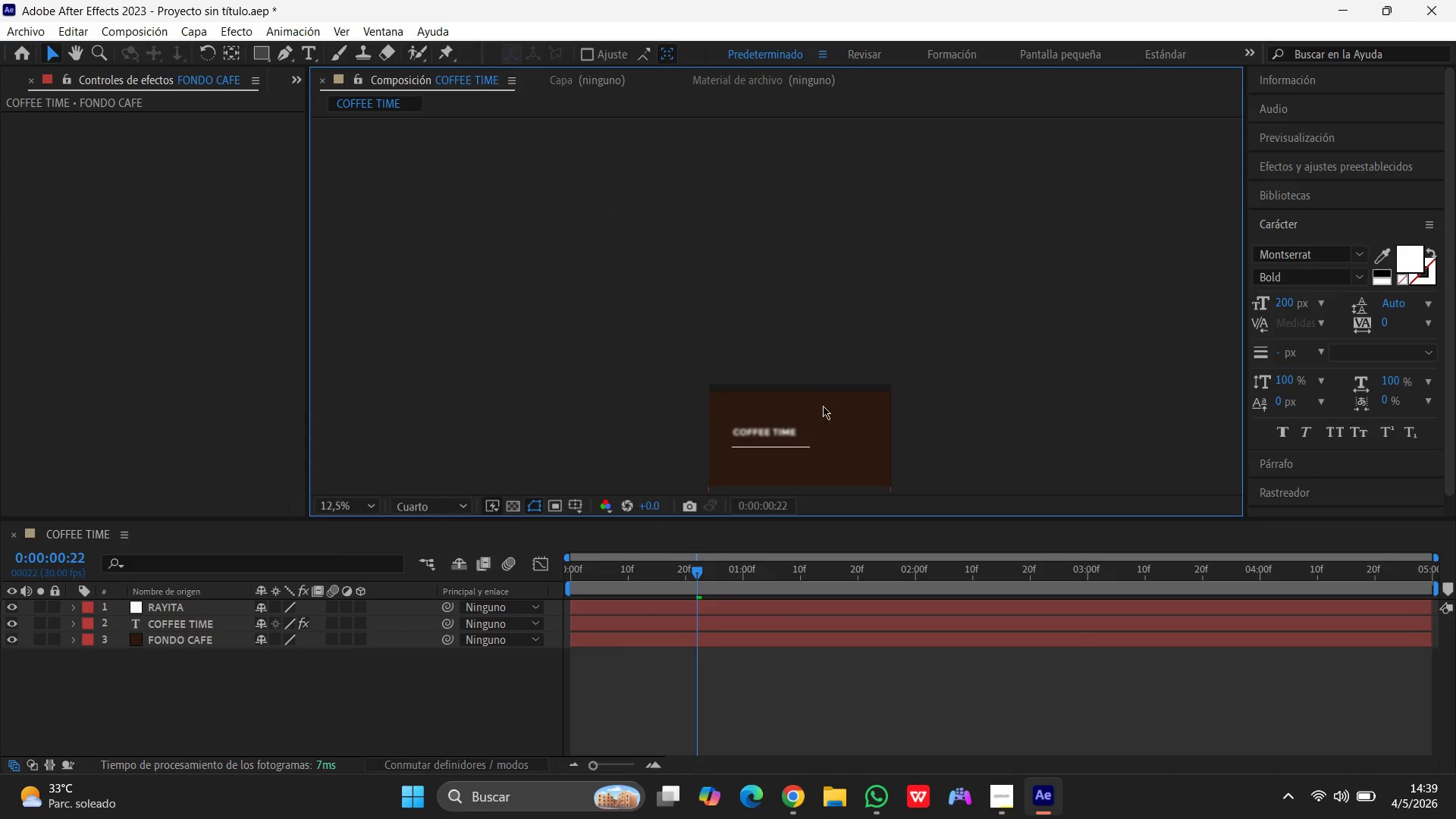 
left_click([827, 400])
 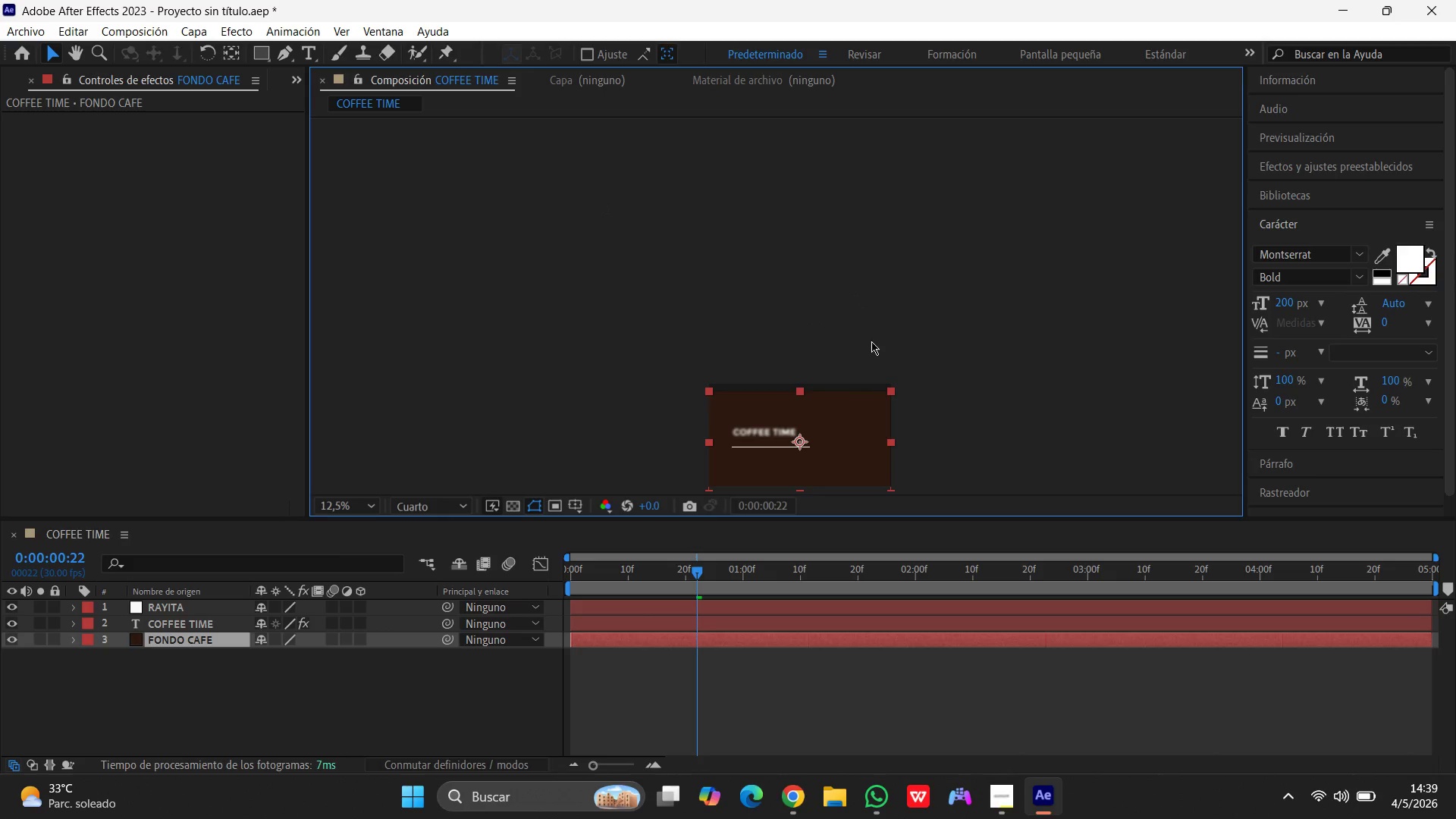 
left_click([957, 271])
 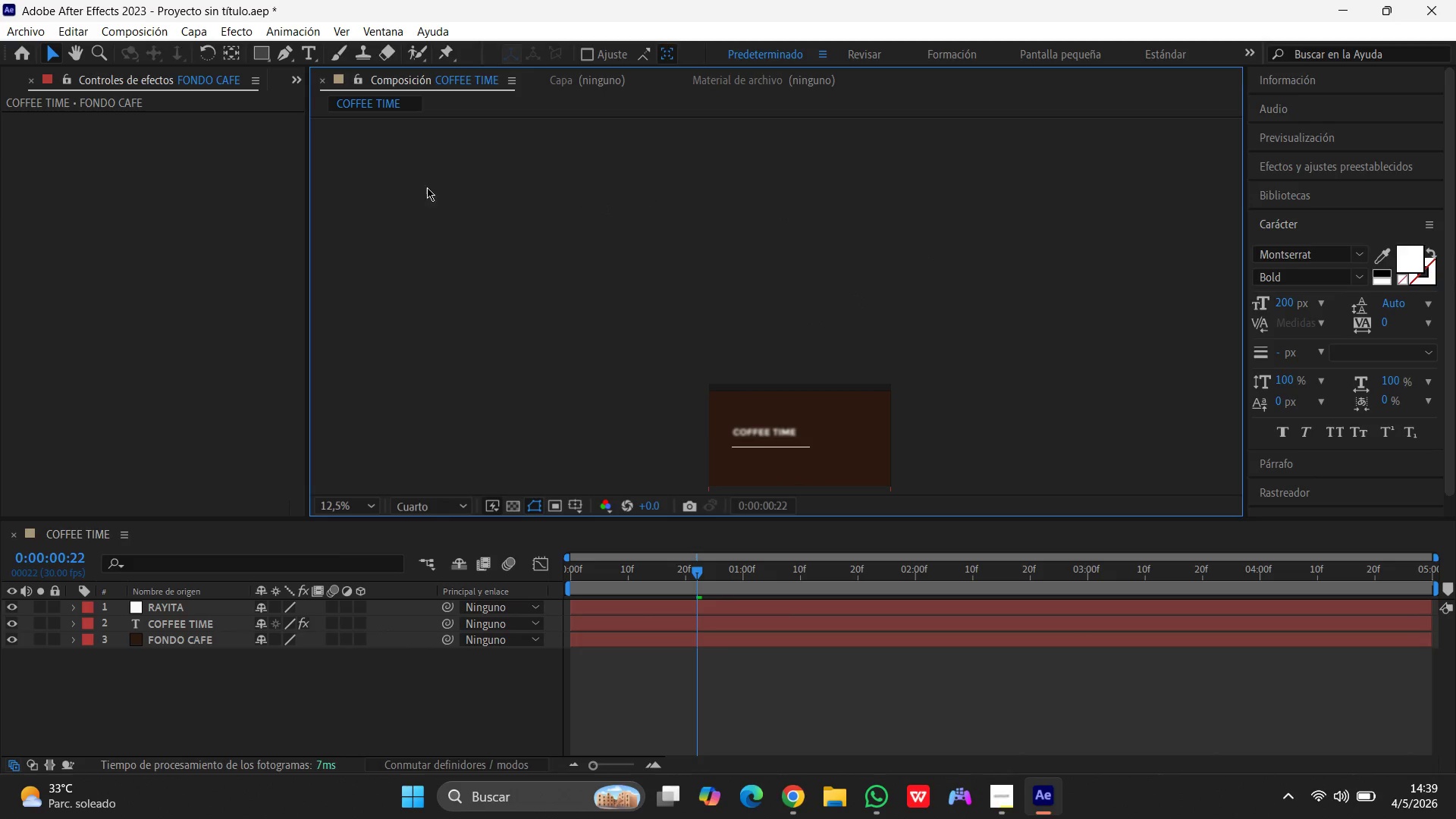 
left_click([162, 185])
 